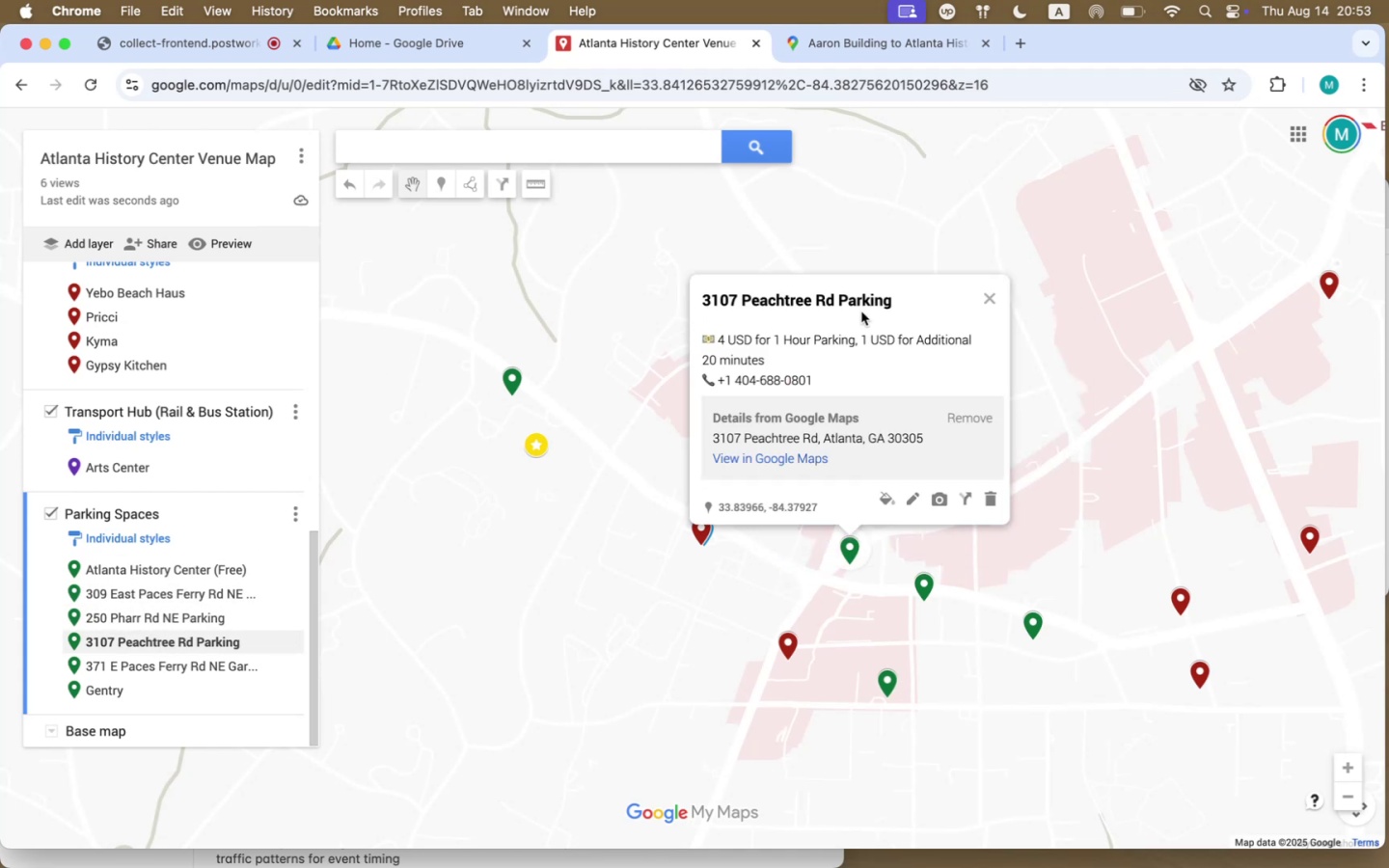 
hold_key(key=CommandLeft, duration=0.52)
left_click([794, 456])
 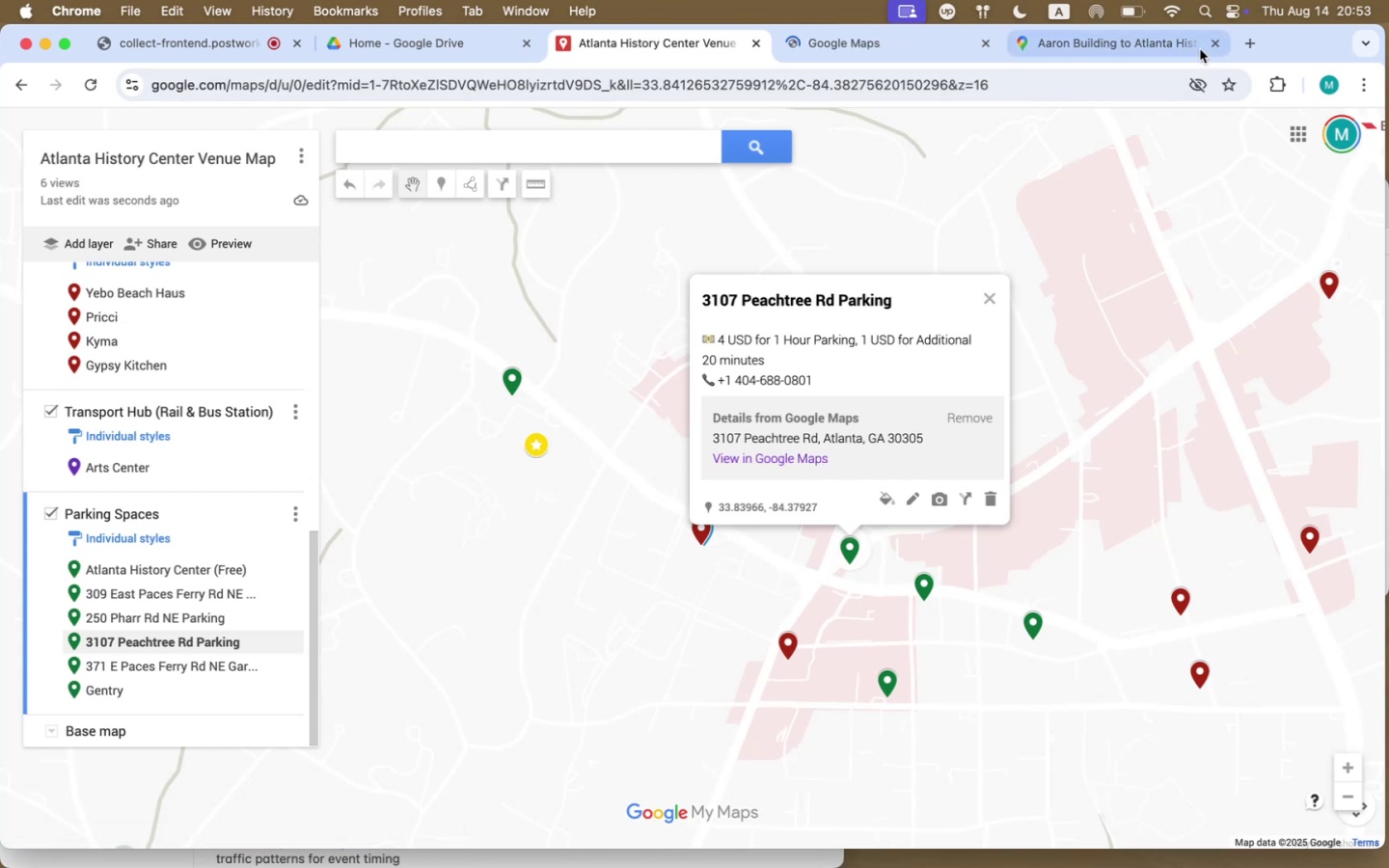 
left_click([1208, 44])
 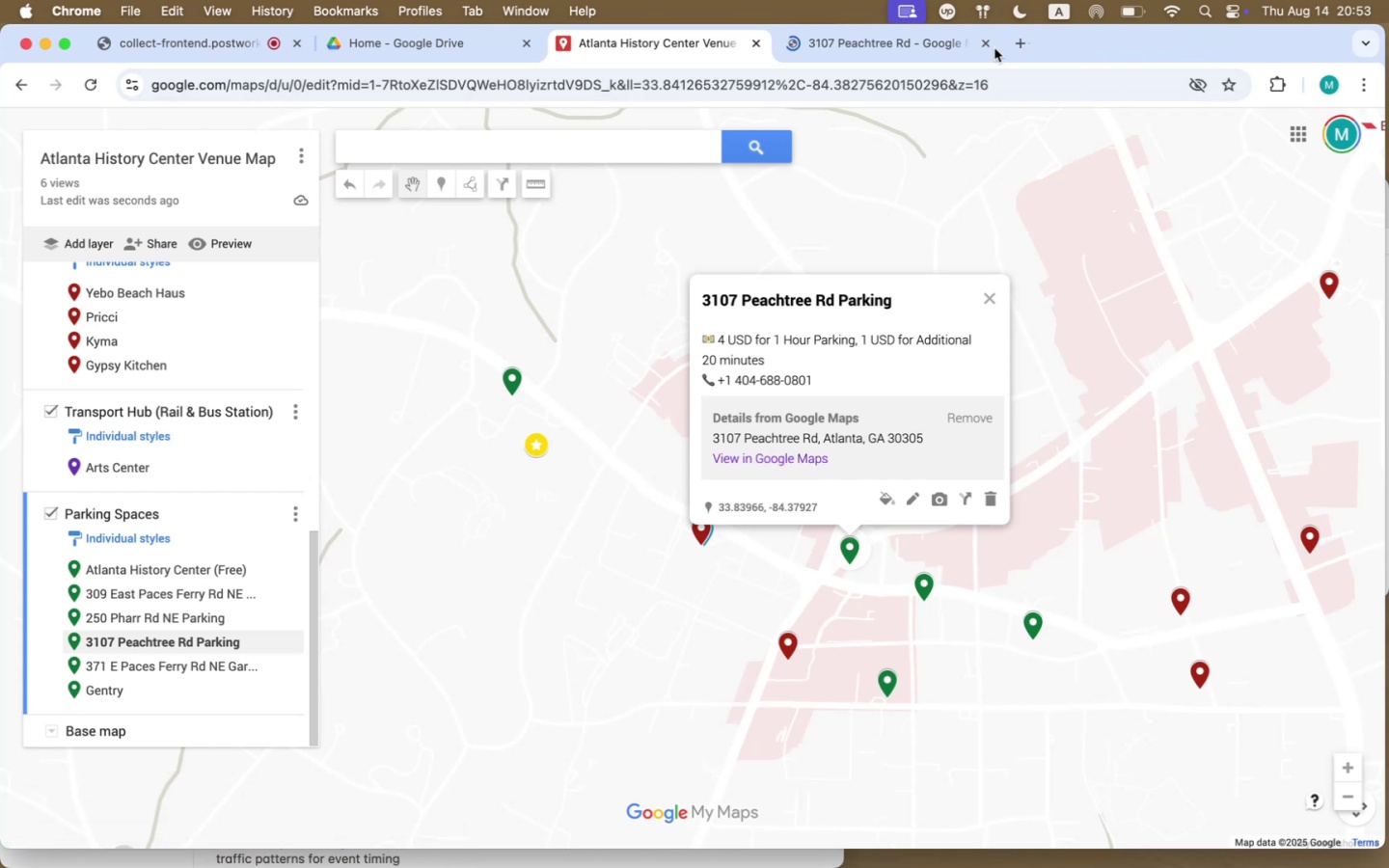 
left_click([924, 48])
 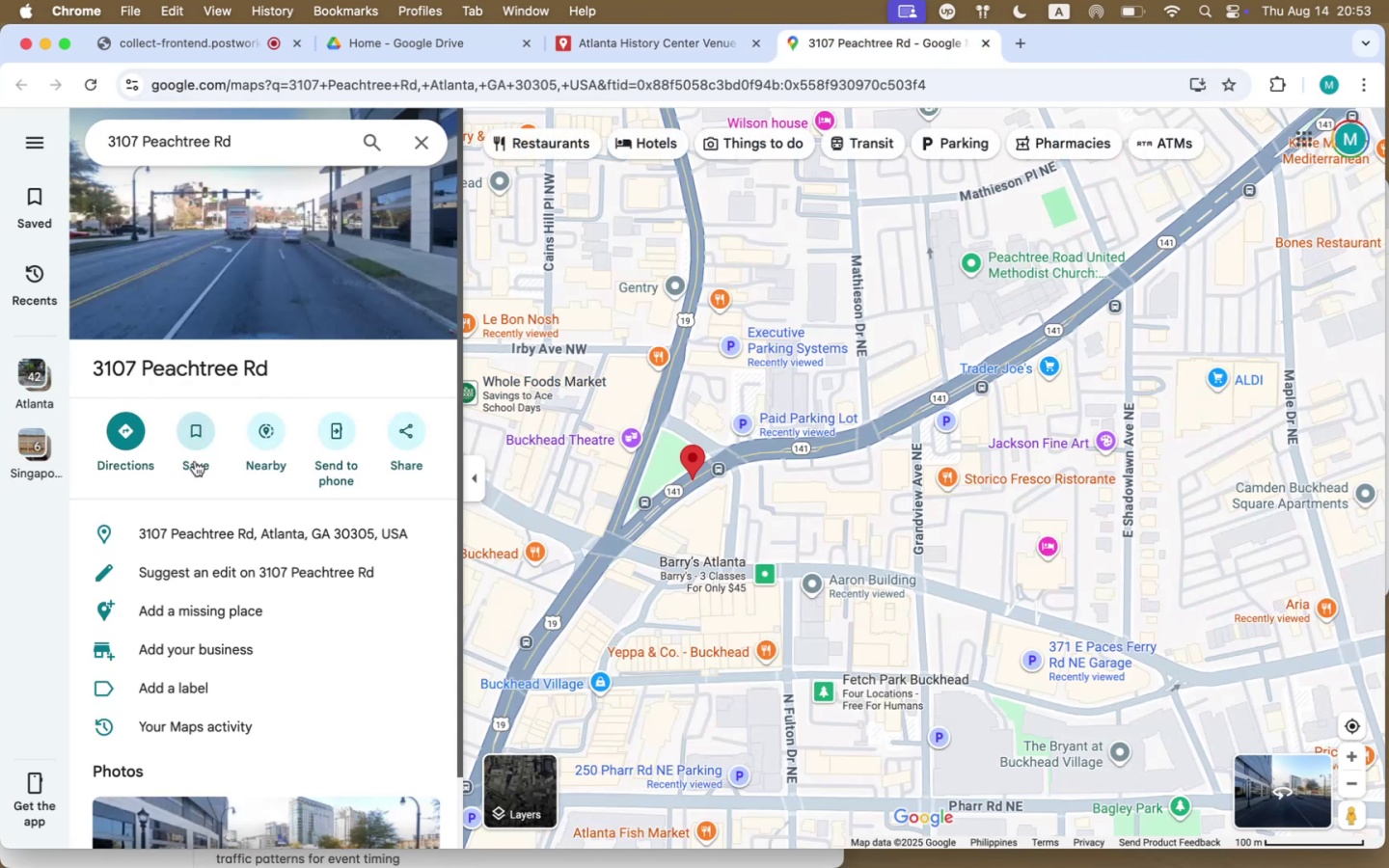 
scroll: coordinate [308, 629], scroll_direction: down, amount: 48.0
 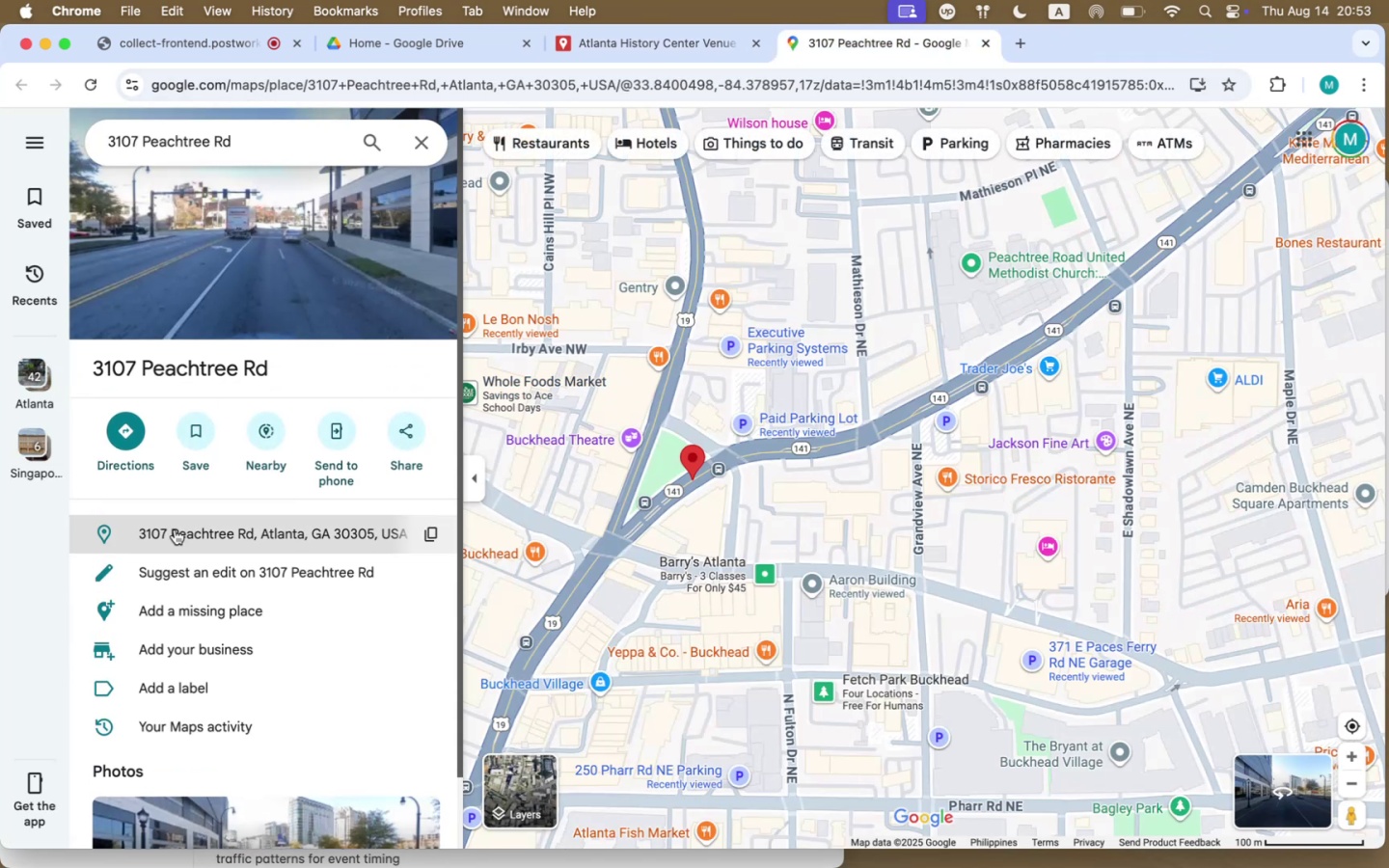 
left_click([124, 428])
 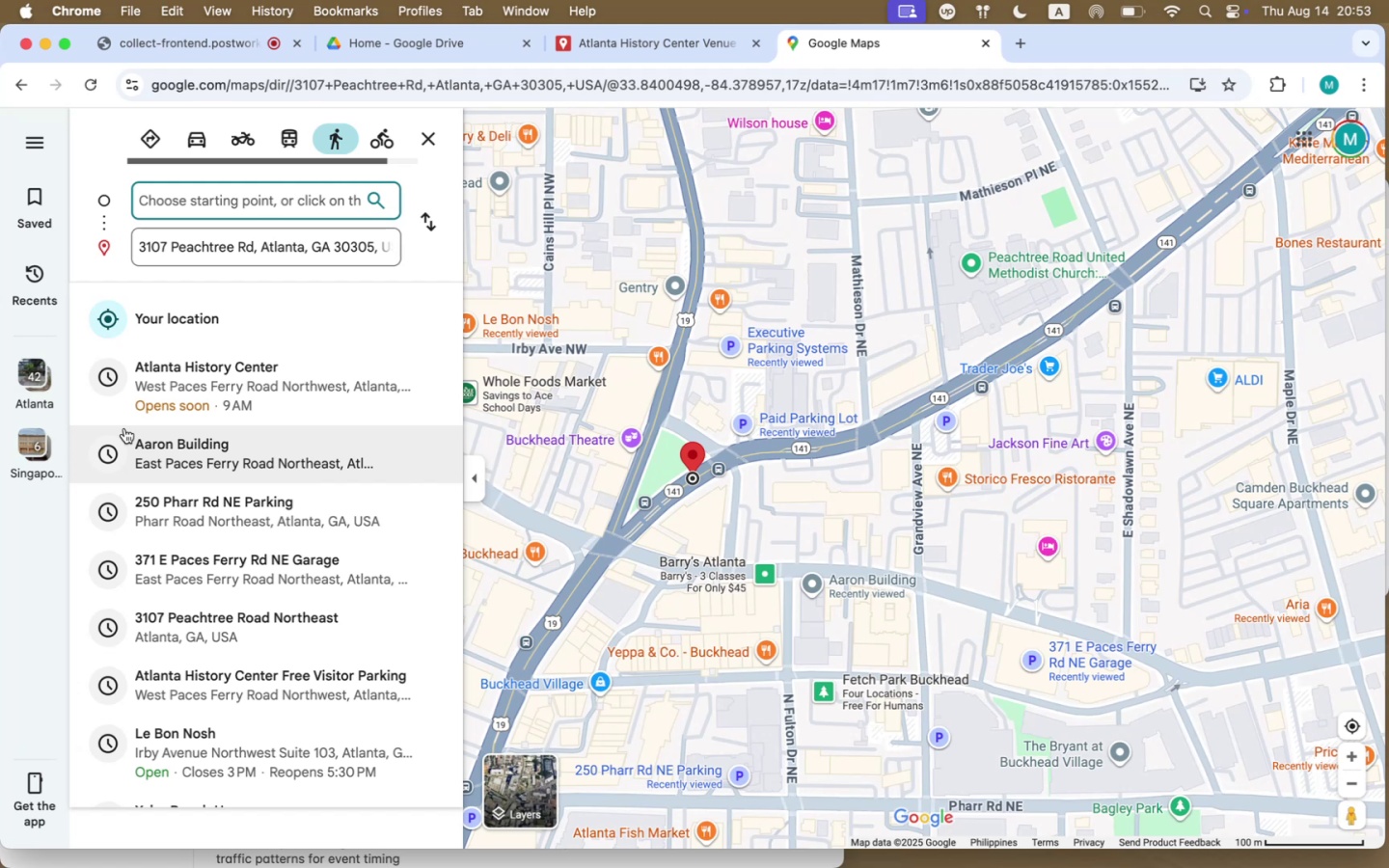 
key(VolumeDown)
 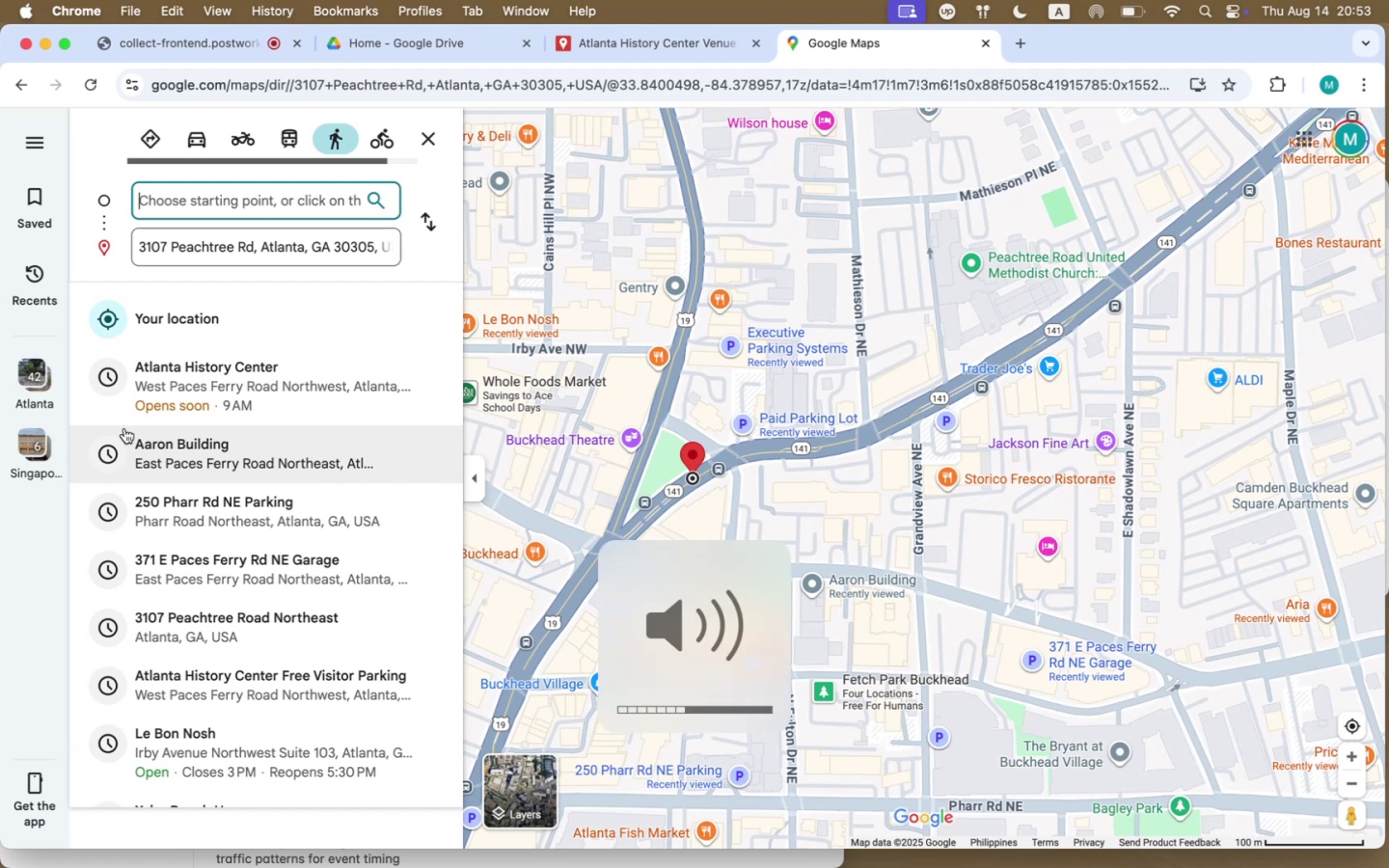 
key(VolumeDown)
 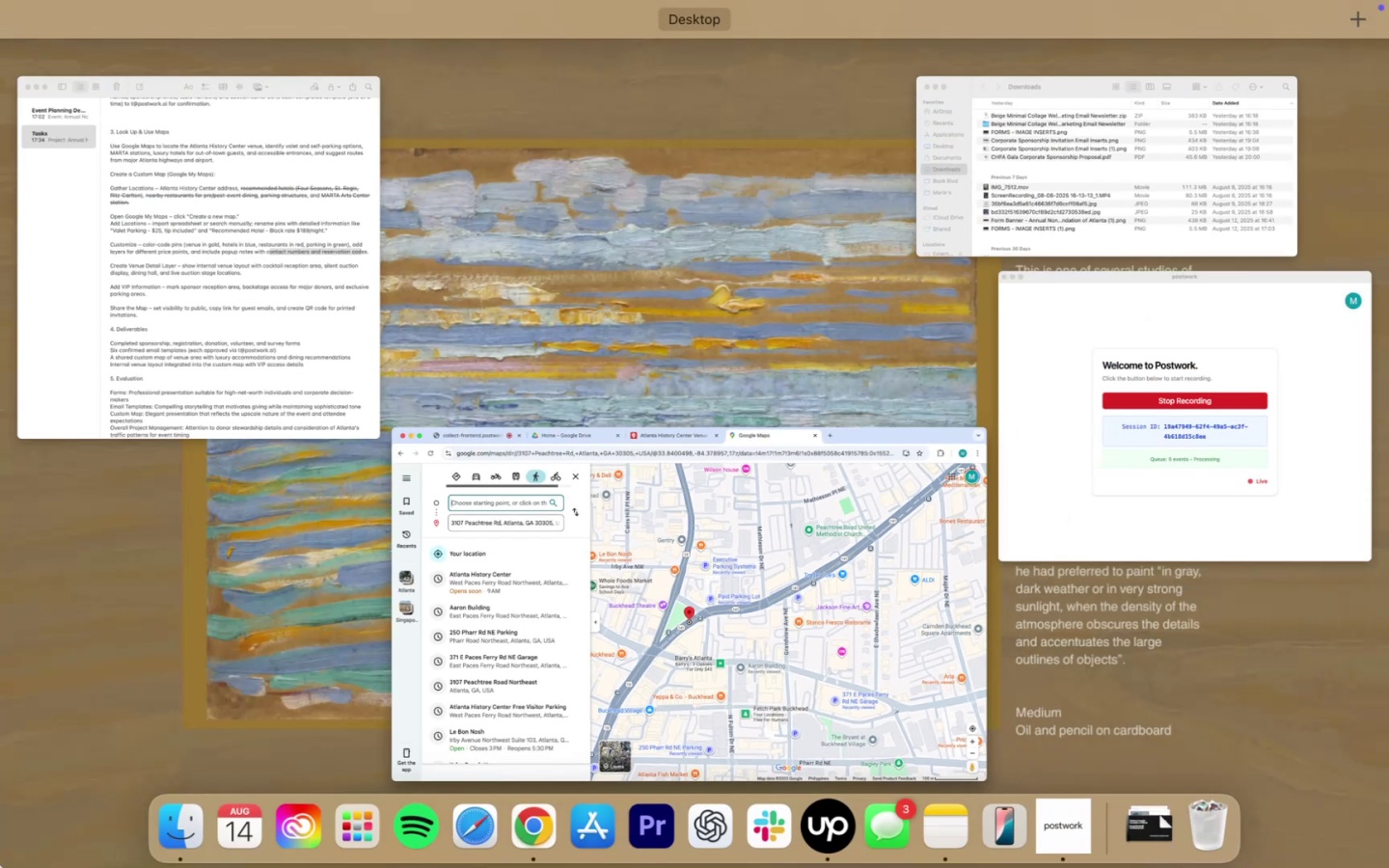 
wait(5.92)
 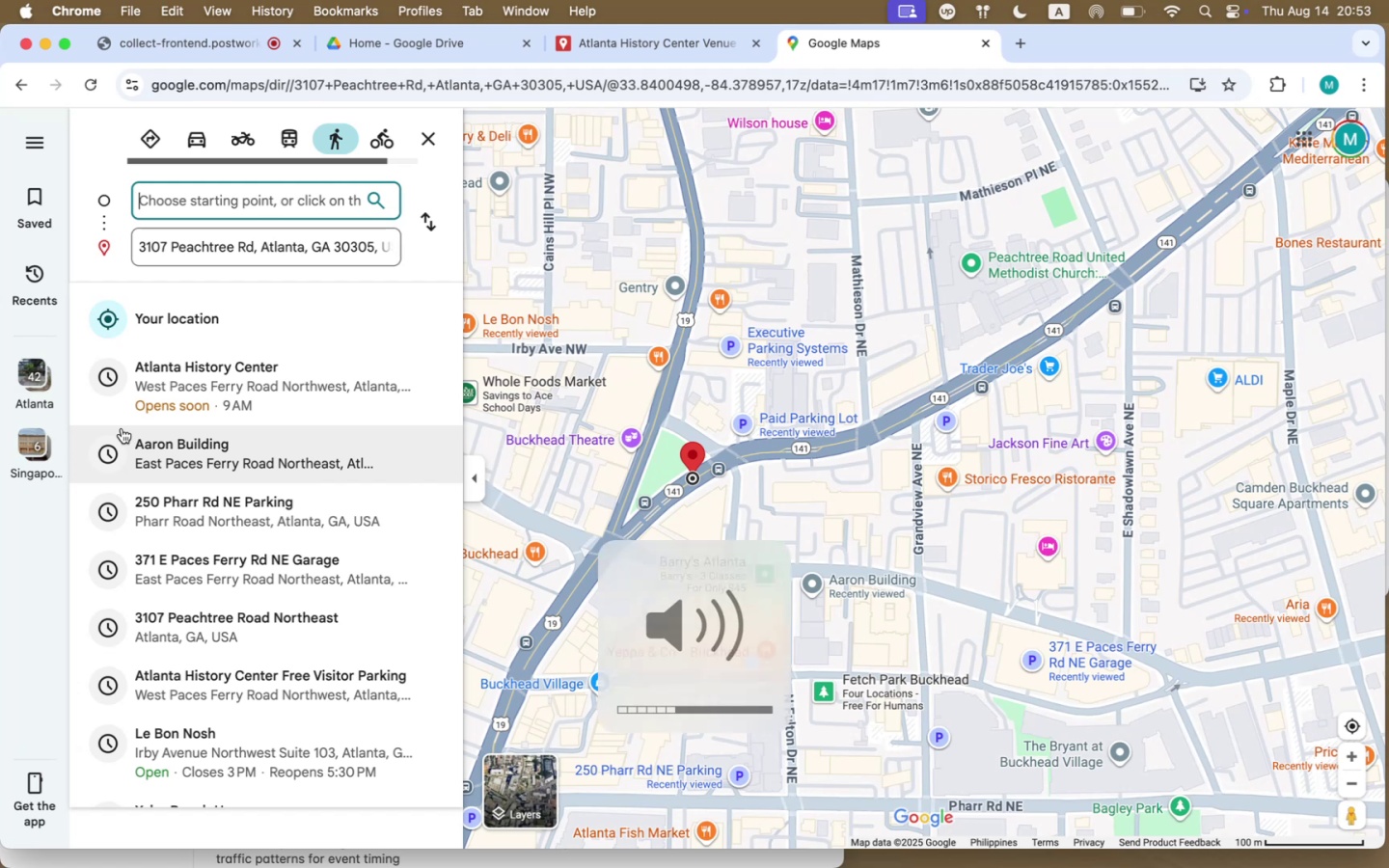 
left_click([893, 656])
 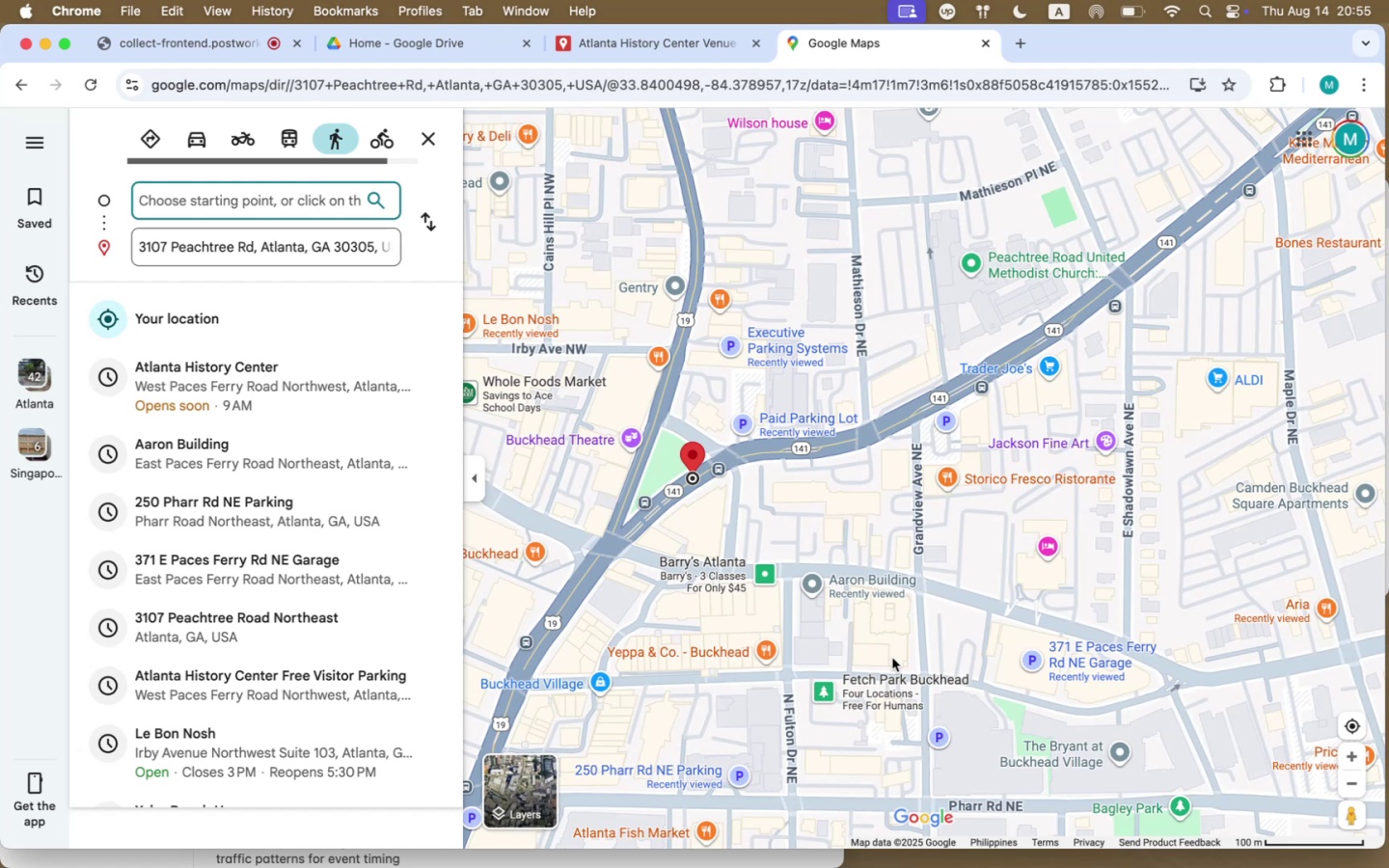 
wait(147.28)
 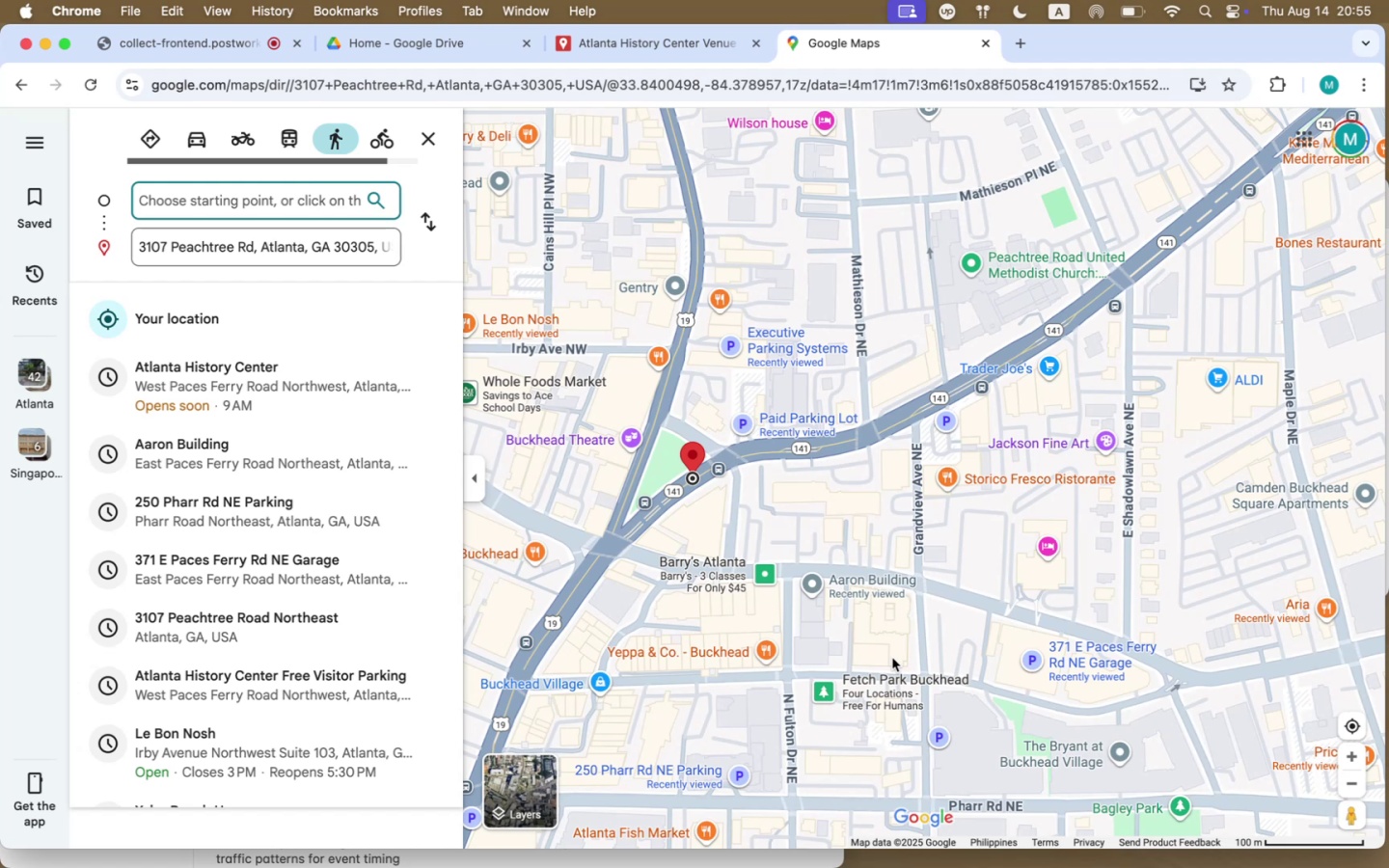 
left_click([268, 390])
 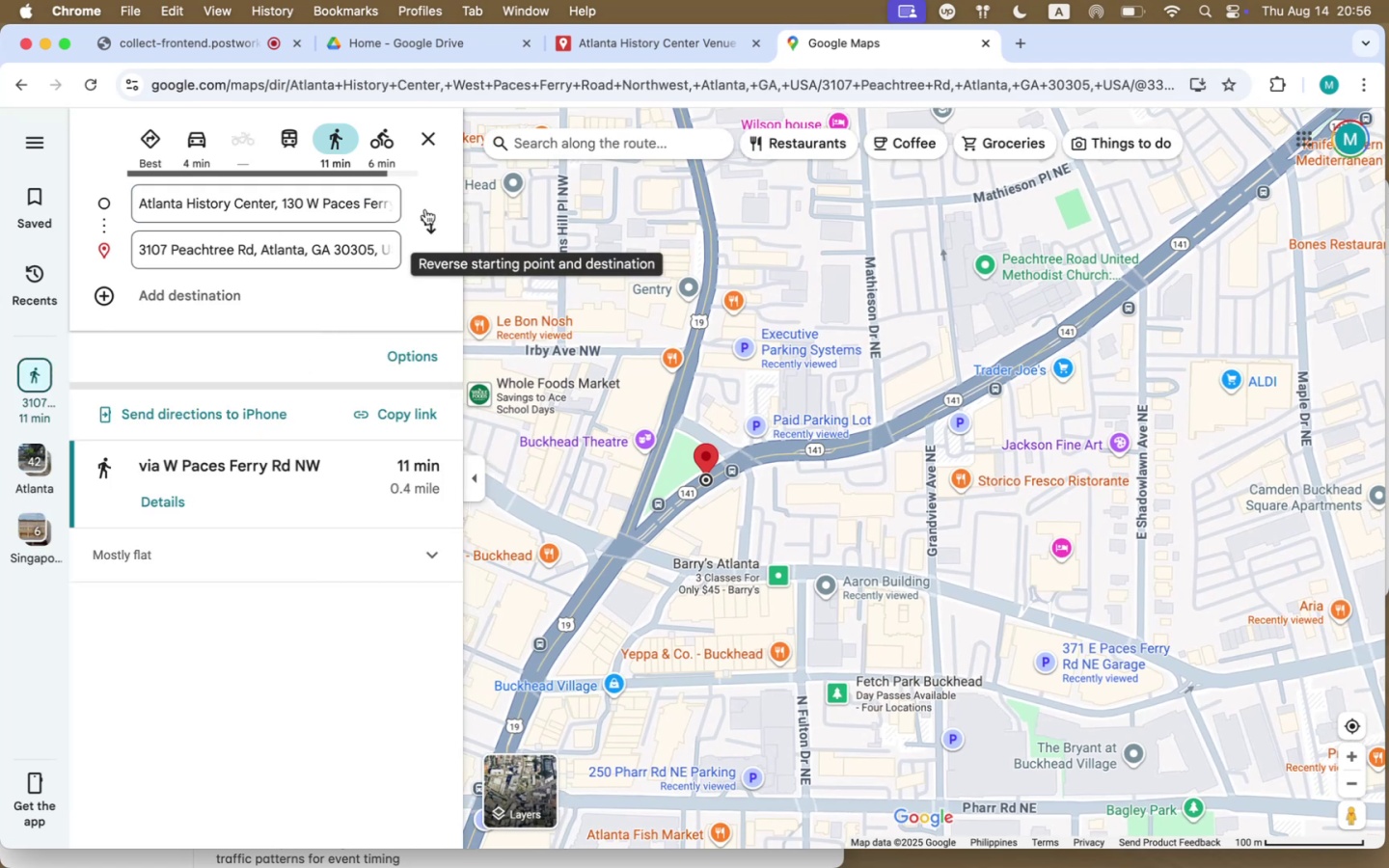 
left_click([426, 214])
 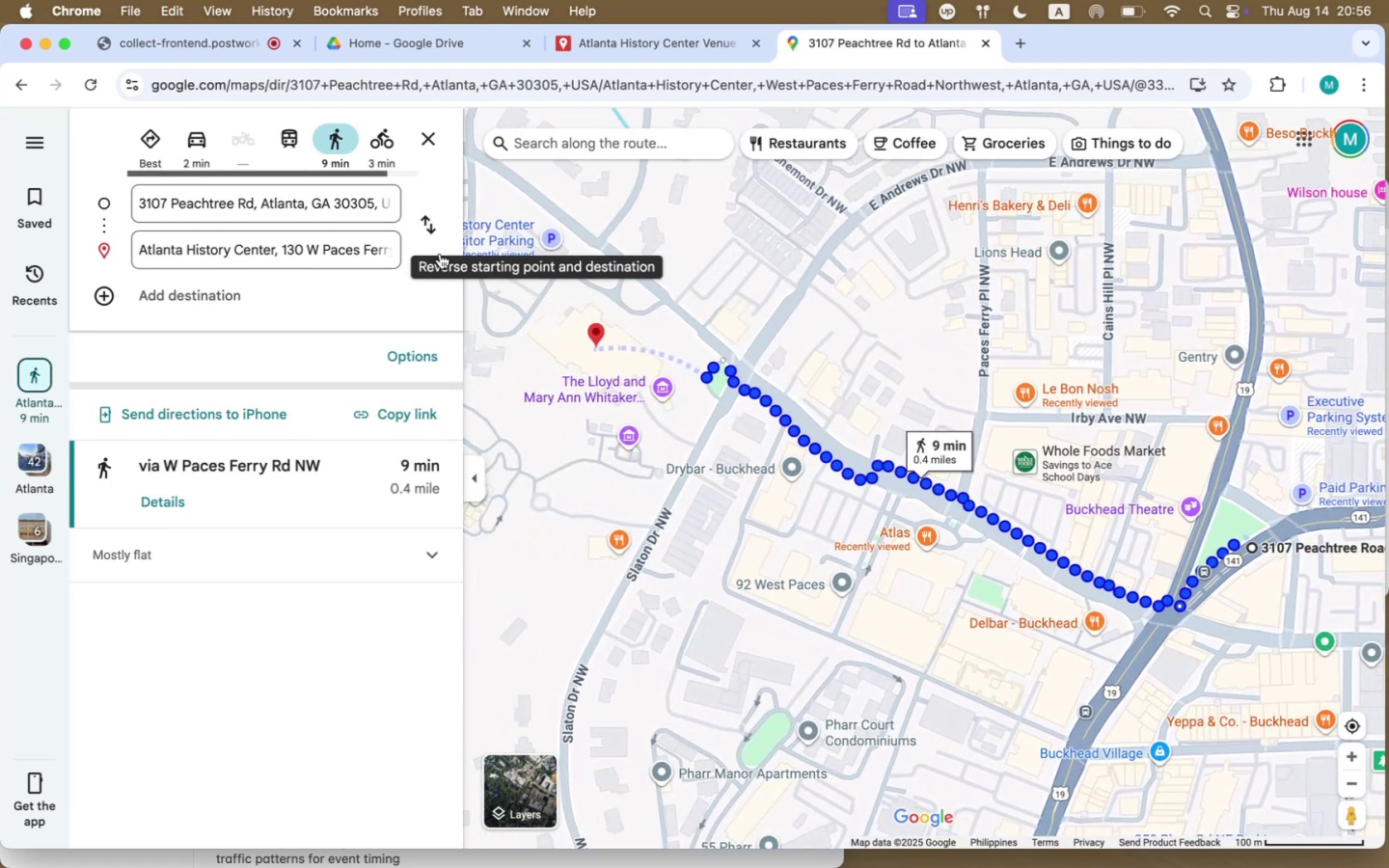 
left_click([642, 49])
 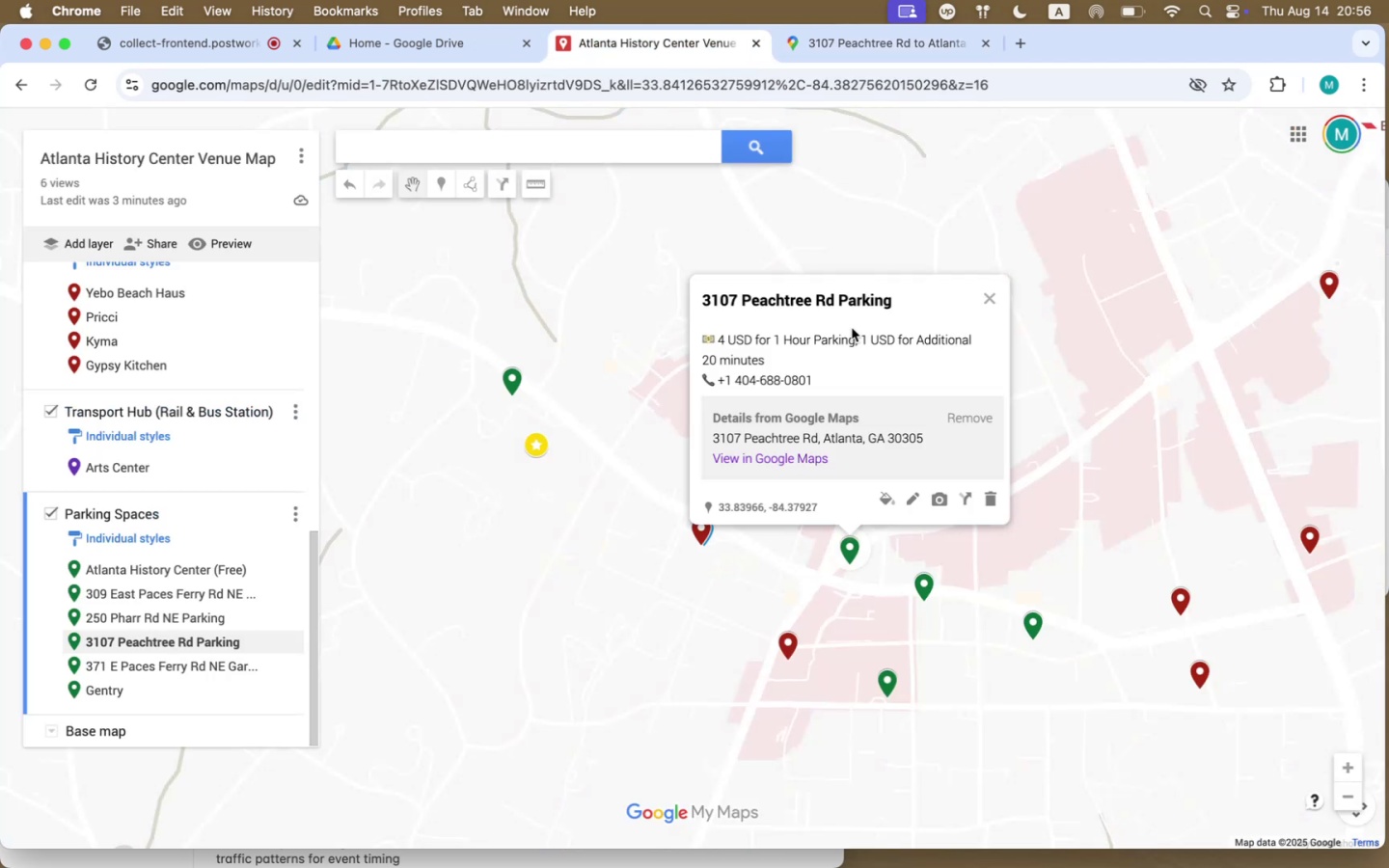 
left_click([914, 507])
 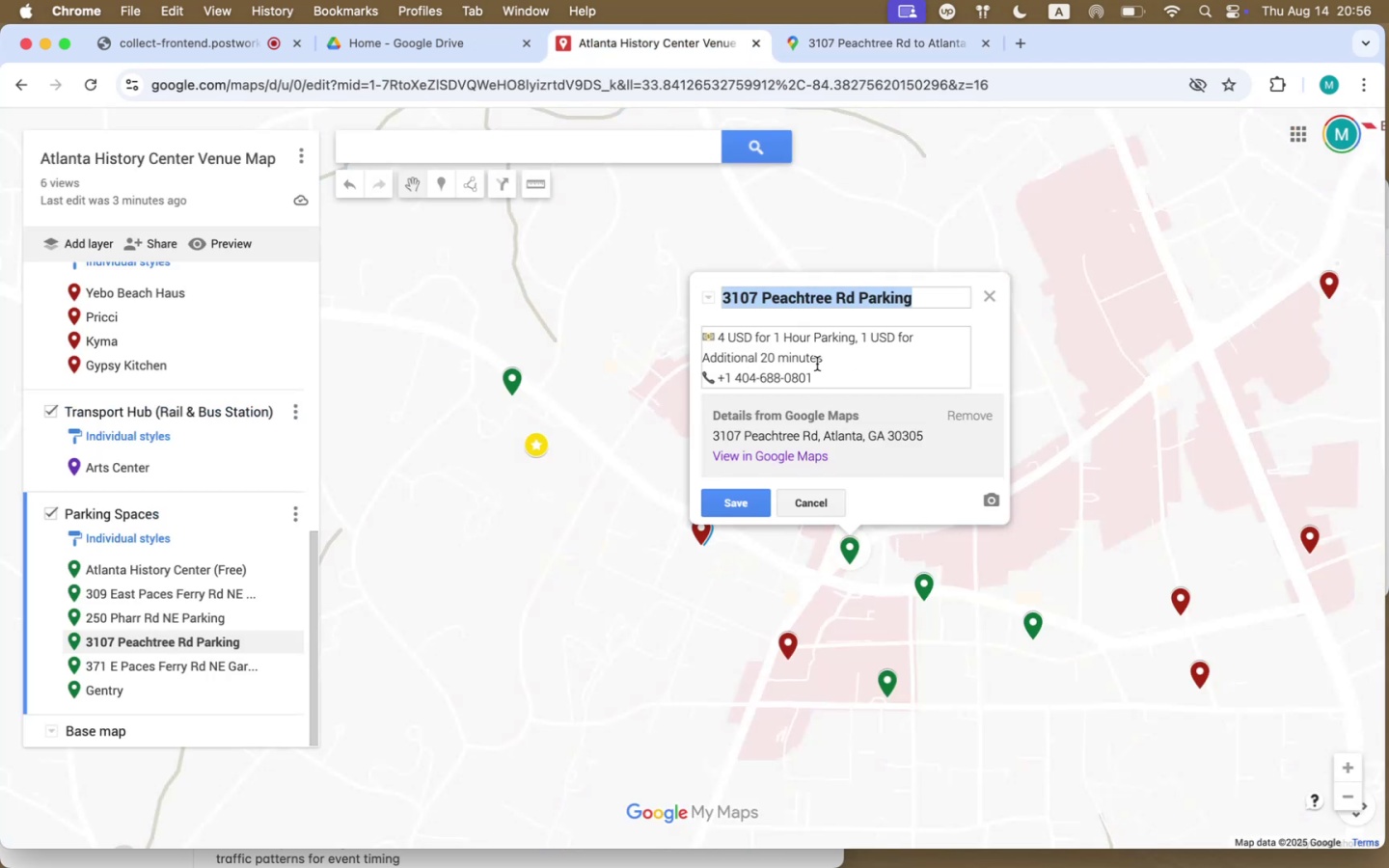 
double_click([836, 378])
 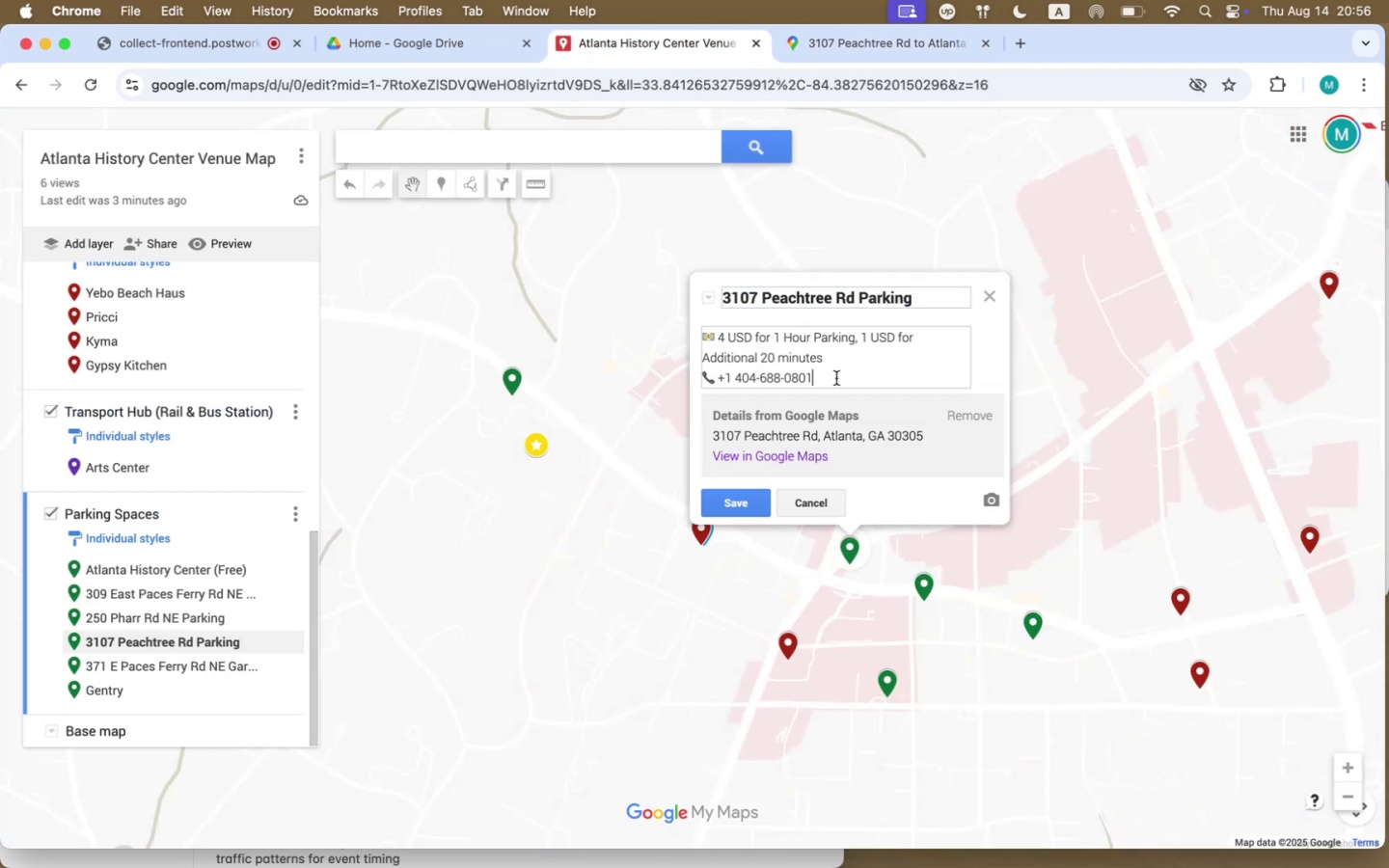 
key(Shift+Enter)
 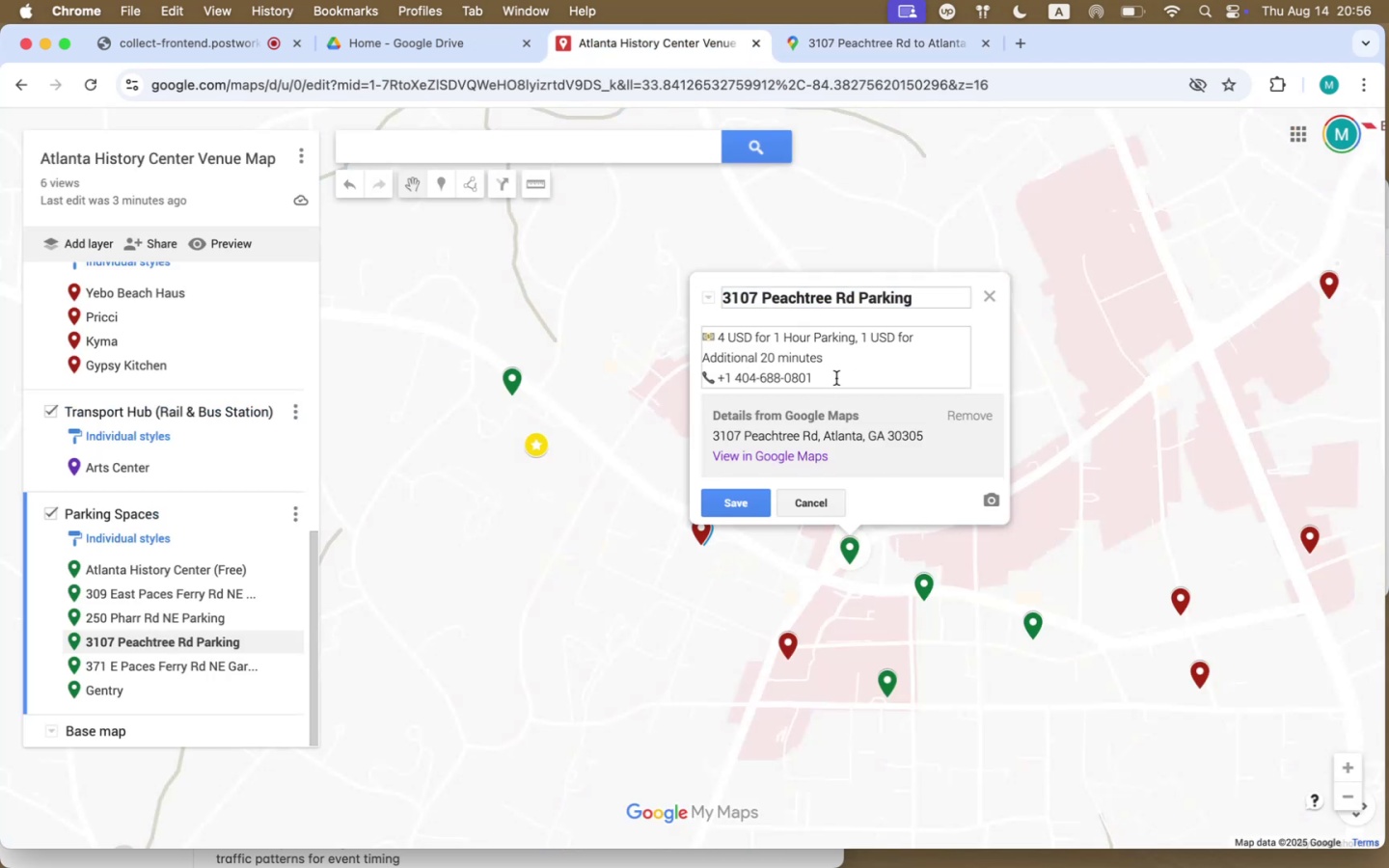 
key(Meta+V)
 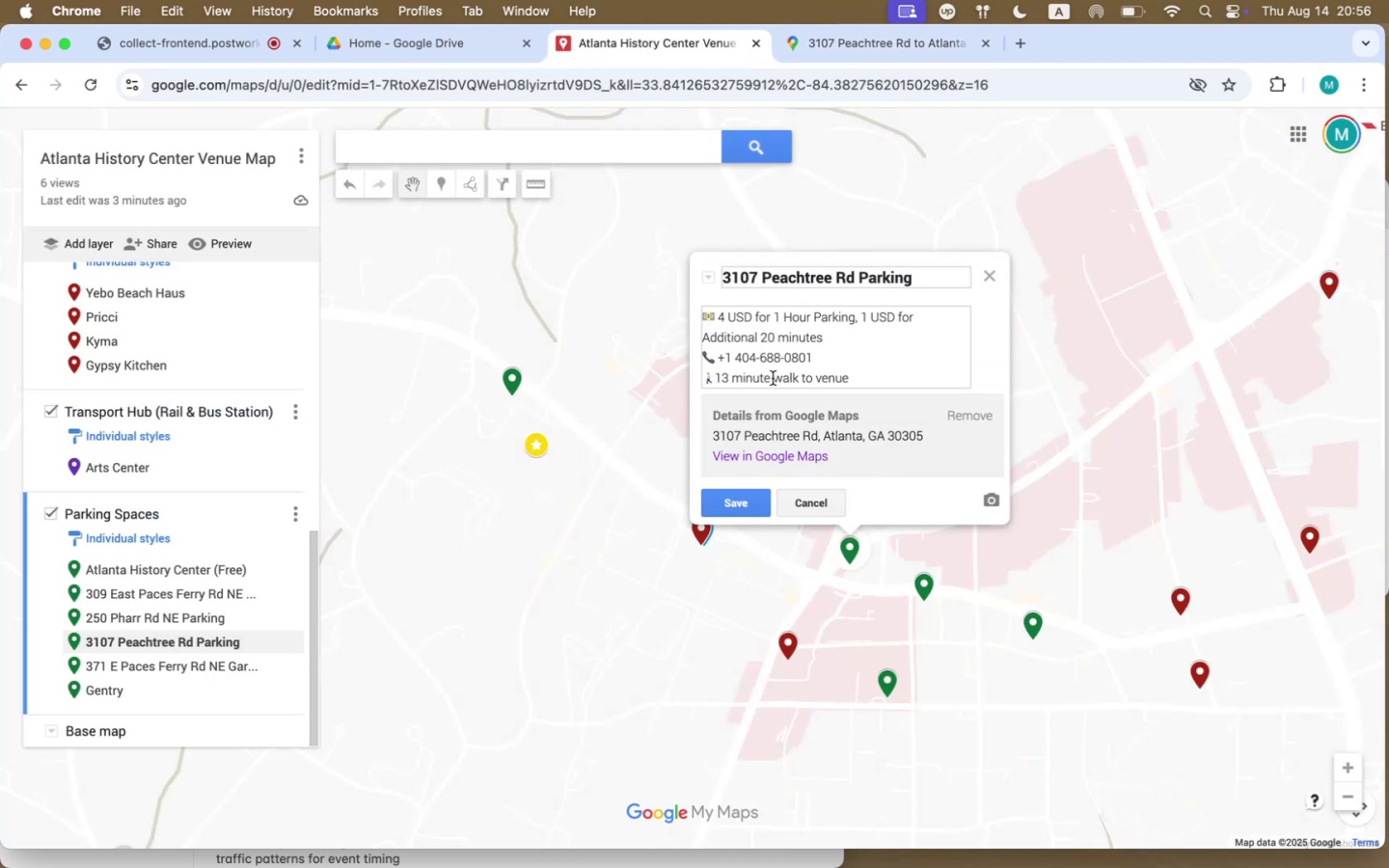 
left_click([729, 378])
 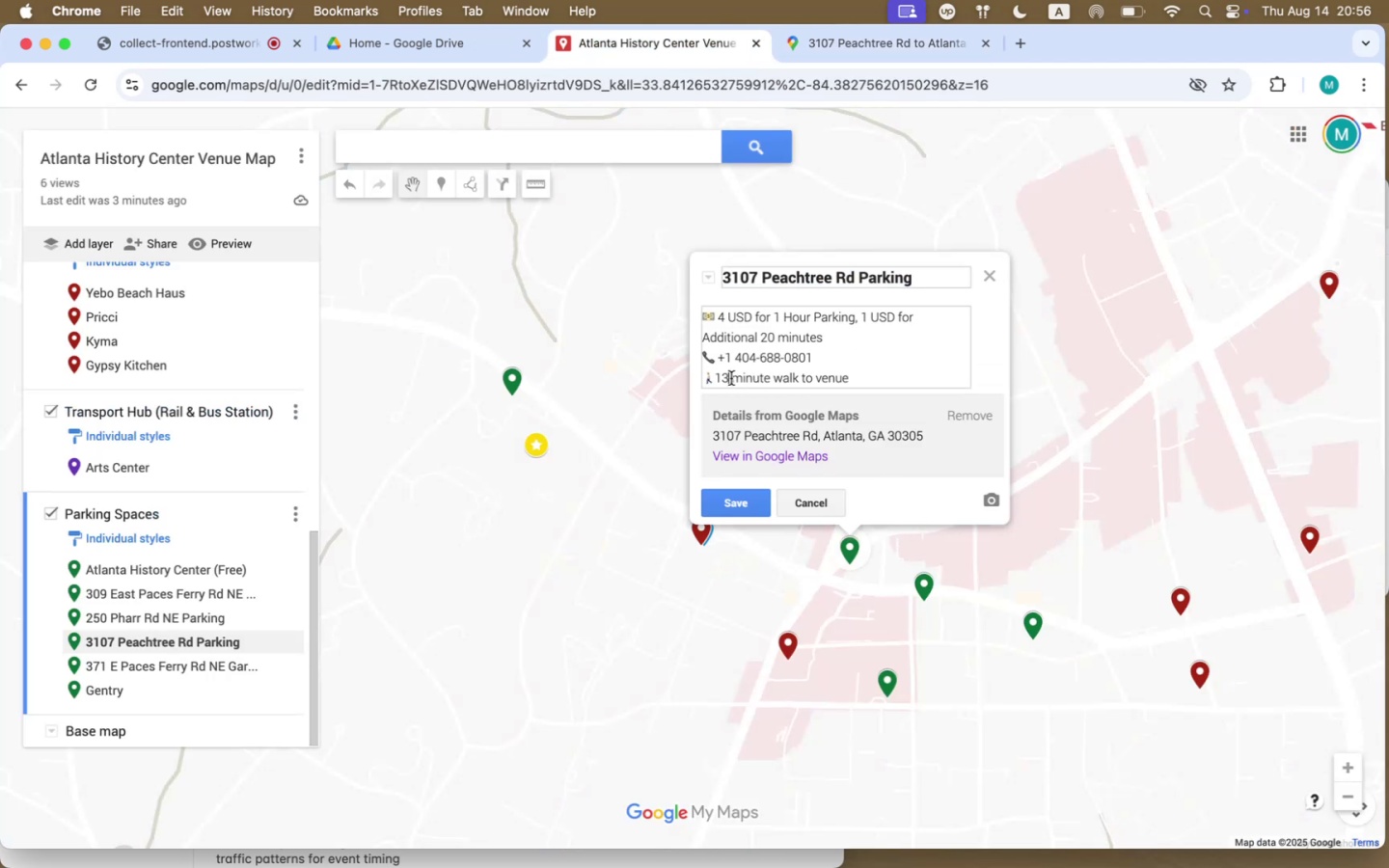 
key(Backspace)
key(Backspace)
type(9event )
 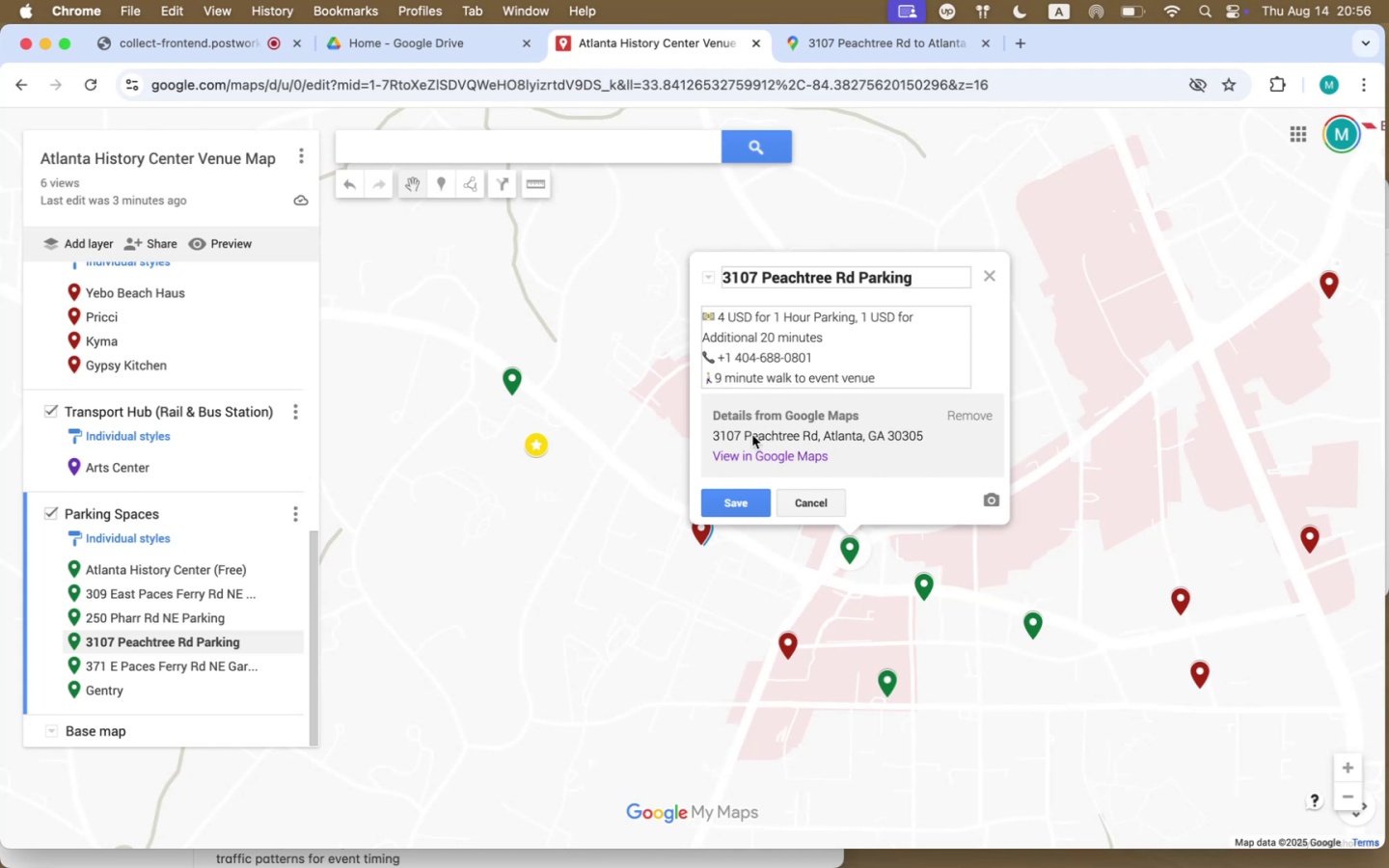 
left_click_drag(start_coordinate=[882, 382], to_coordinate=[699, 378])
 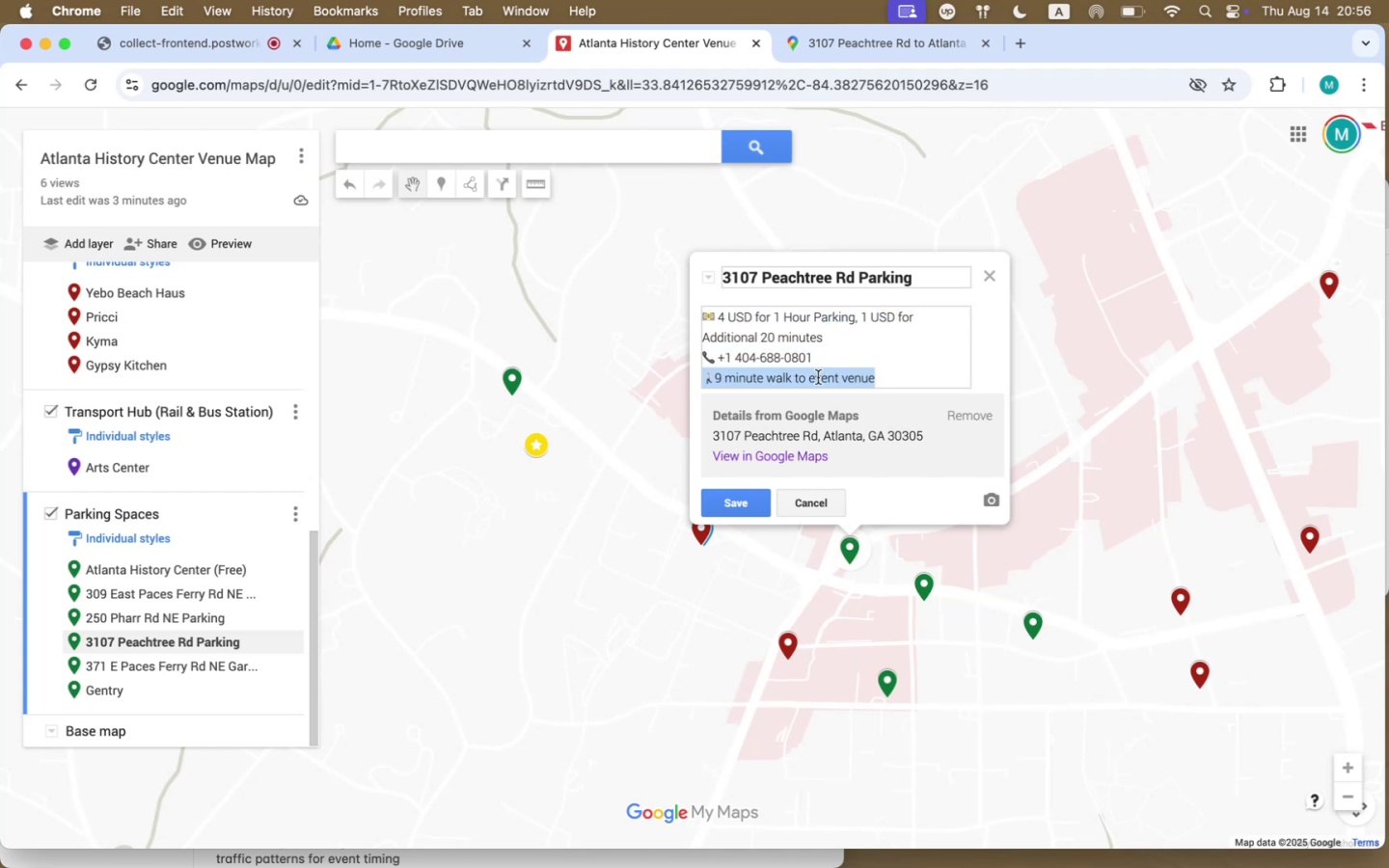 
double_click([818, 377])
 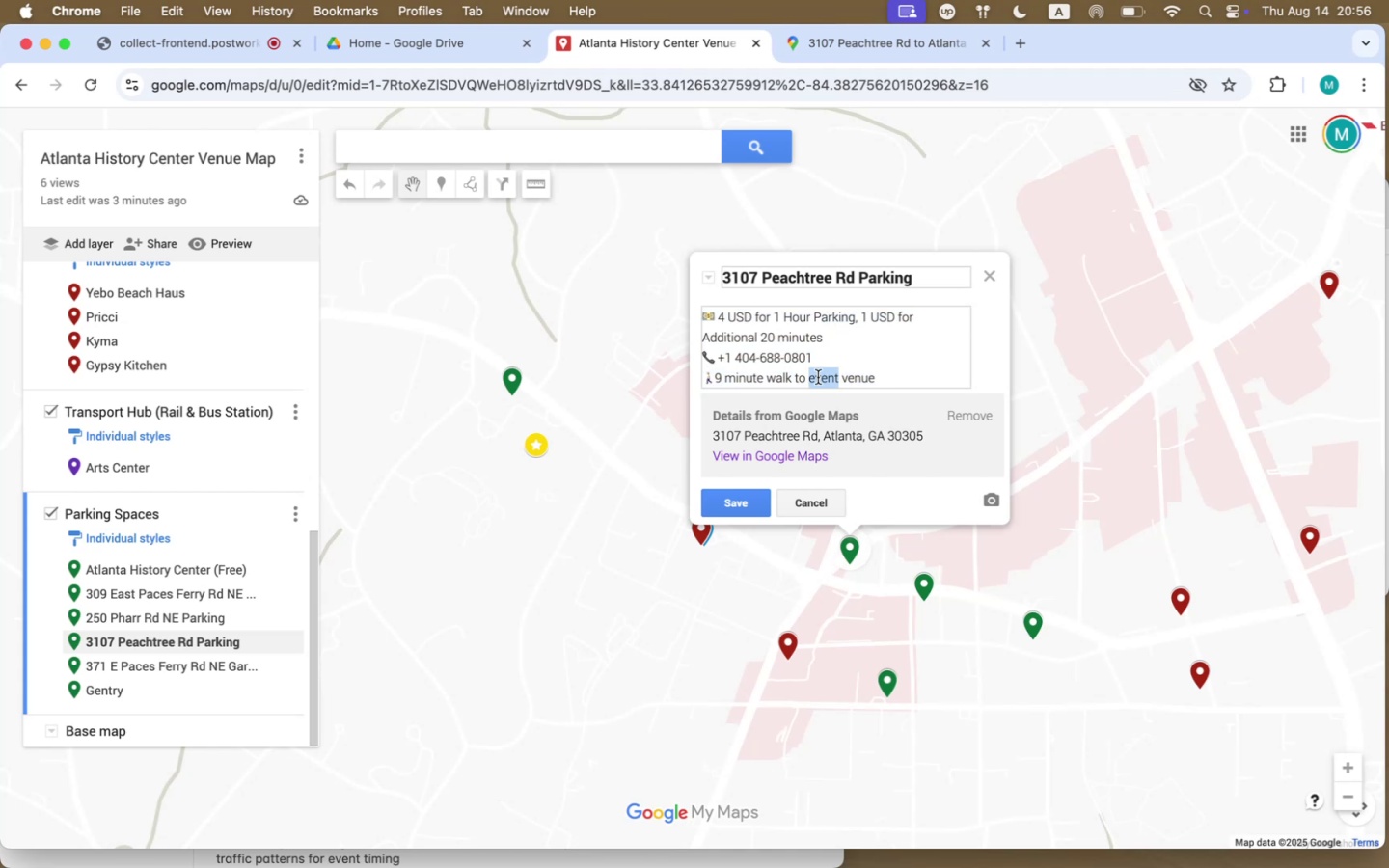 
key(Backspace)
 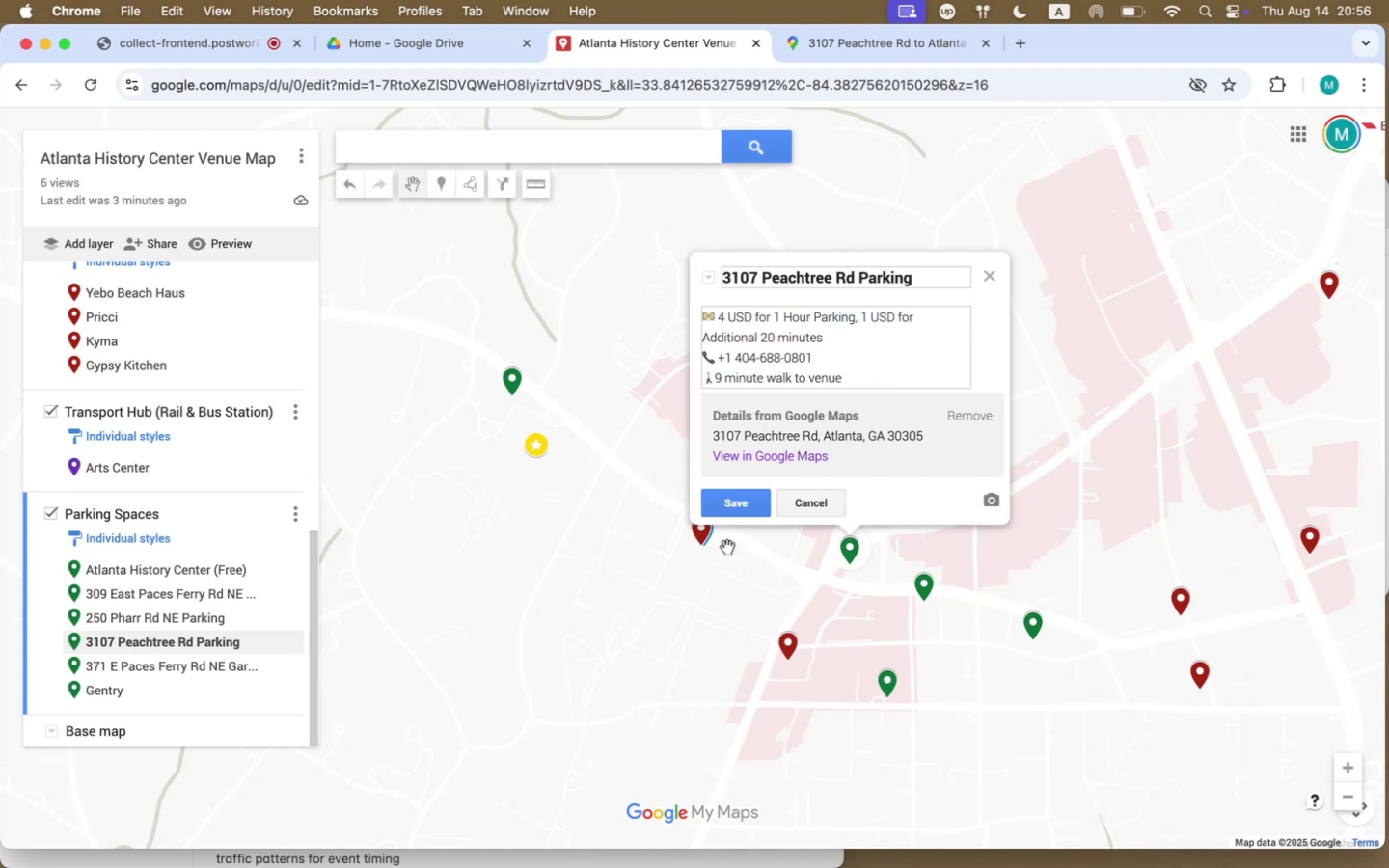 
left_click([733, 502])
 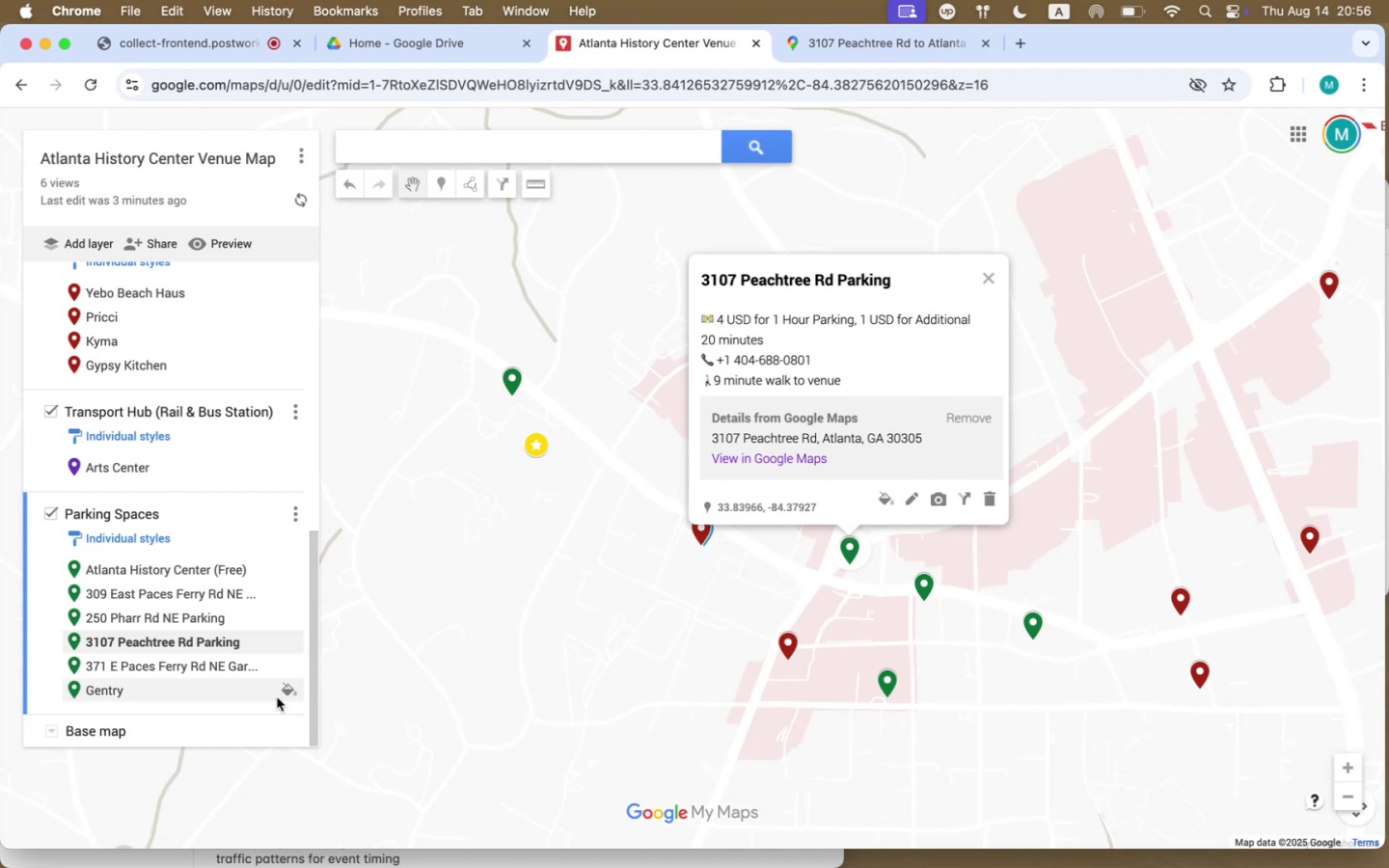 
left_click([177, 671])
 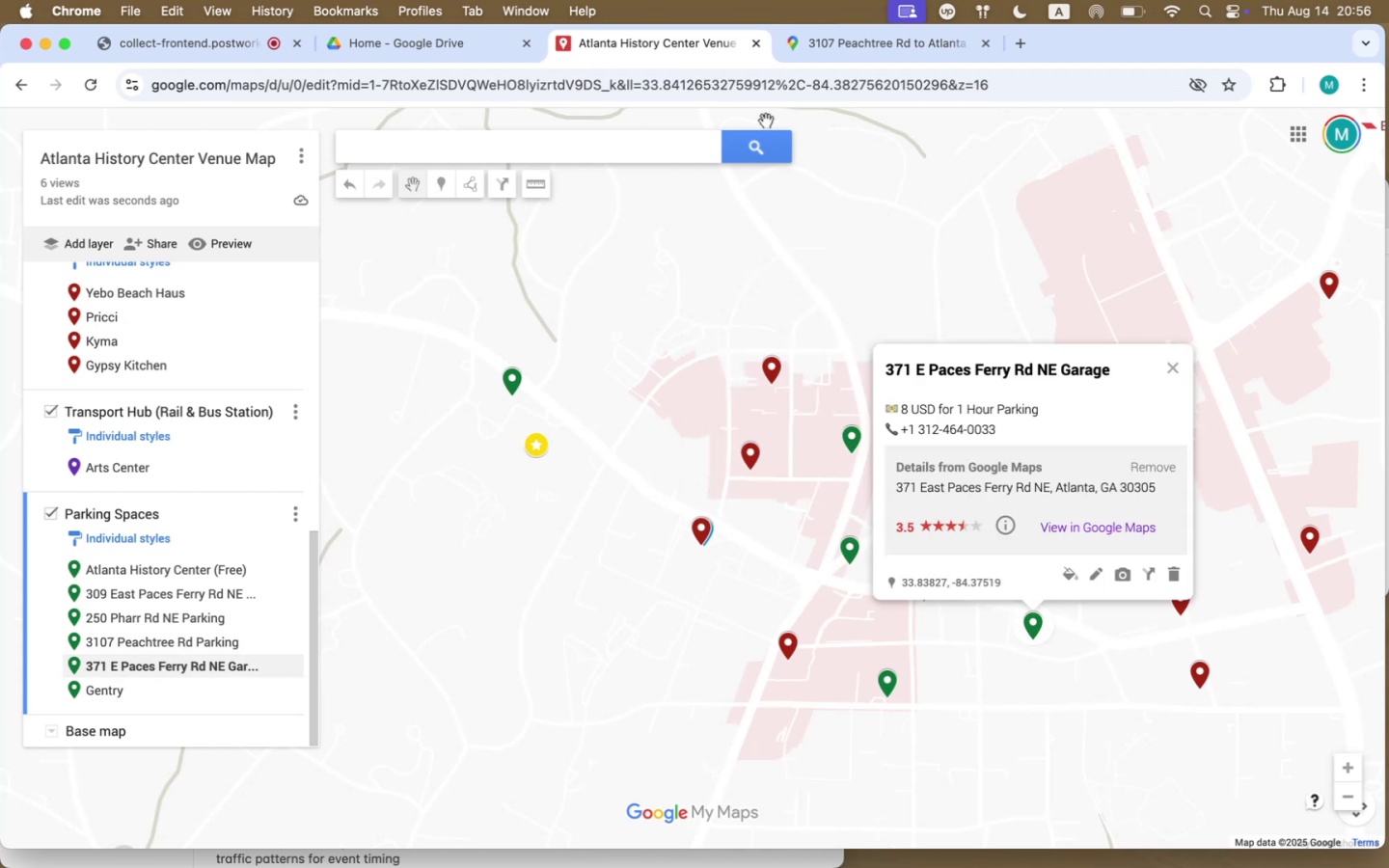 
hold_key(key=CommandLeft, duration=1.02)
left_click([1115, 529])
 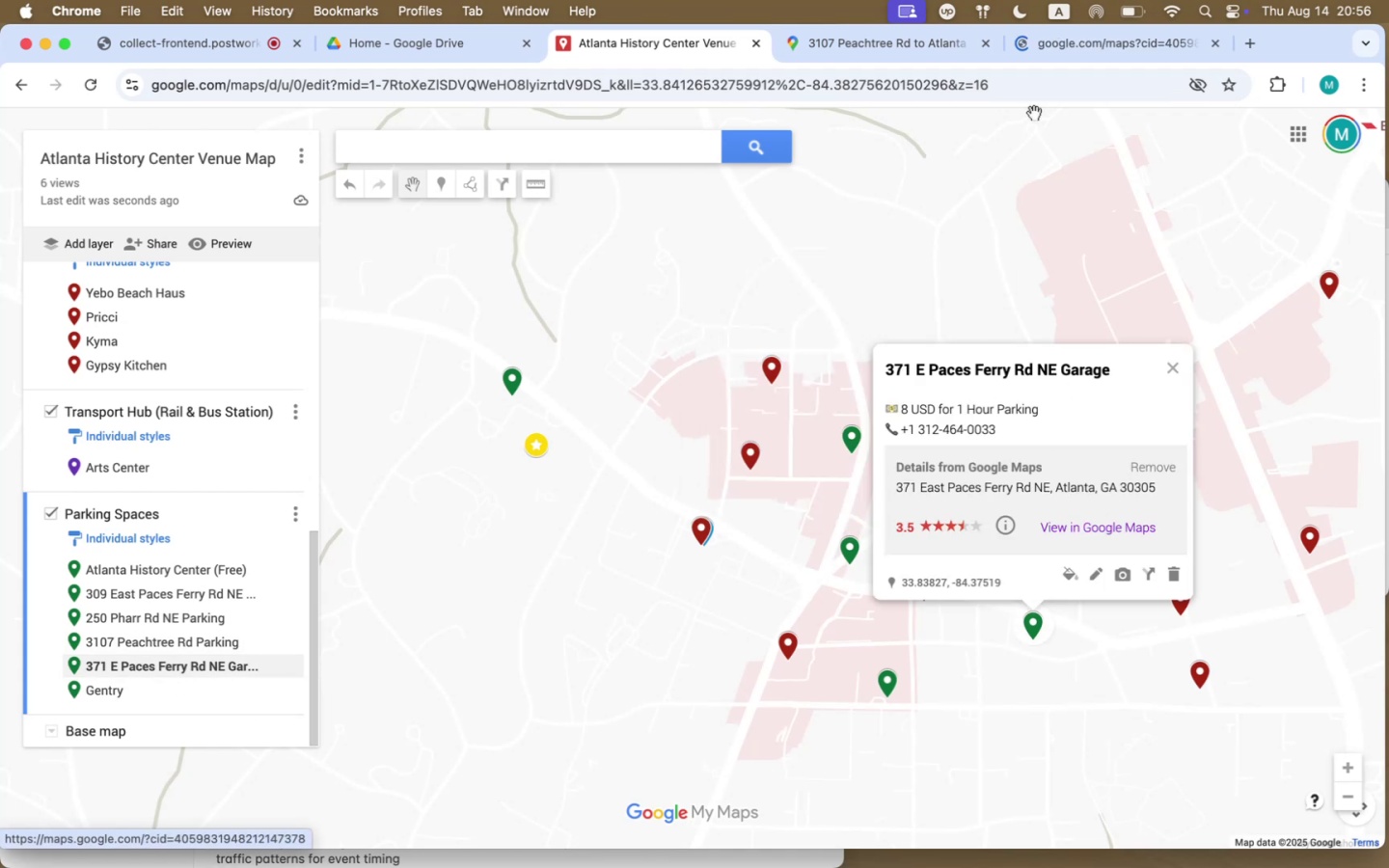 
left_click([981, 40])
 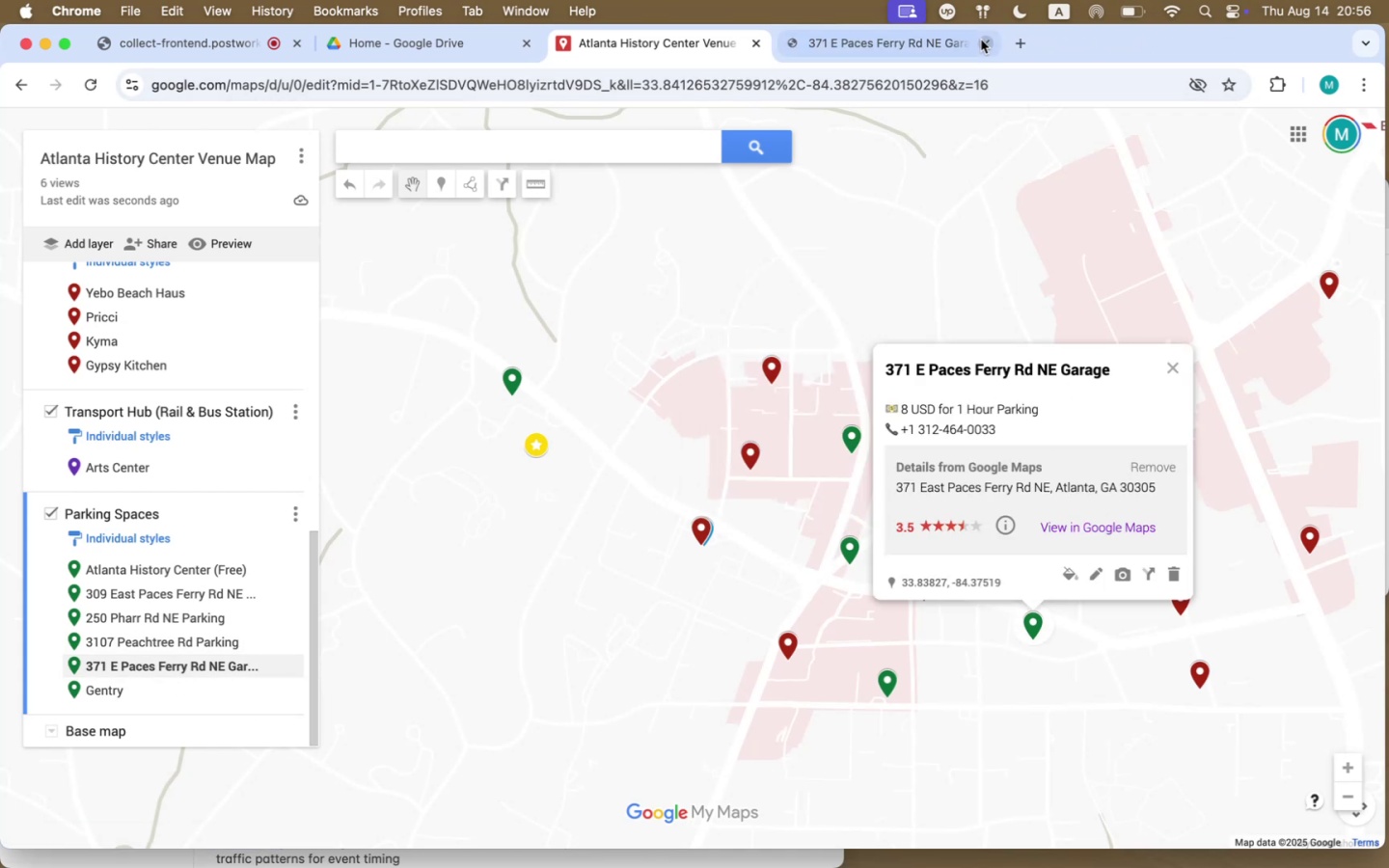 
left_click([901, 42])
 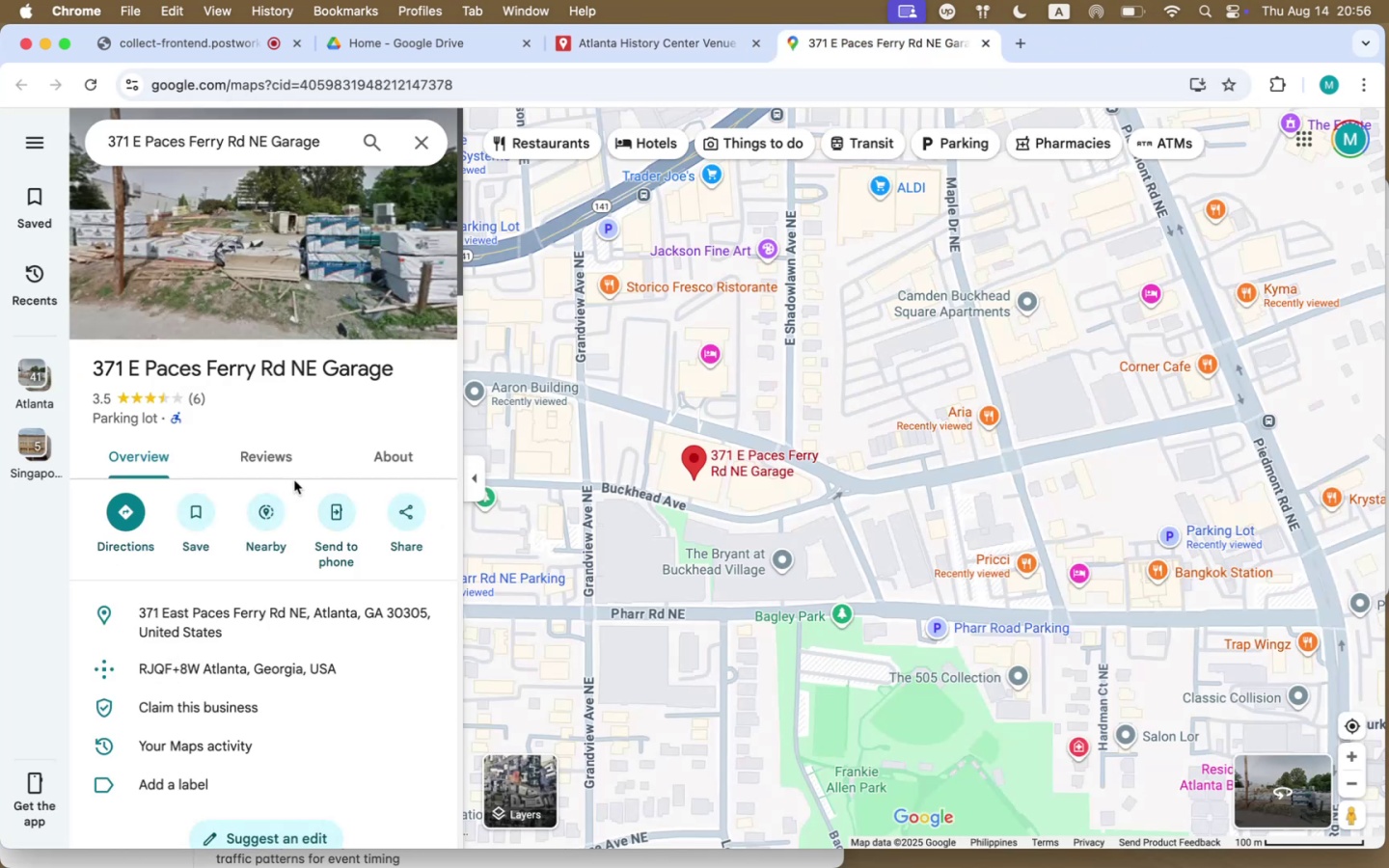 
scroll: coordinate [327, 665], scroll_direction: down, amount: 88.0
 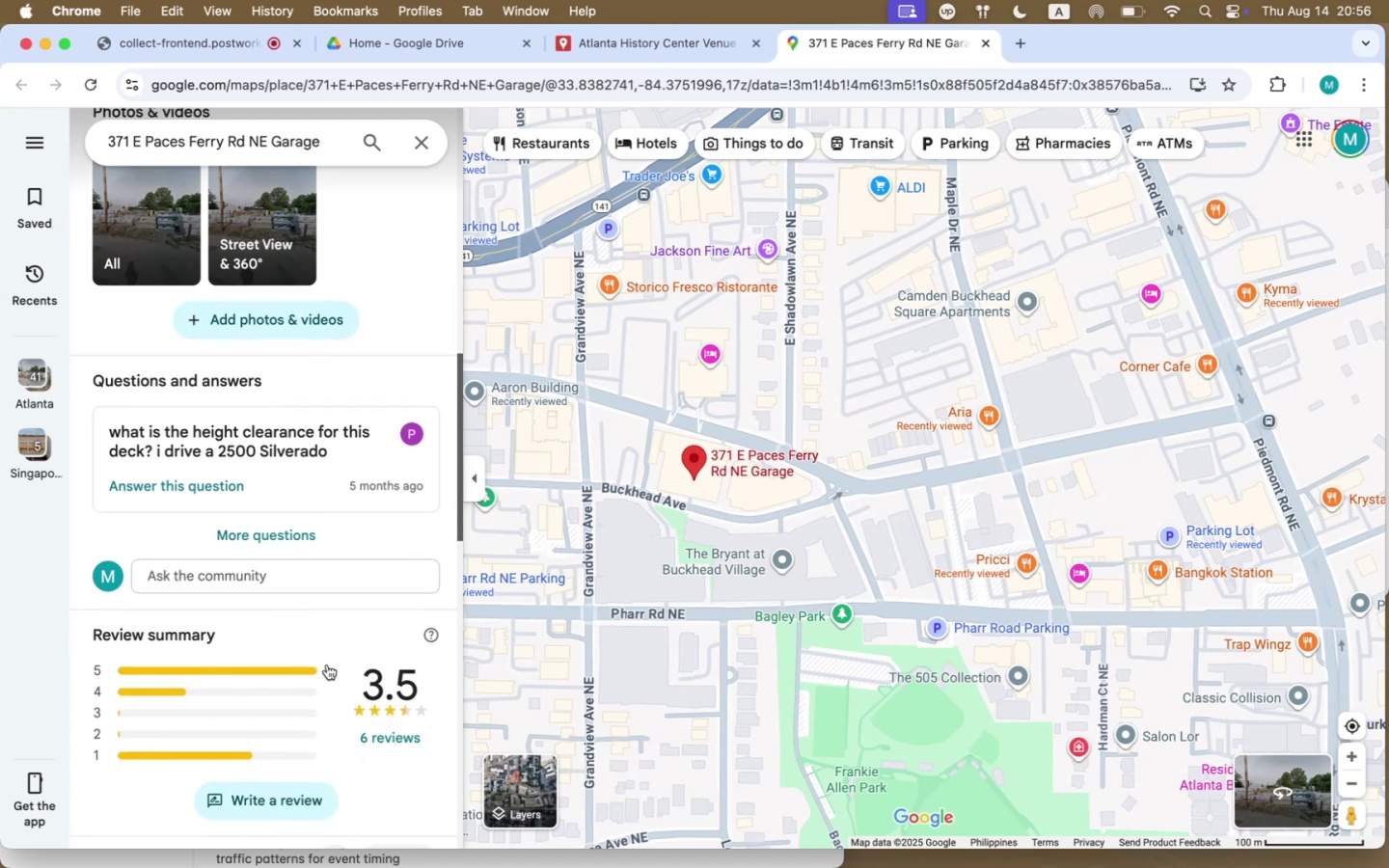 
scroll: coordinate [326, 665], scroll_direction: up, amount: 212.0
 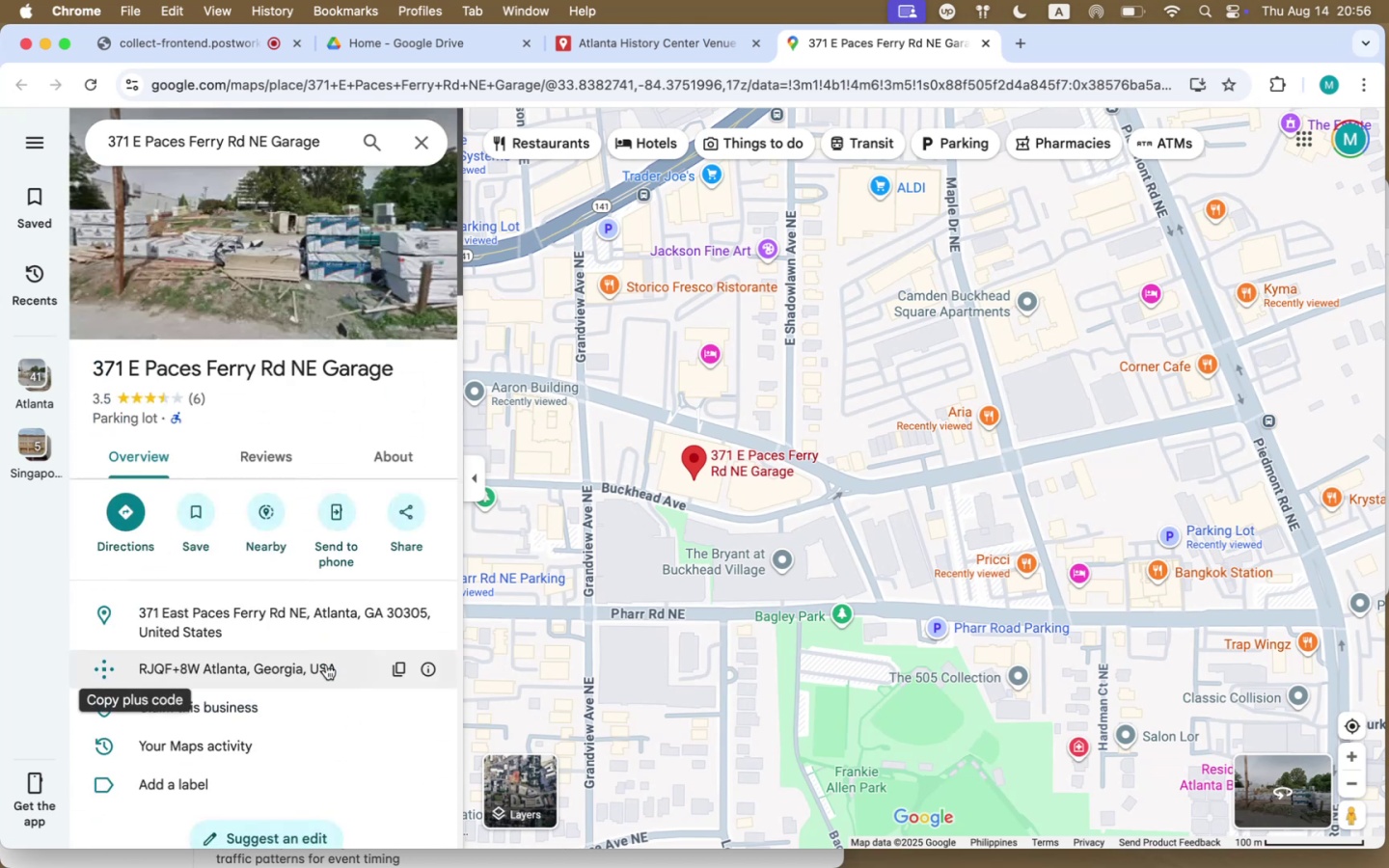 
scroll: coordinate [326, 665], scroll_direction: down, amount: 170.0
 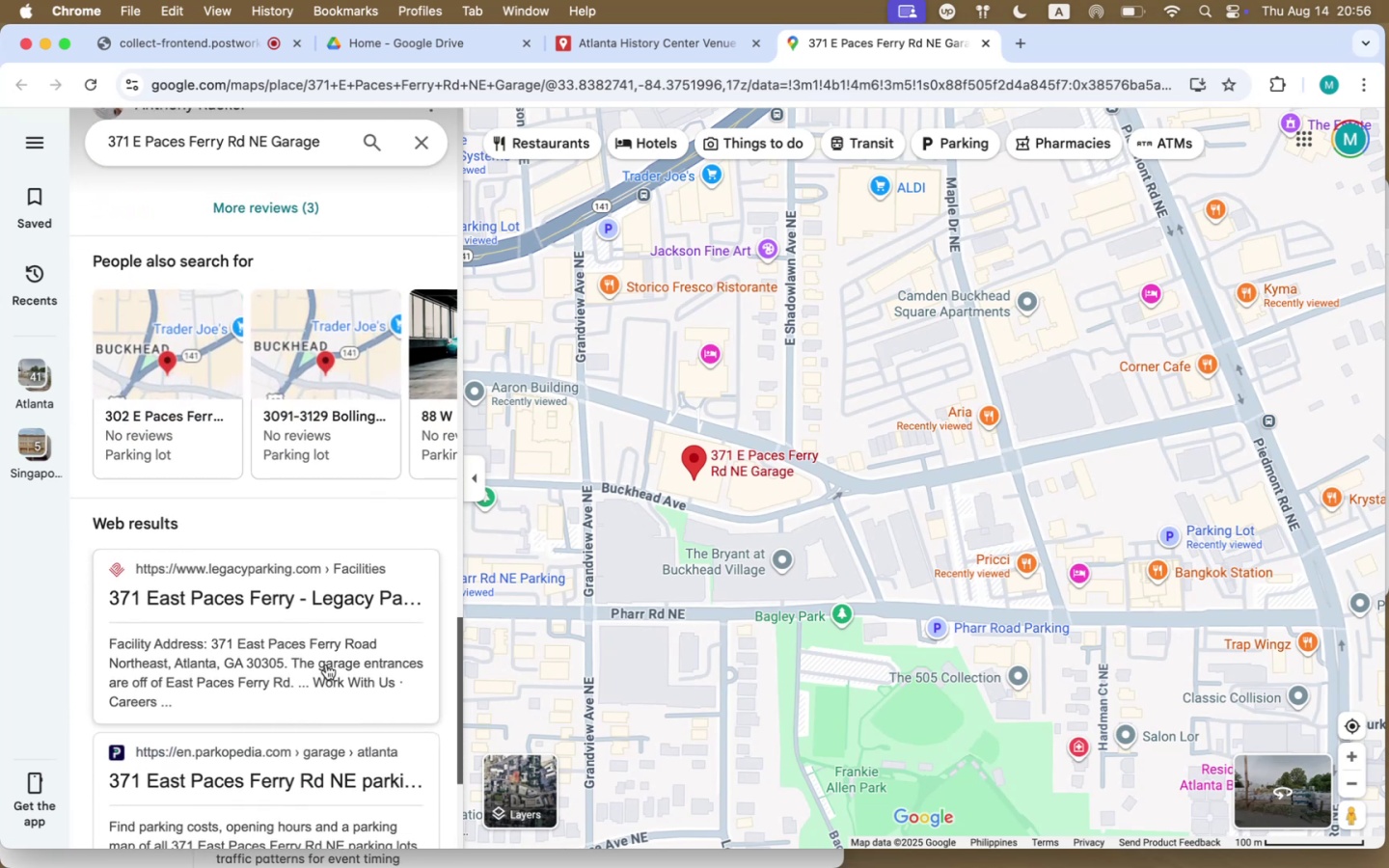 
scroll: coordinate [326, 665], scroll_direction: up, amount: 1.0
 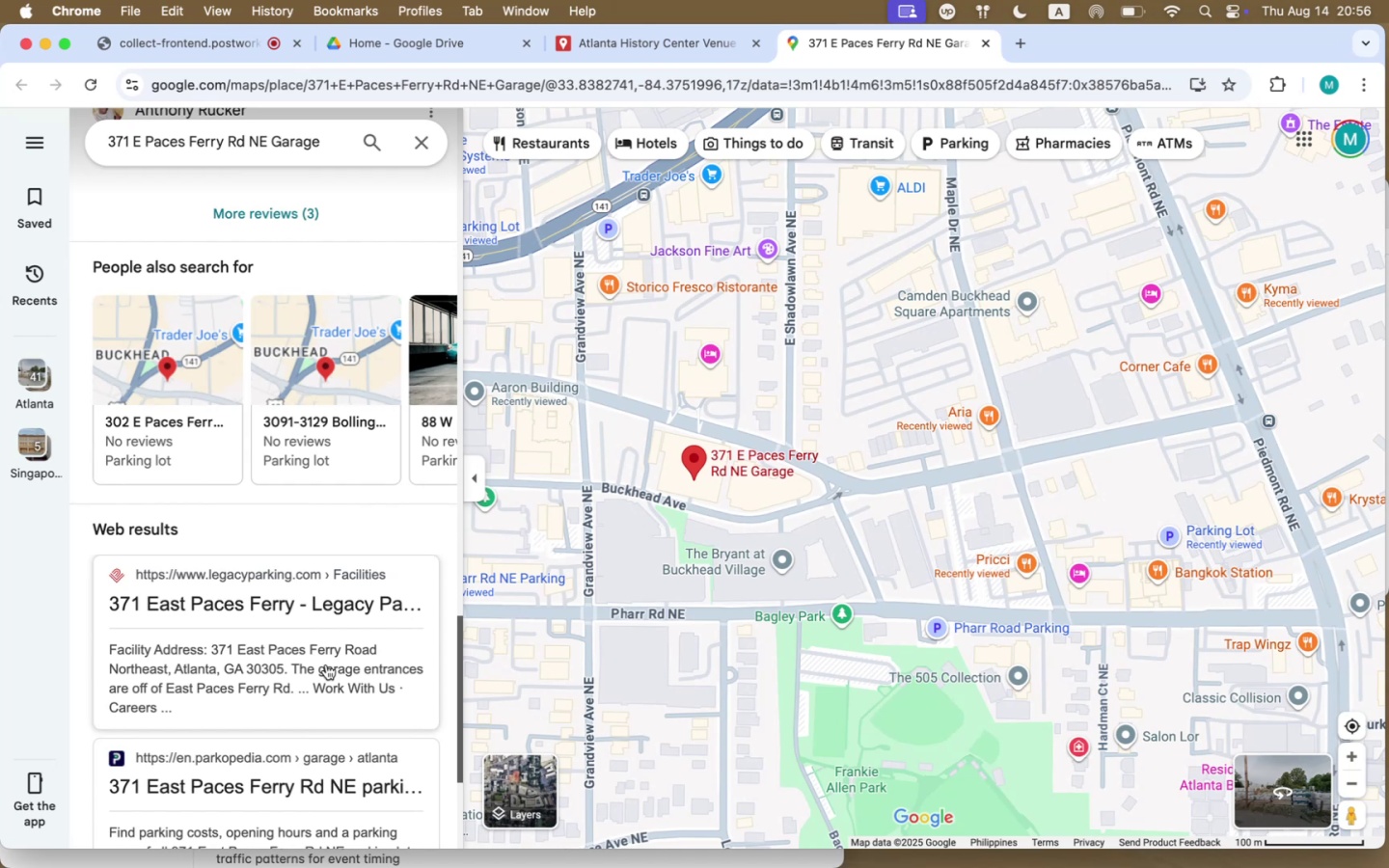 
scroll: coordinate [327, 662], scroll_direction: down, amount: 18.0
 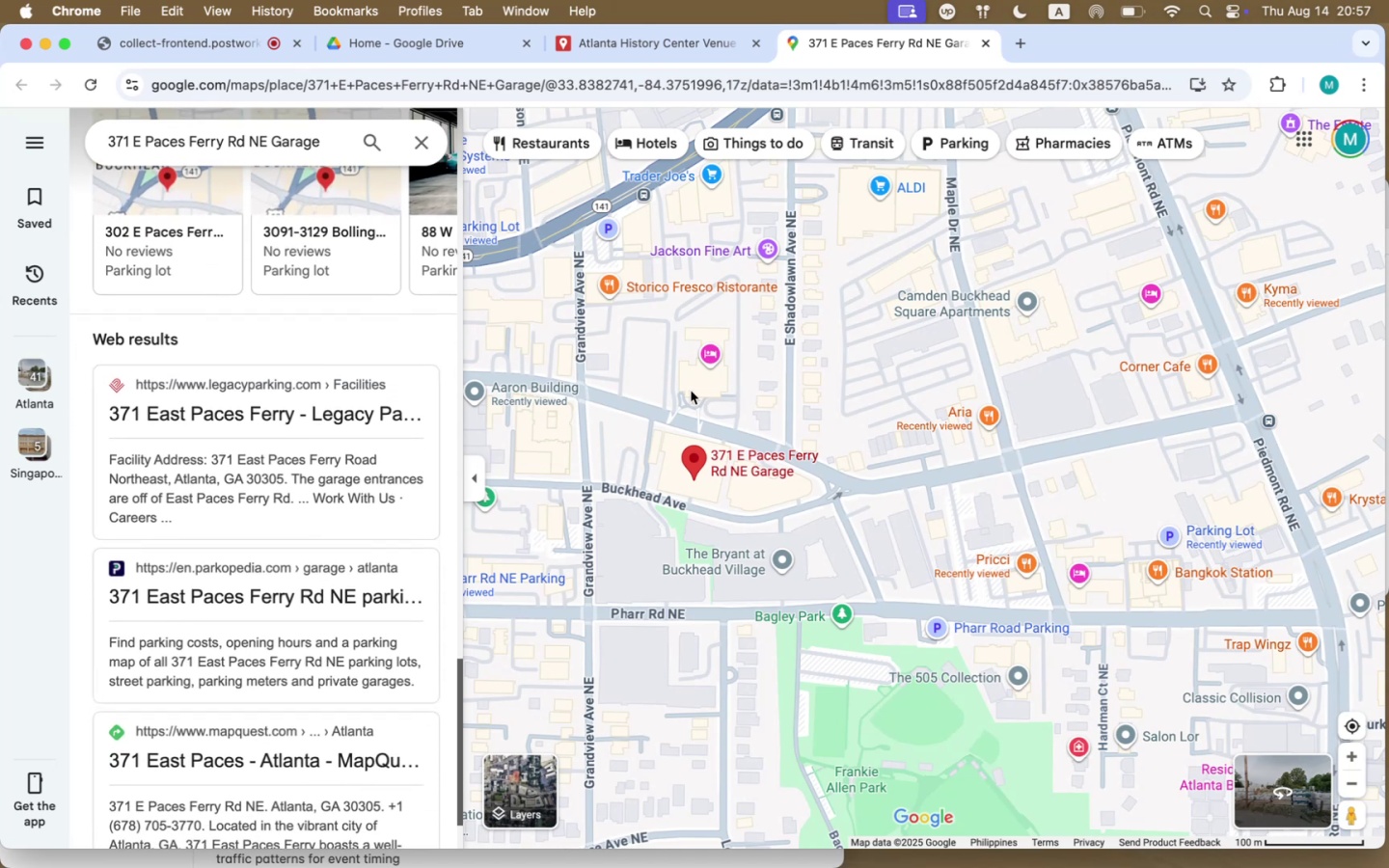 
wait(7.38)
 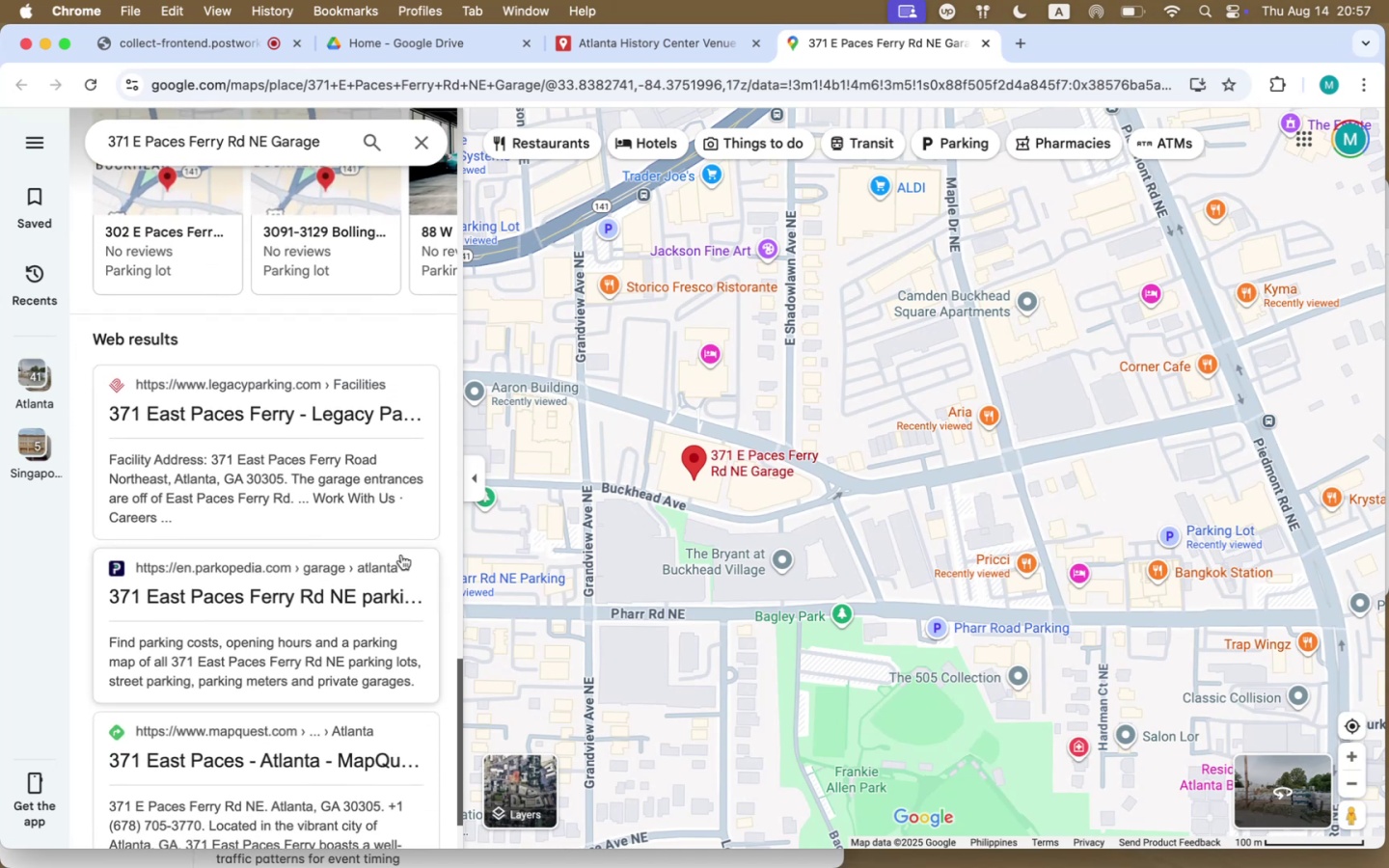 
scroll: coordinate [152, 528], scroll_direction: up, amount: 317.0
 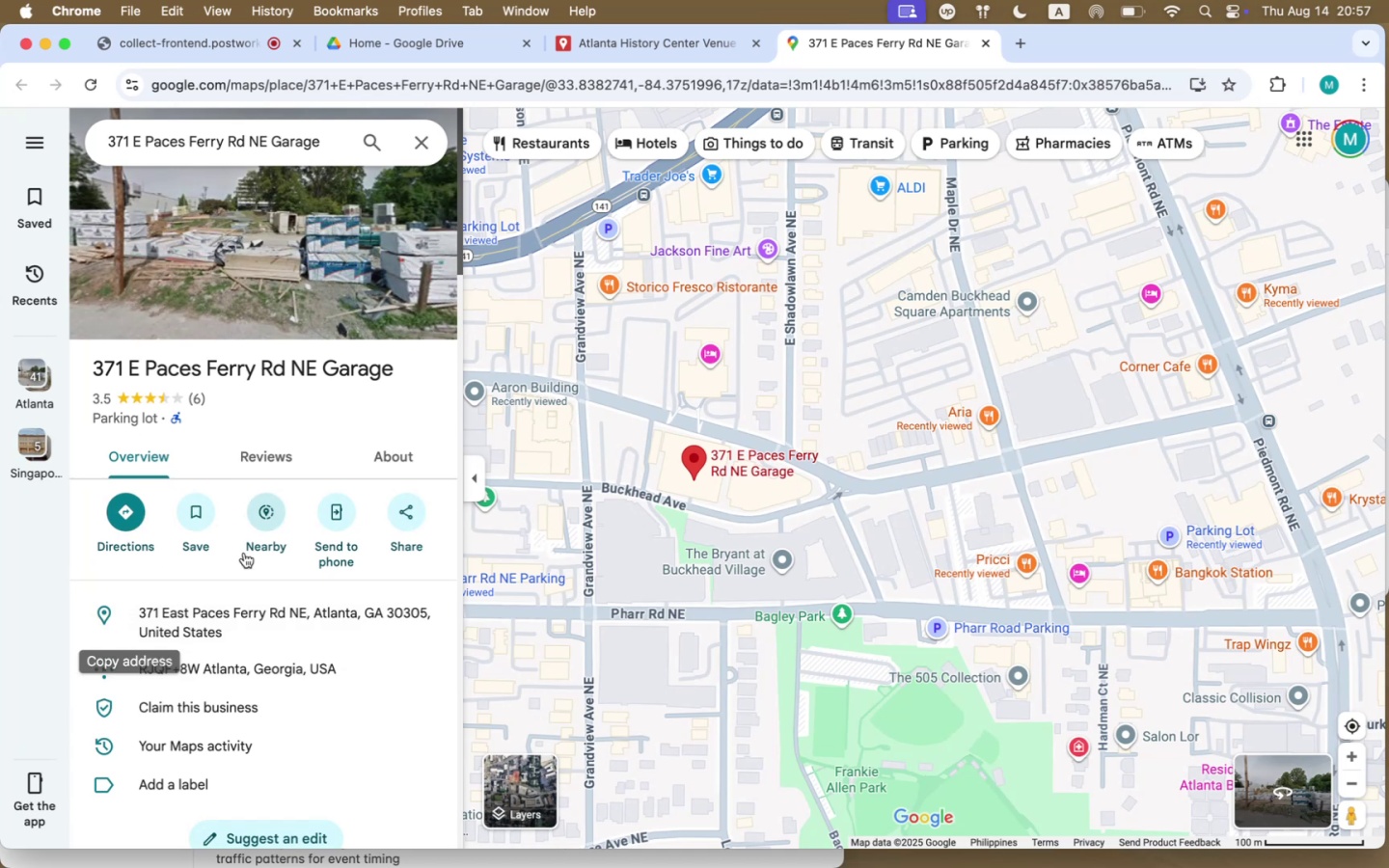 
scroll: coordinate [246, 715], scroll_direction: down, amount: 13.0
 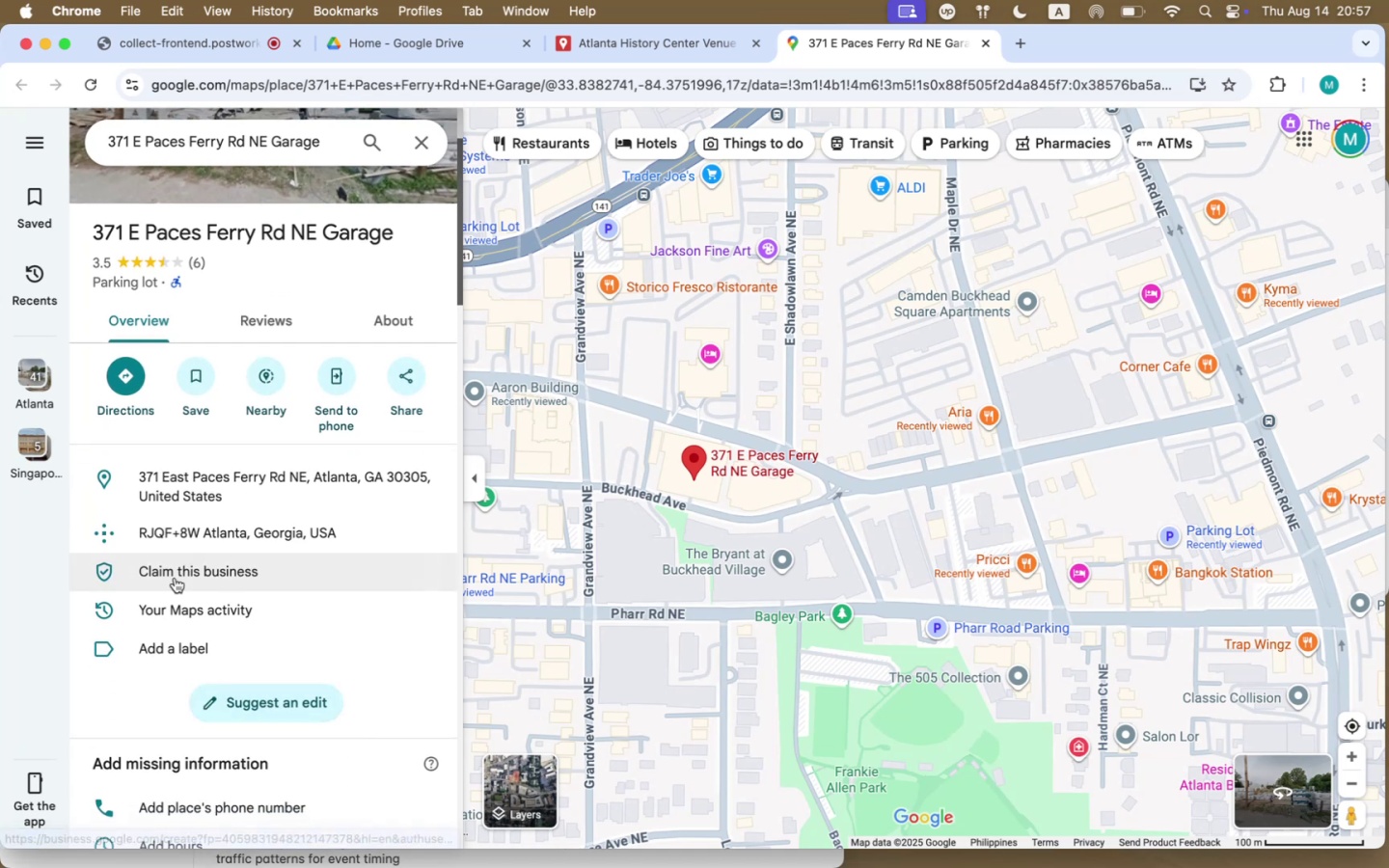 
left_click([123, 368])
 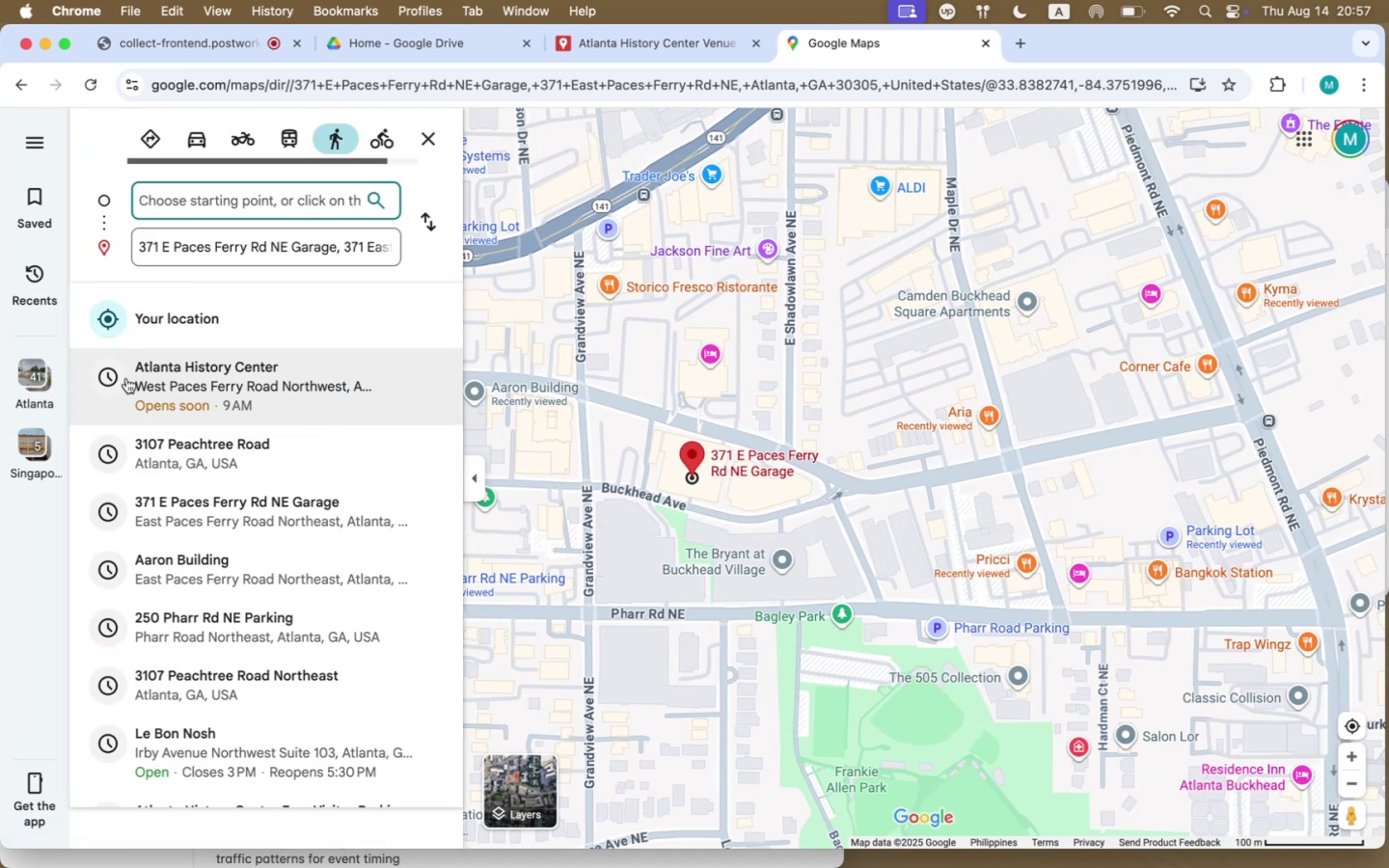 
left_click([215, 375])
 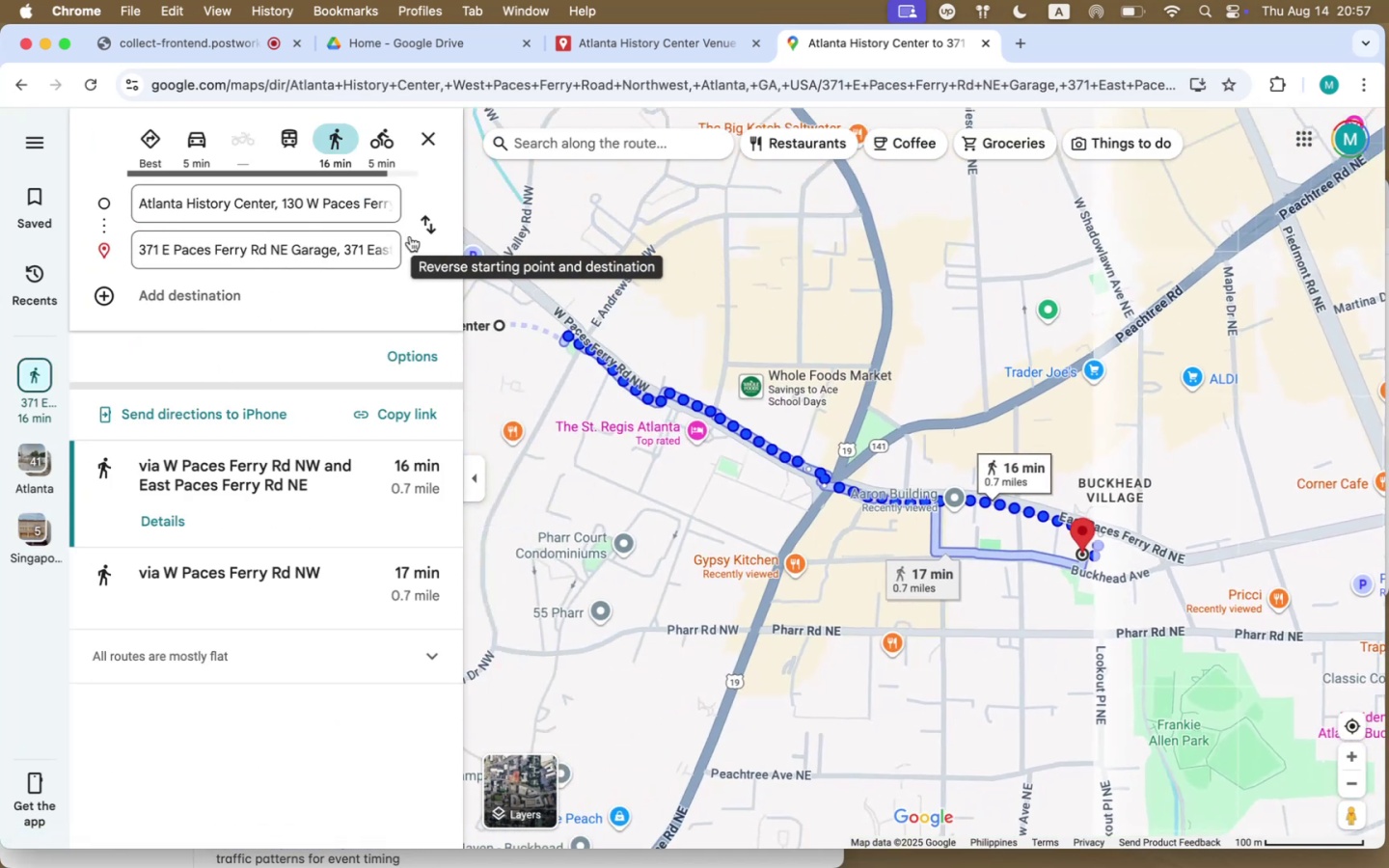 
left_click([426, 222])
 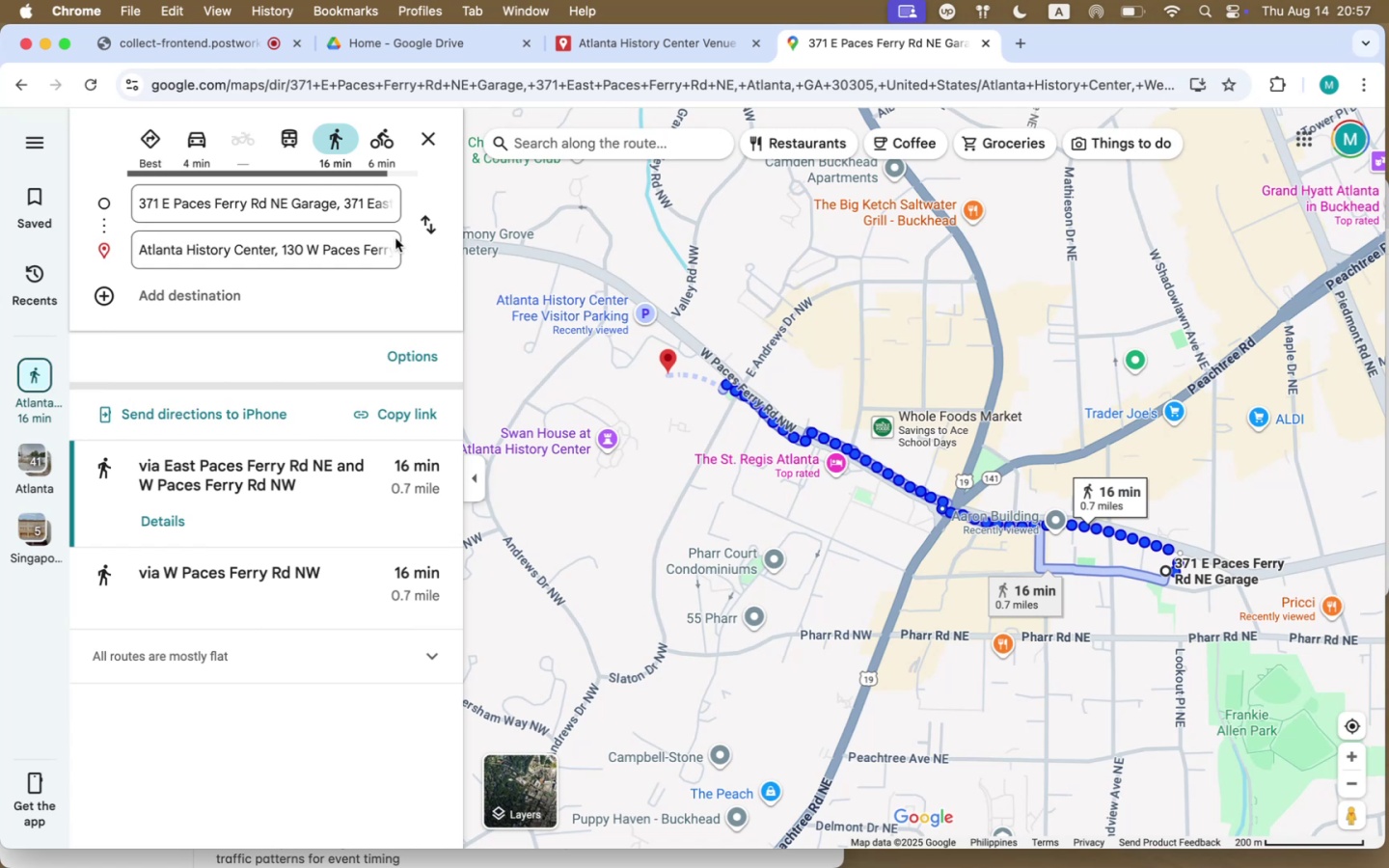 
wait(5.58)
 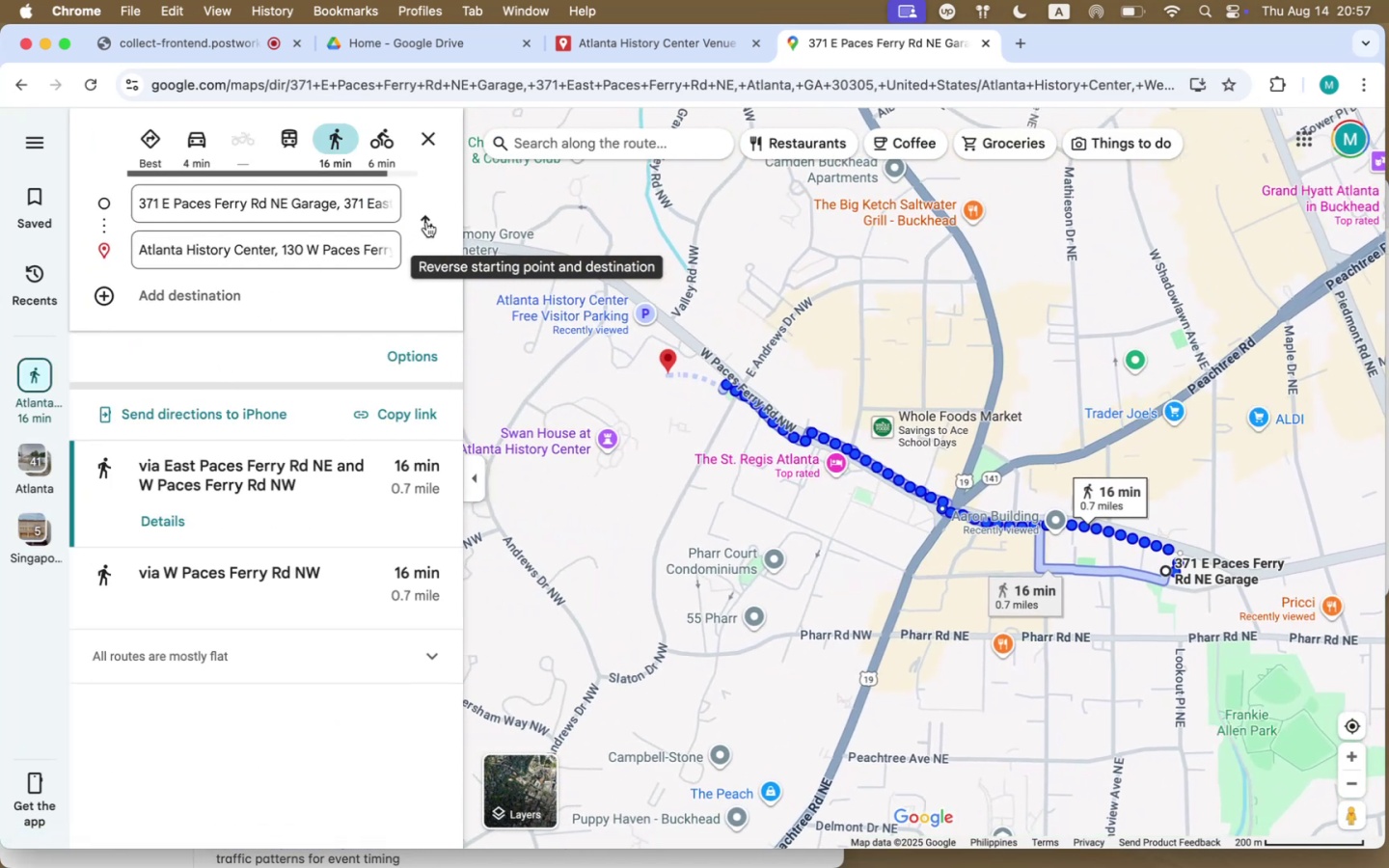 
left_click([611, 50])
 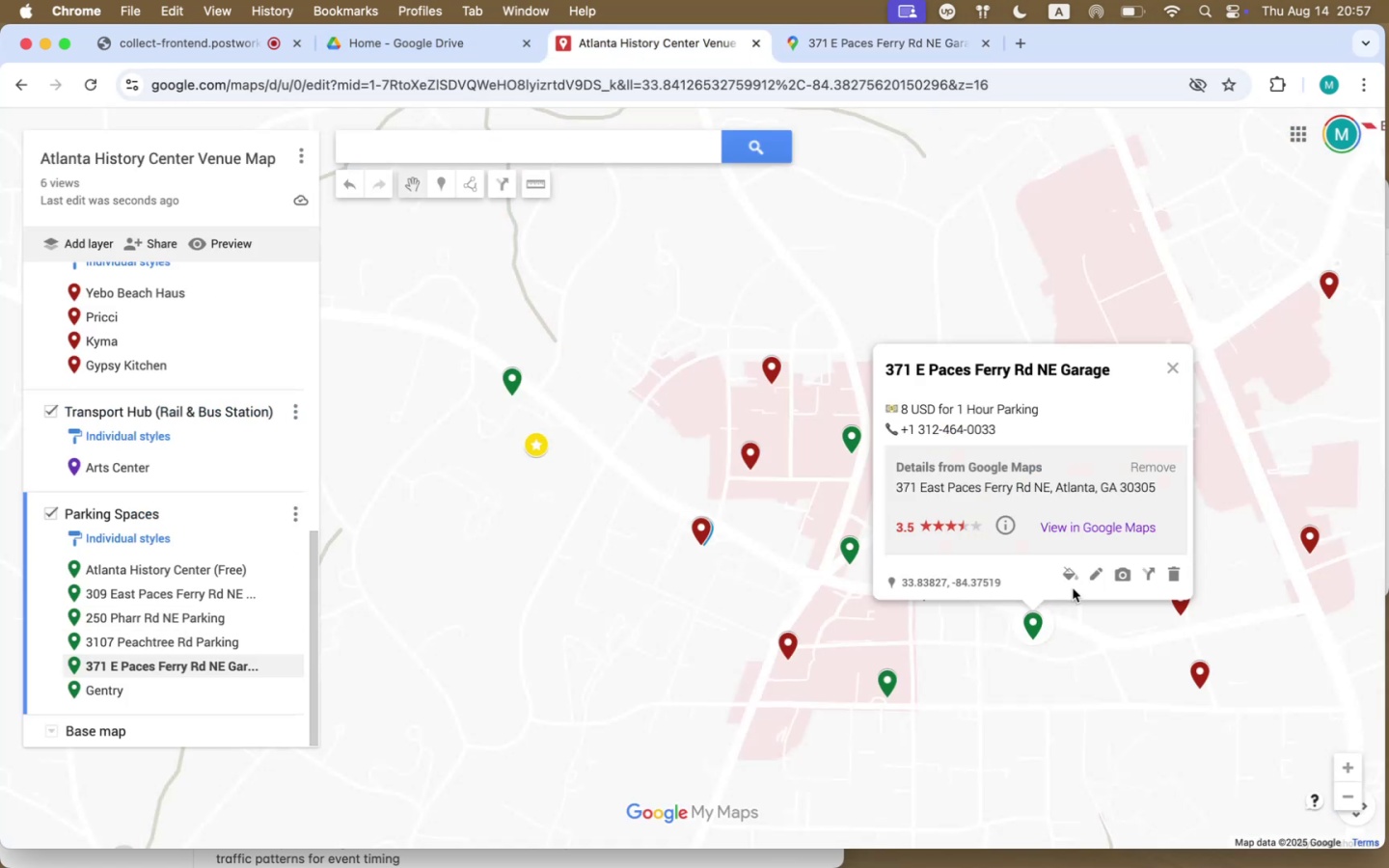 
left_click([1094, 573])
 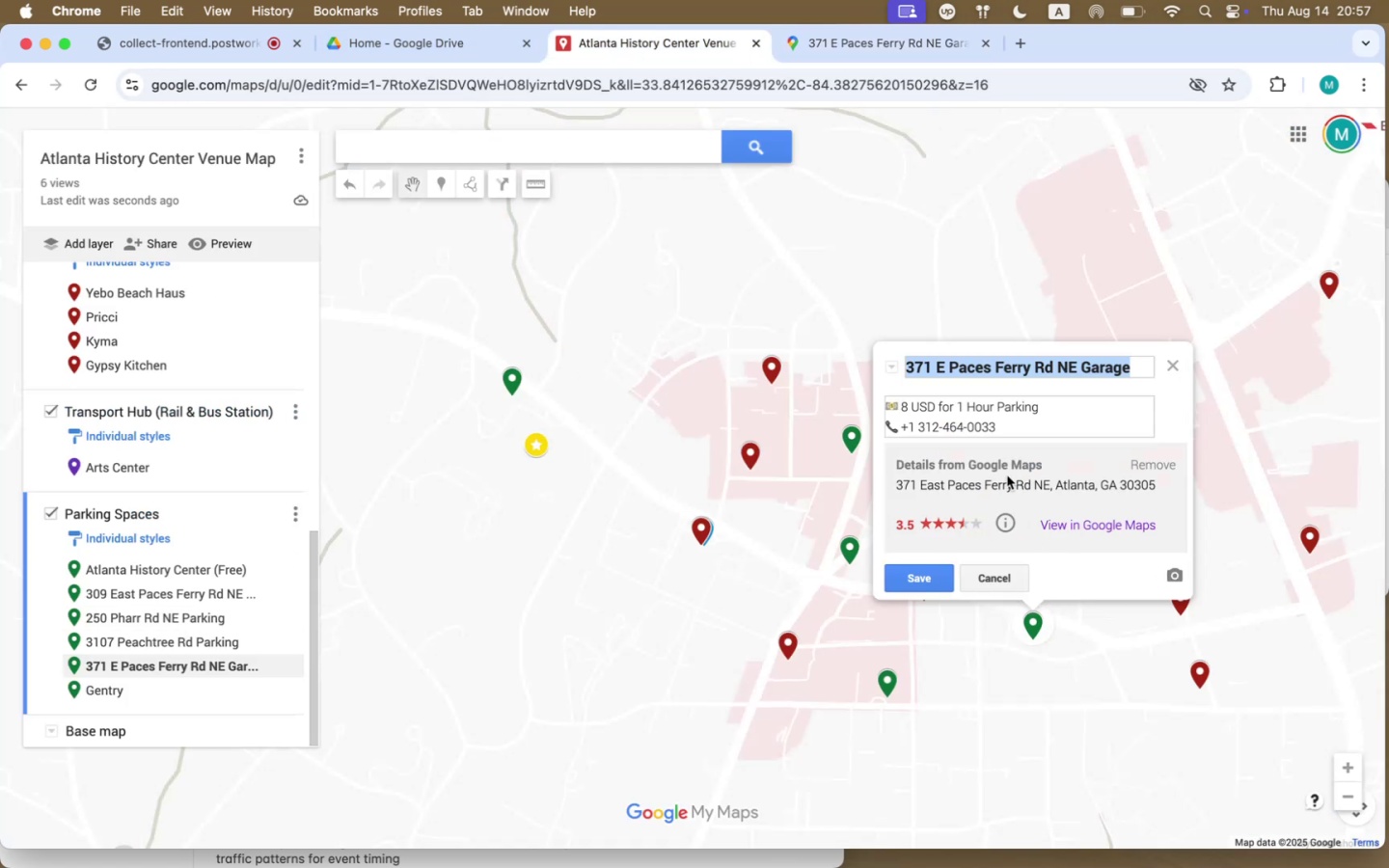 
left_click([1005, 425])
 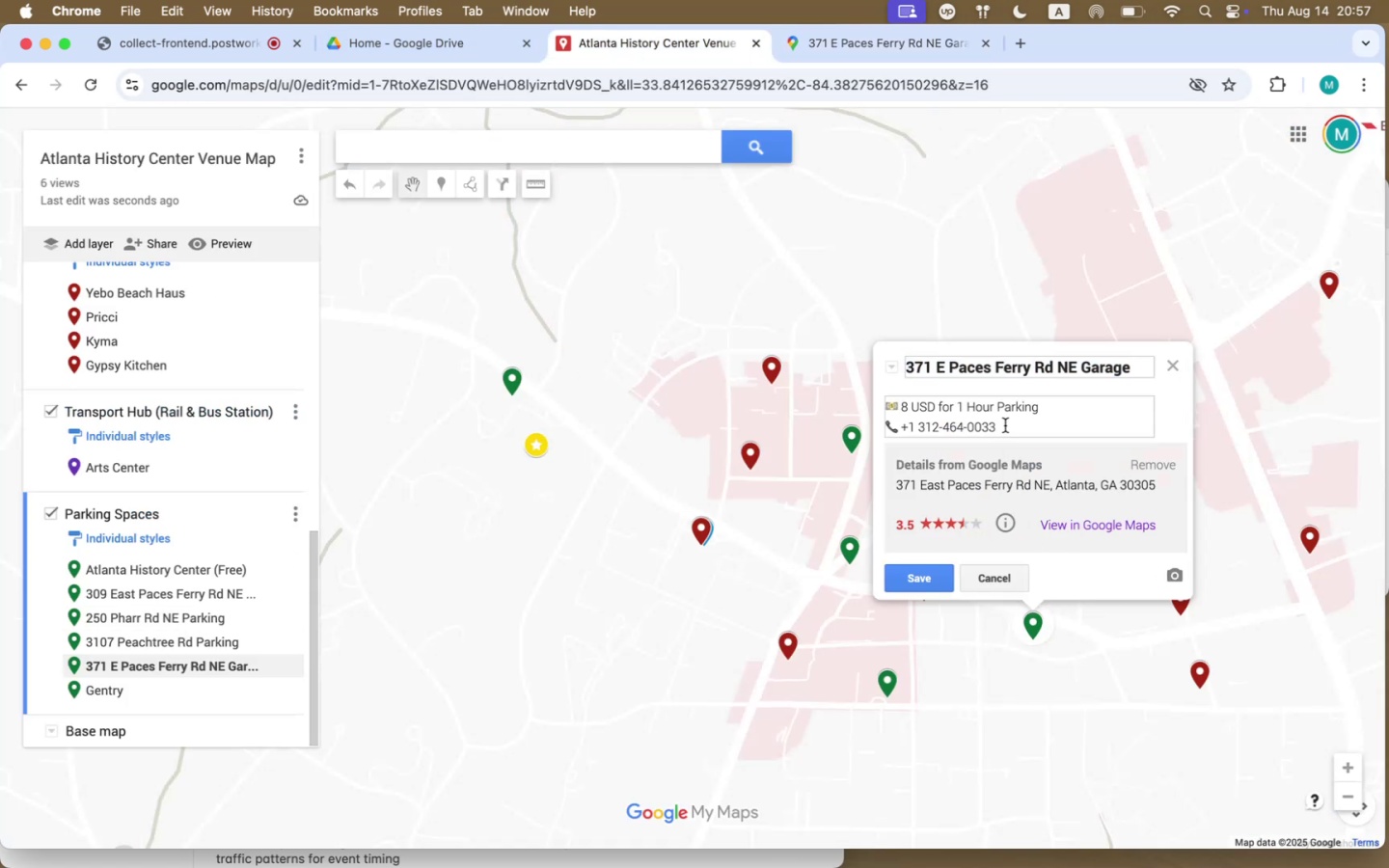 
key(Shift+Enter)
 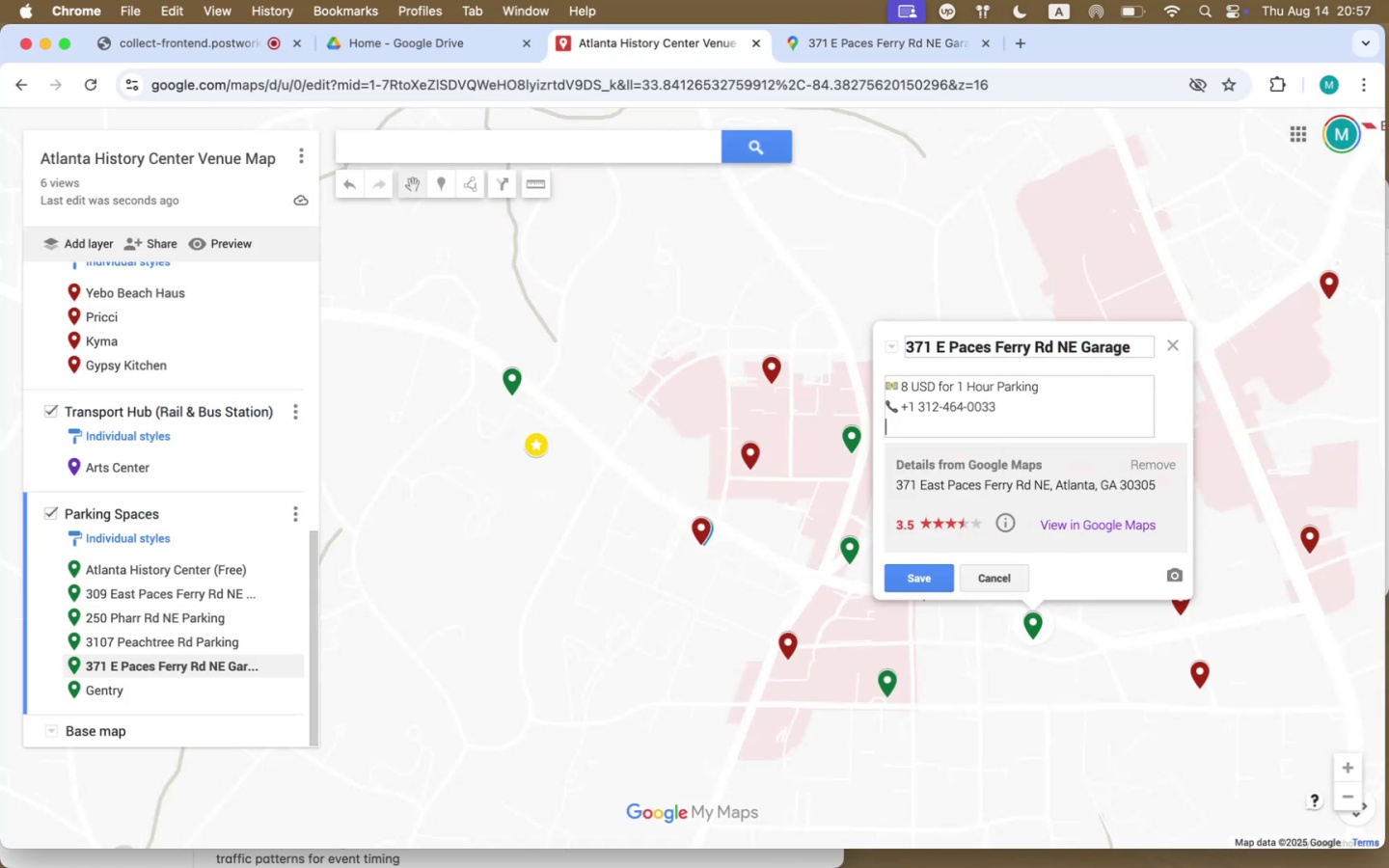 
key(Meta+V)
 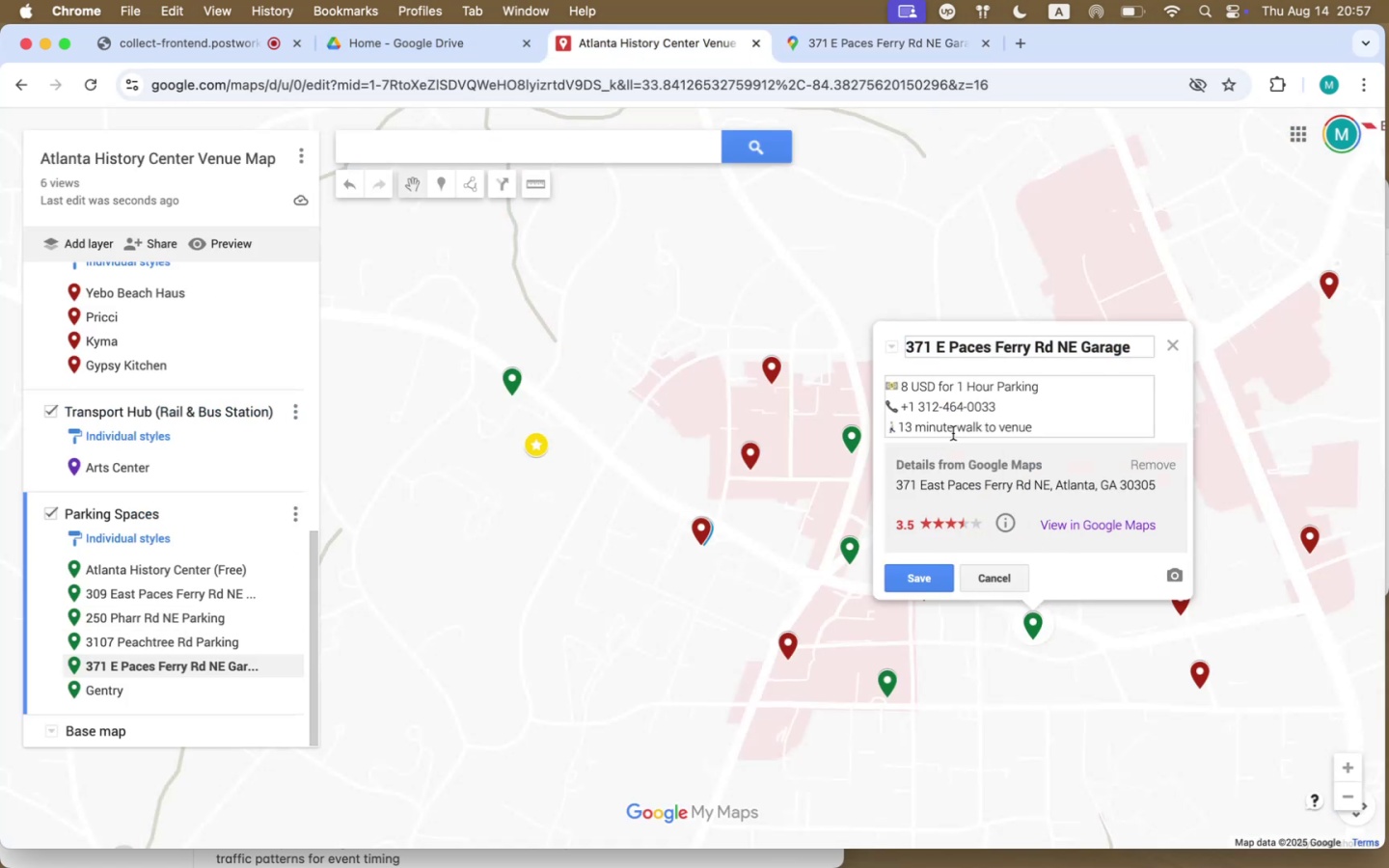 
left_click([907, 426])
 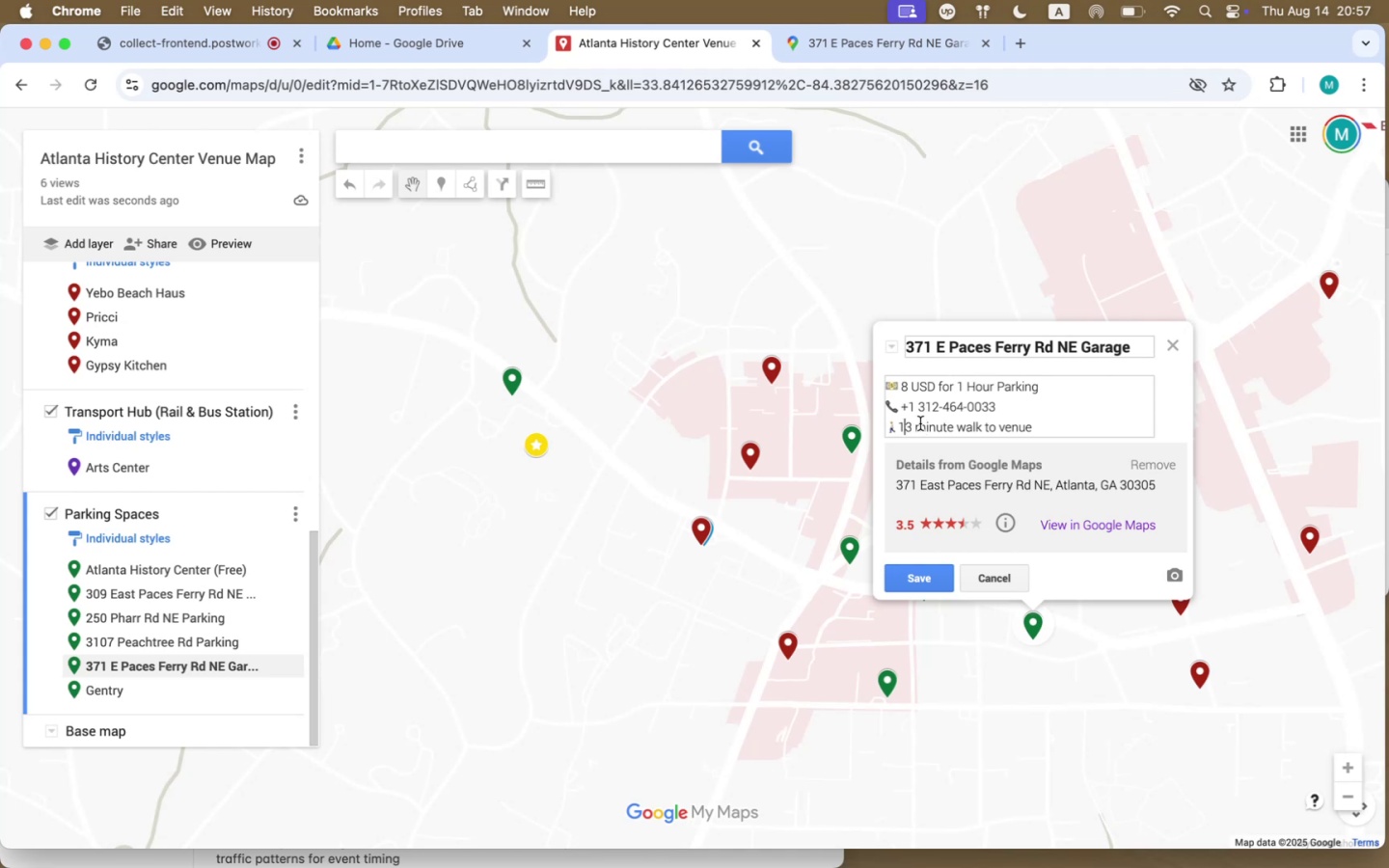 
key(ArrowRight)
 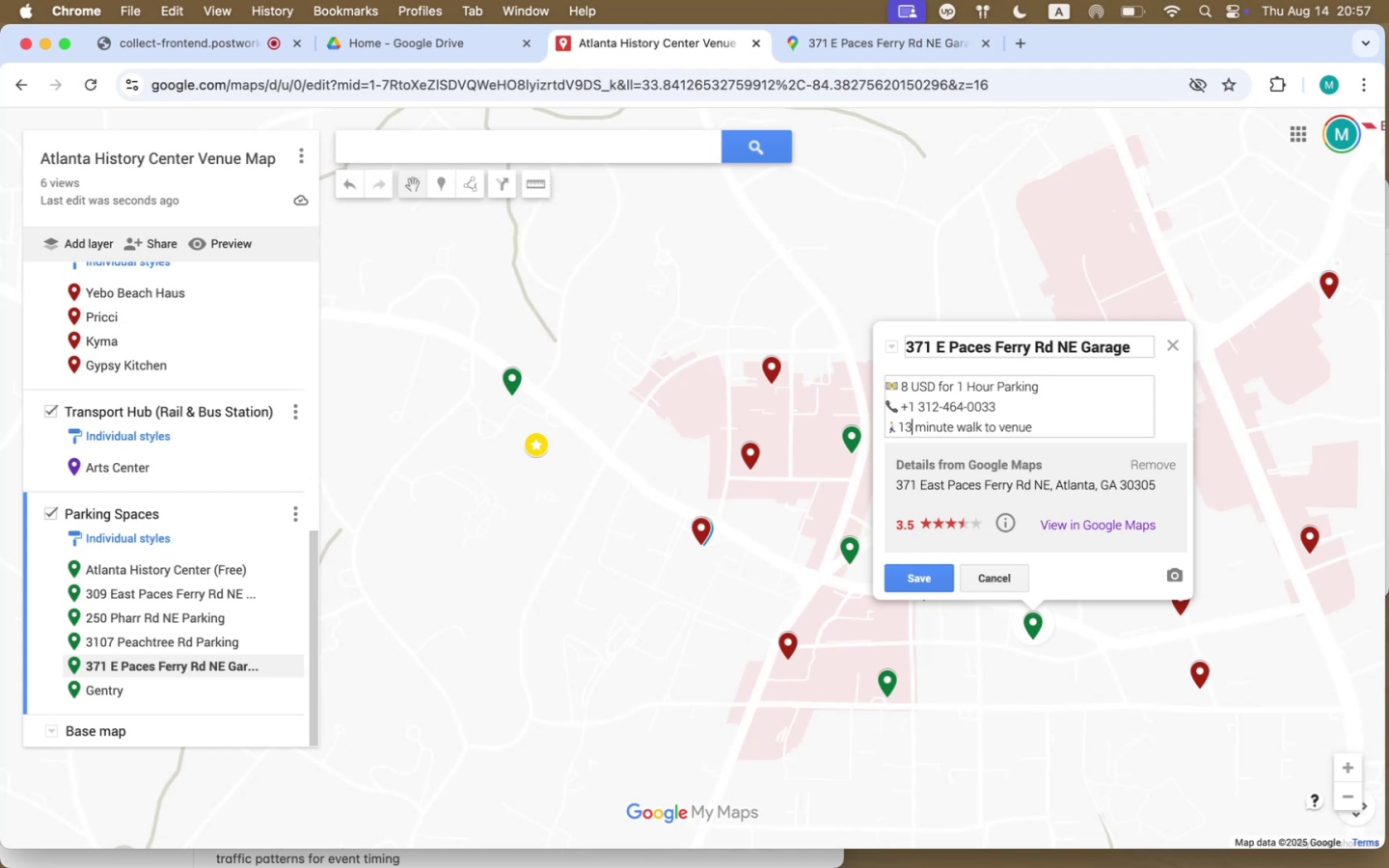 
key(Backspace)
 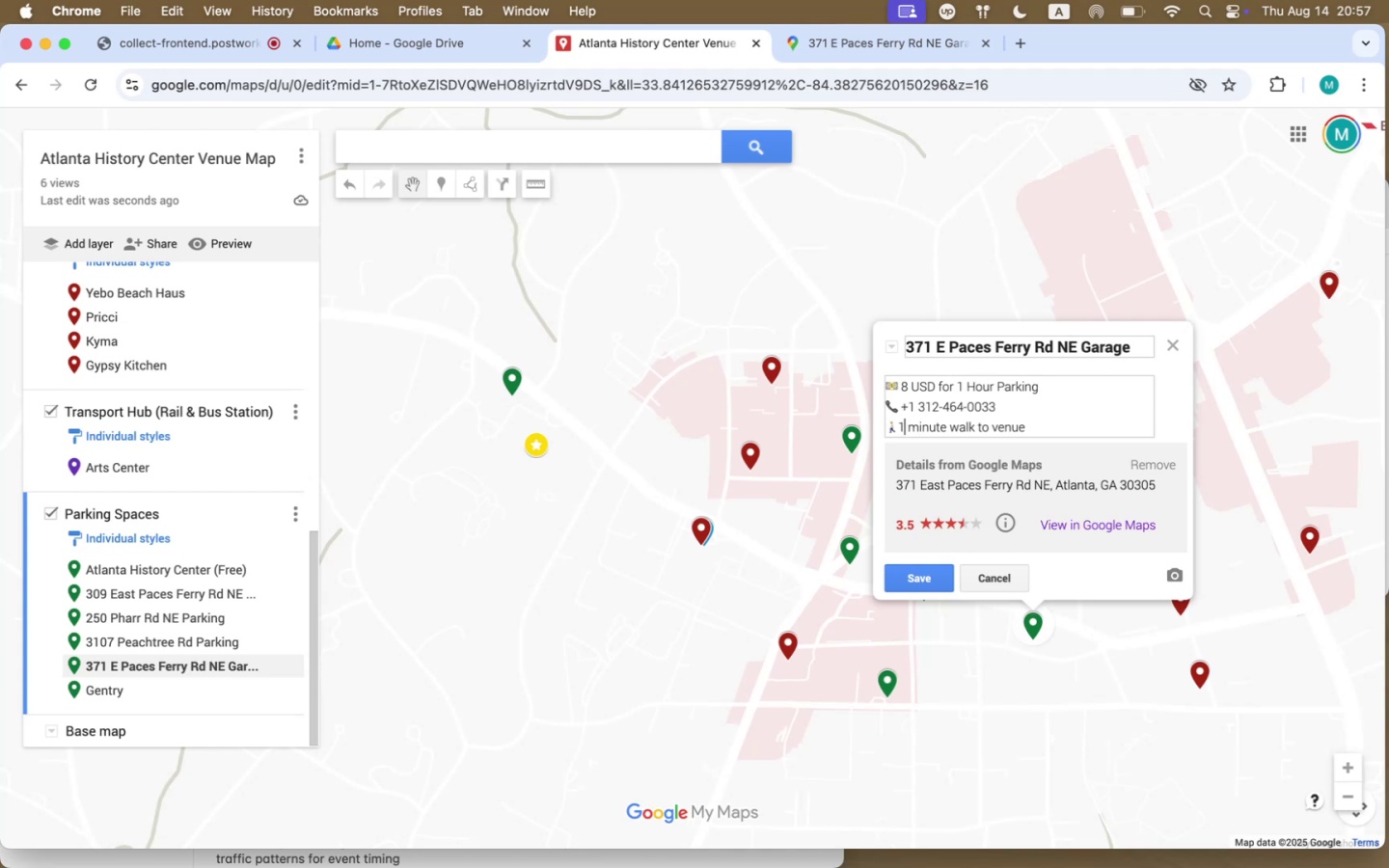 
key(6)
 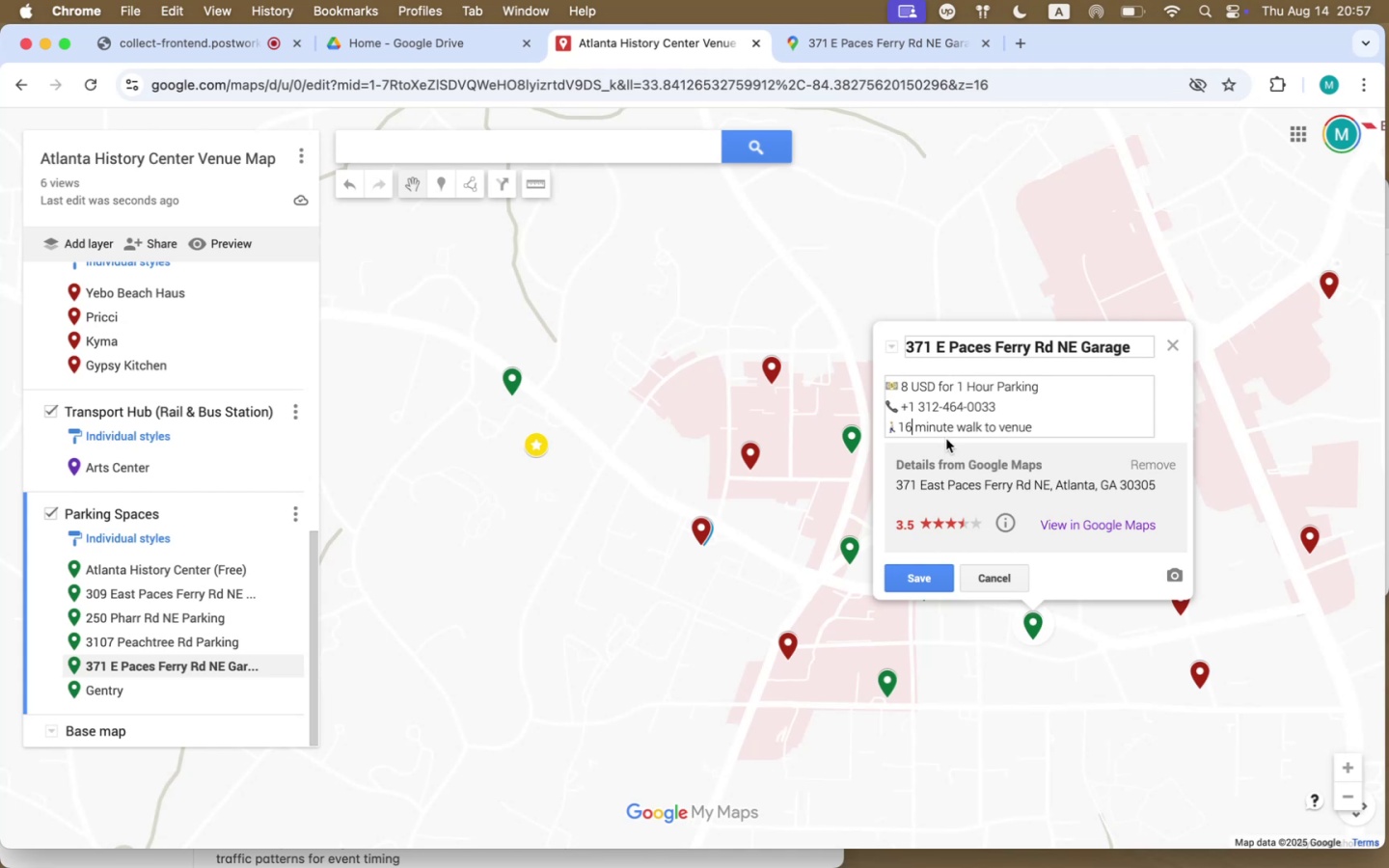 
scroll: coordinate [944, 577], scroll_direction: down, amount: 4.0
 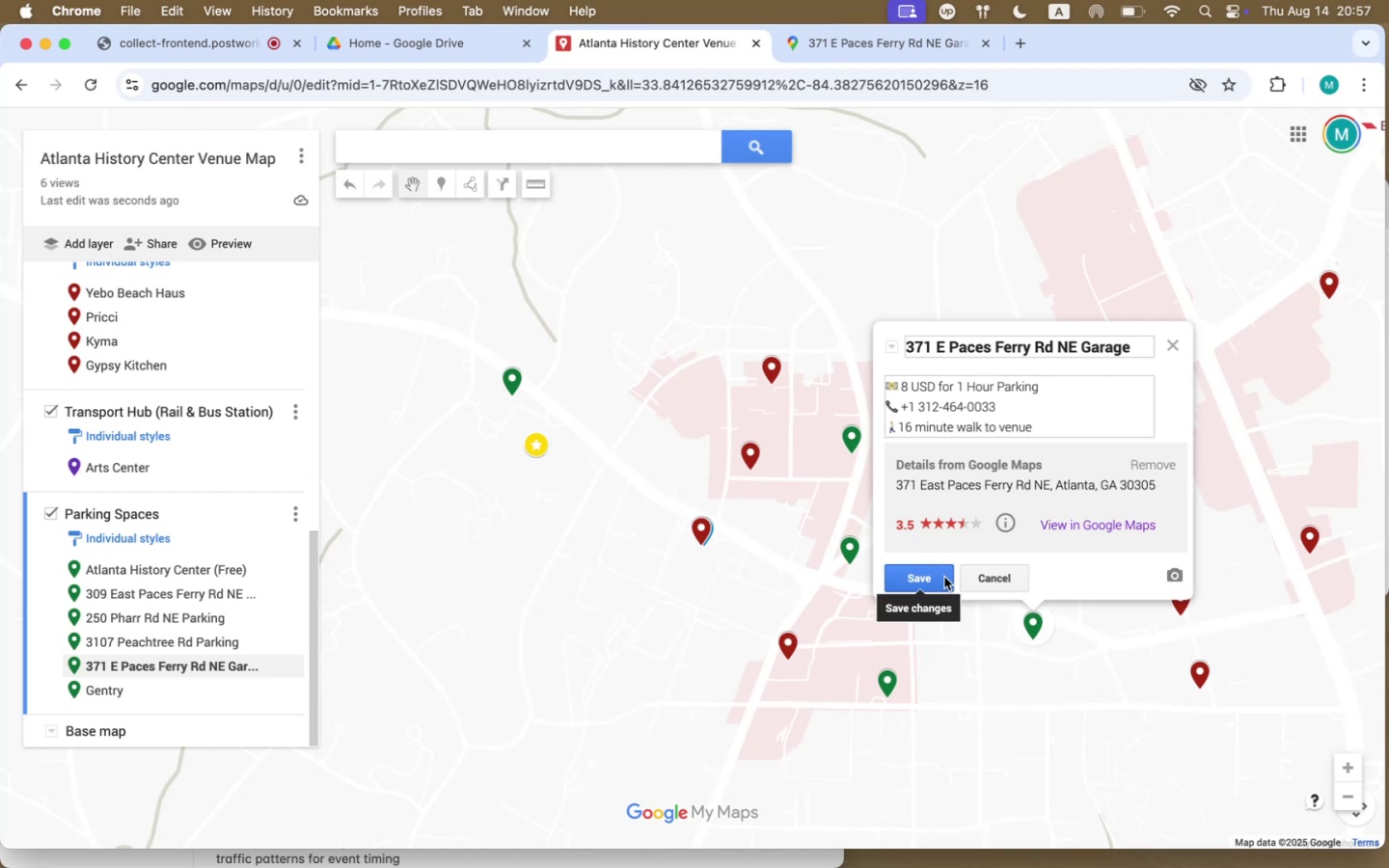 
left_click([944, 577])
 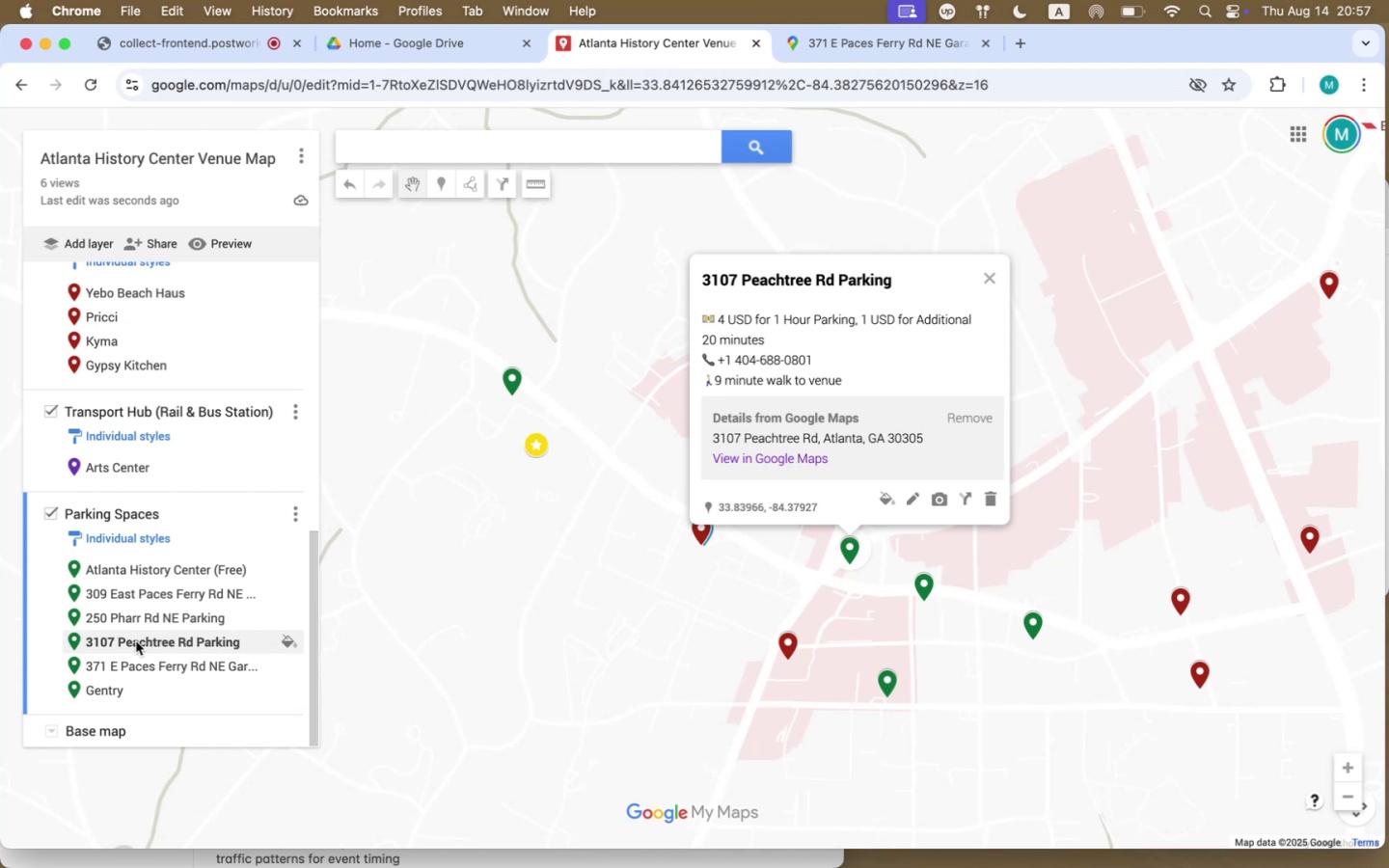 
wait(6.08)
 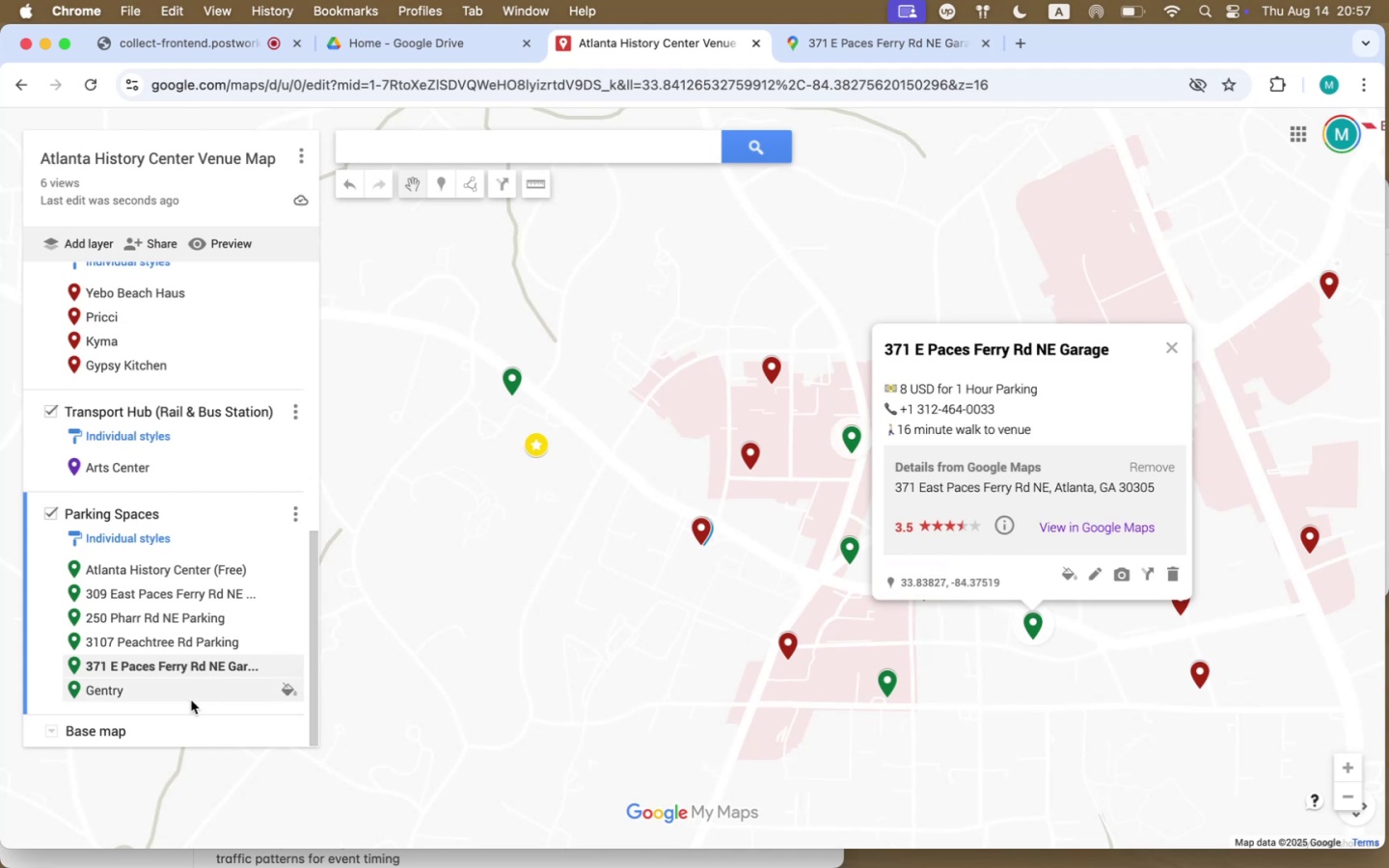 
left_click_drag(start_coordinate=[253, 640], to_coordinate=[253, 600])
 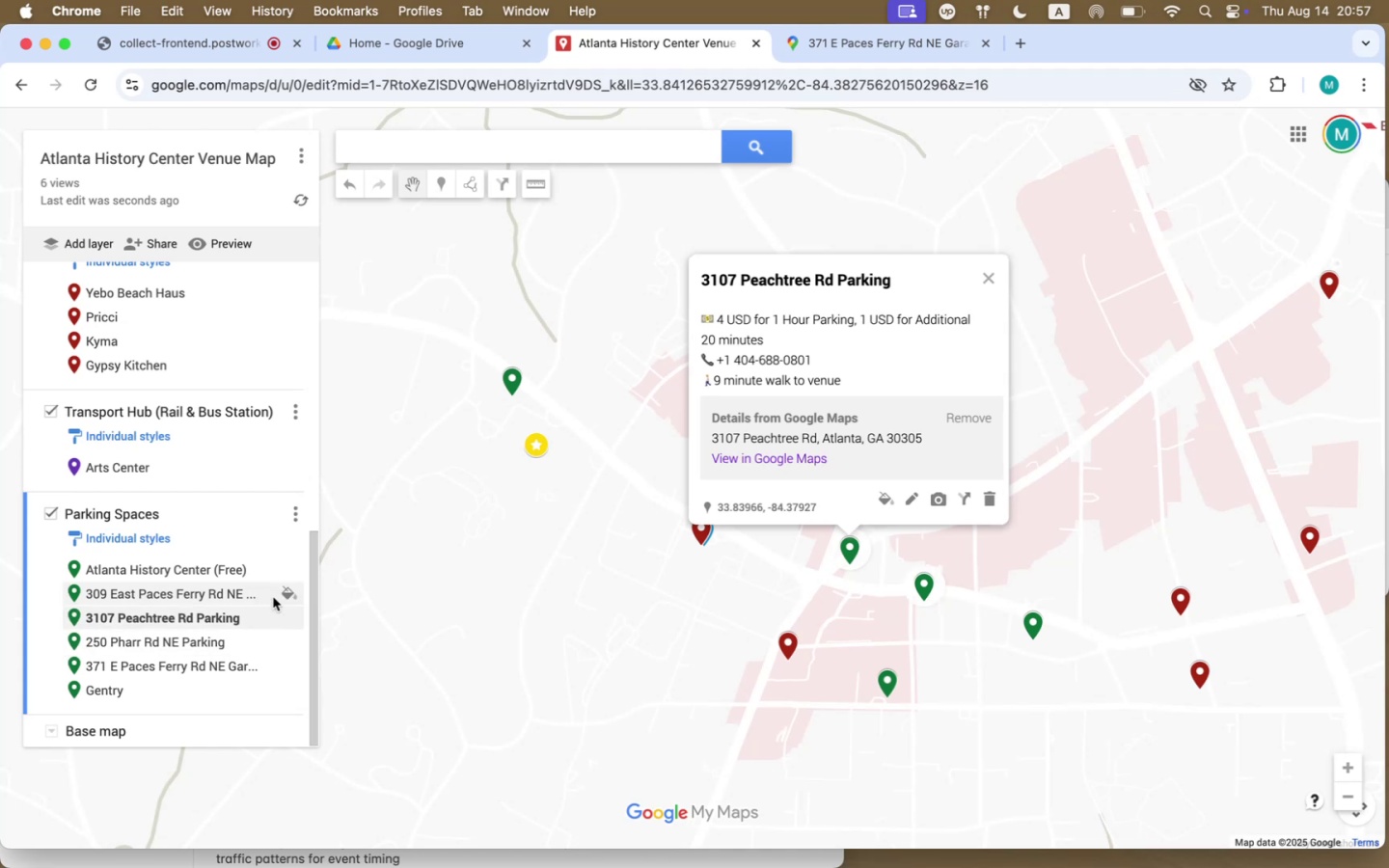 
left_click([268, 592])
 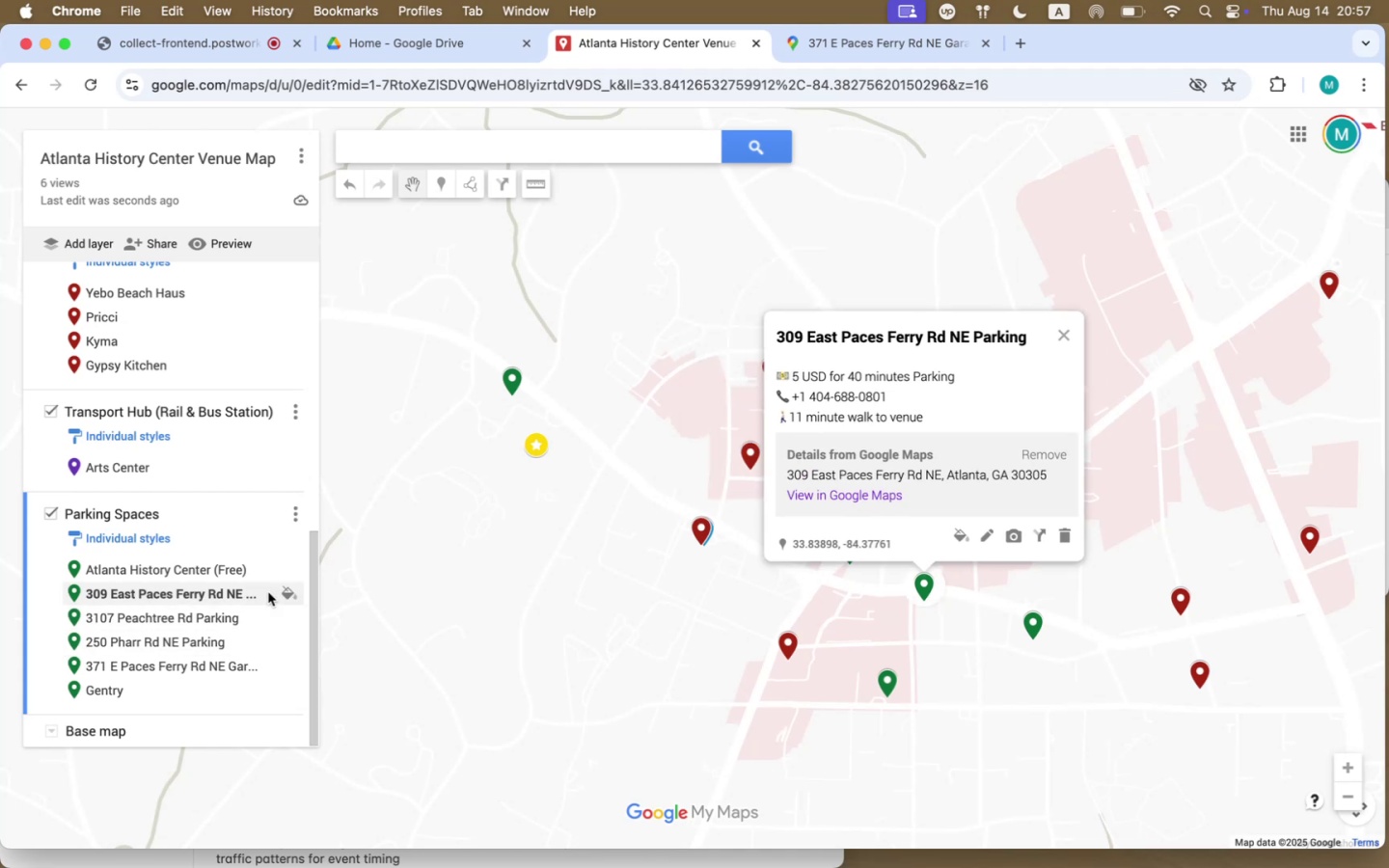 
left_click_drag(start_coordinate=[251, 612], to_coordinate=[250, 586])
 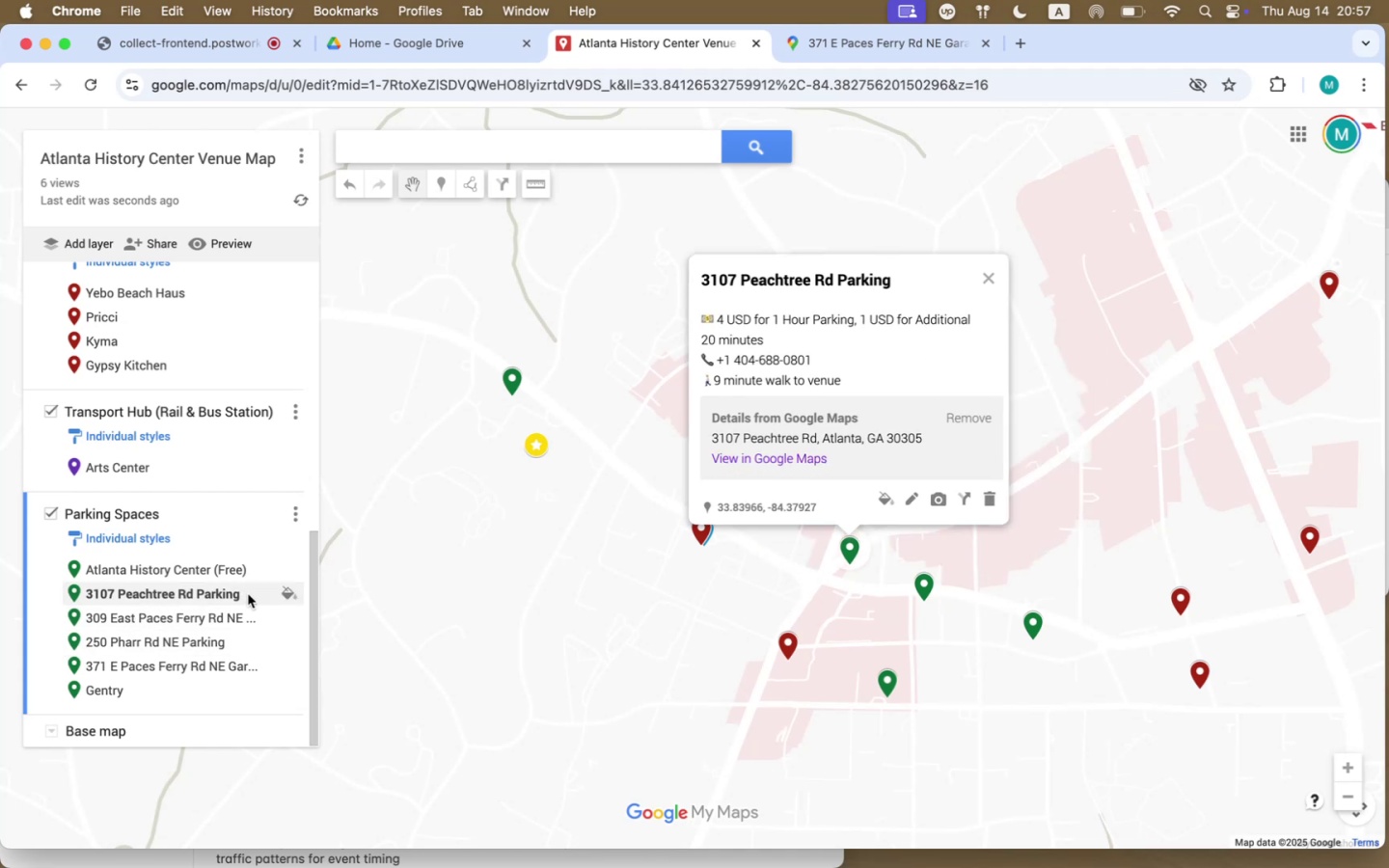 
left_click([250, 591])
 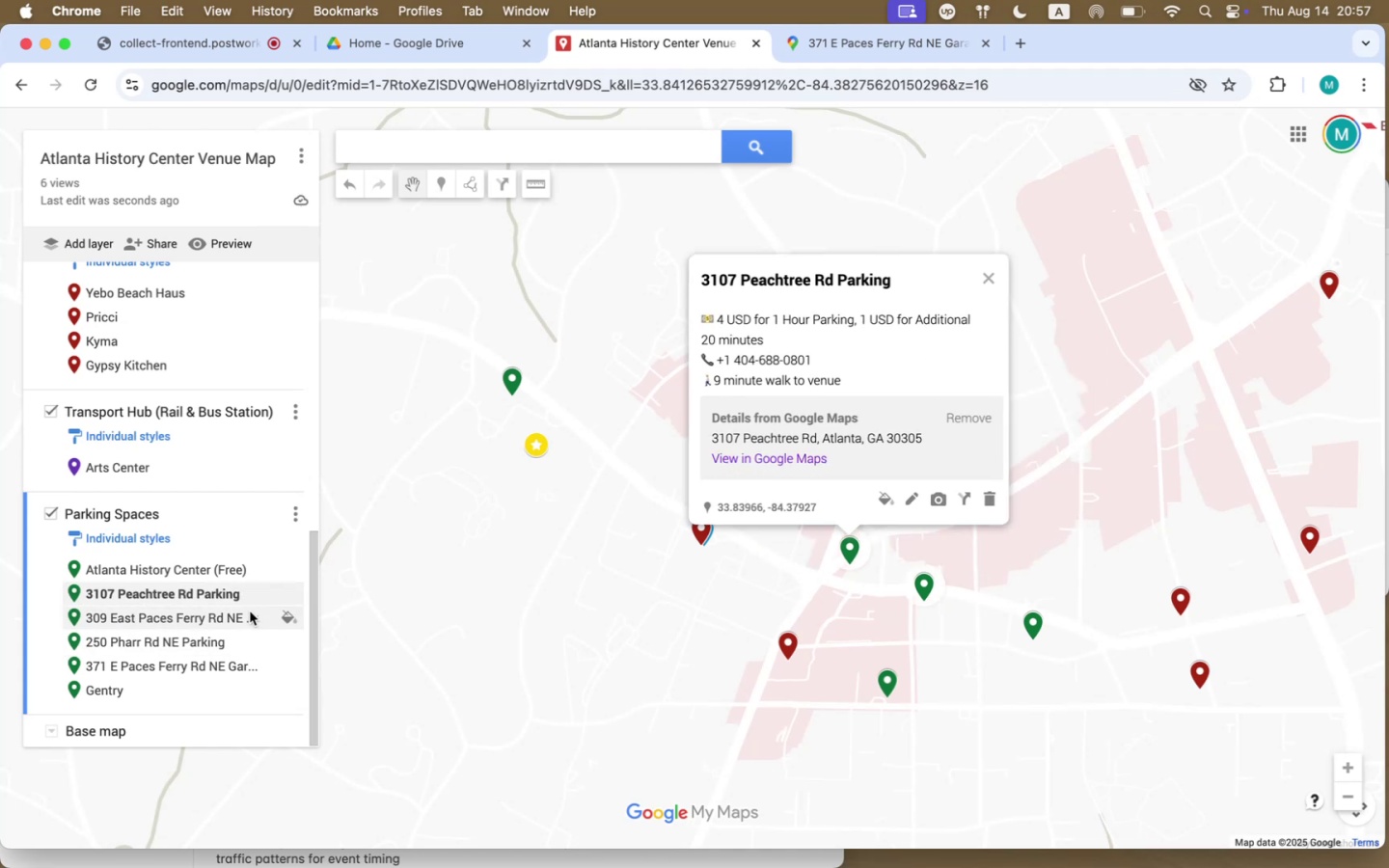 
left_click([252, 616])
 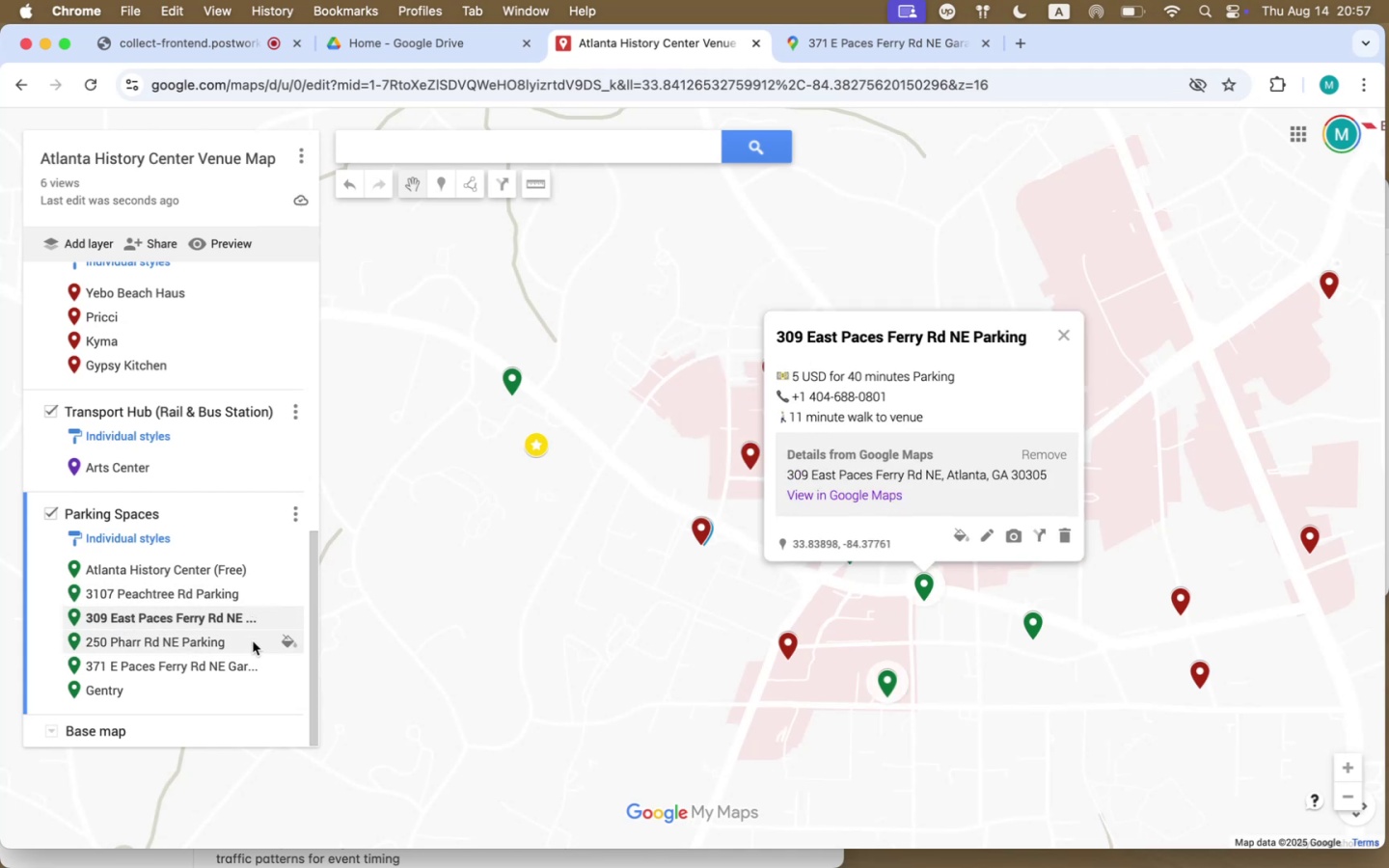 
left_click([251, 644])
 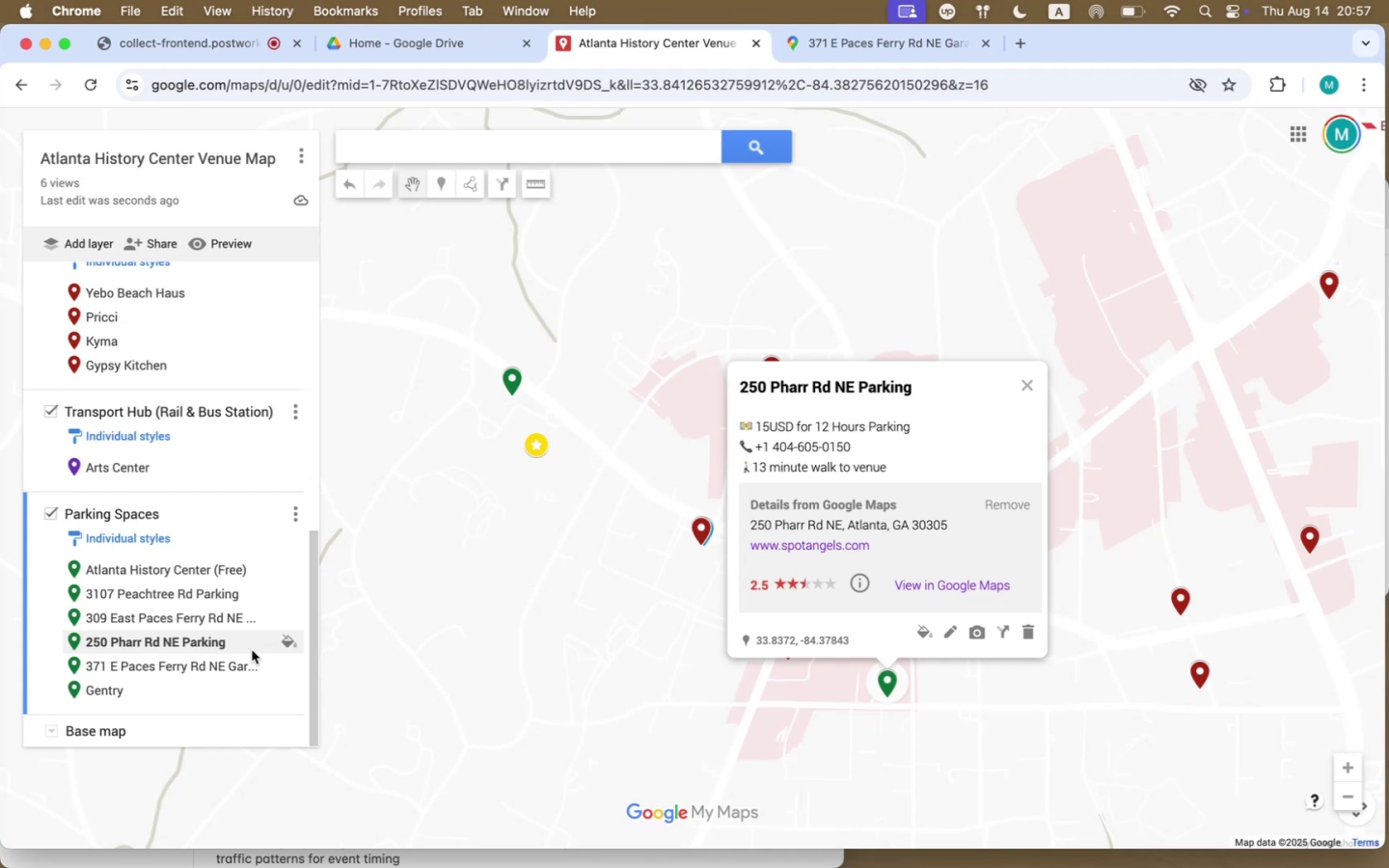 
left_click([257, 666])
 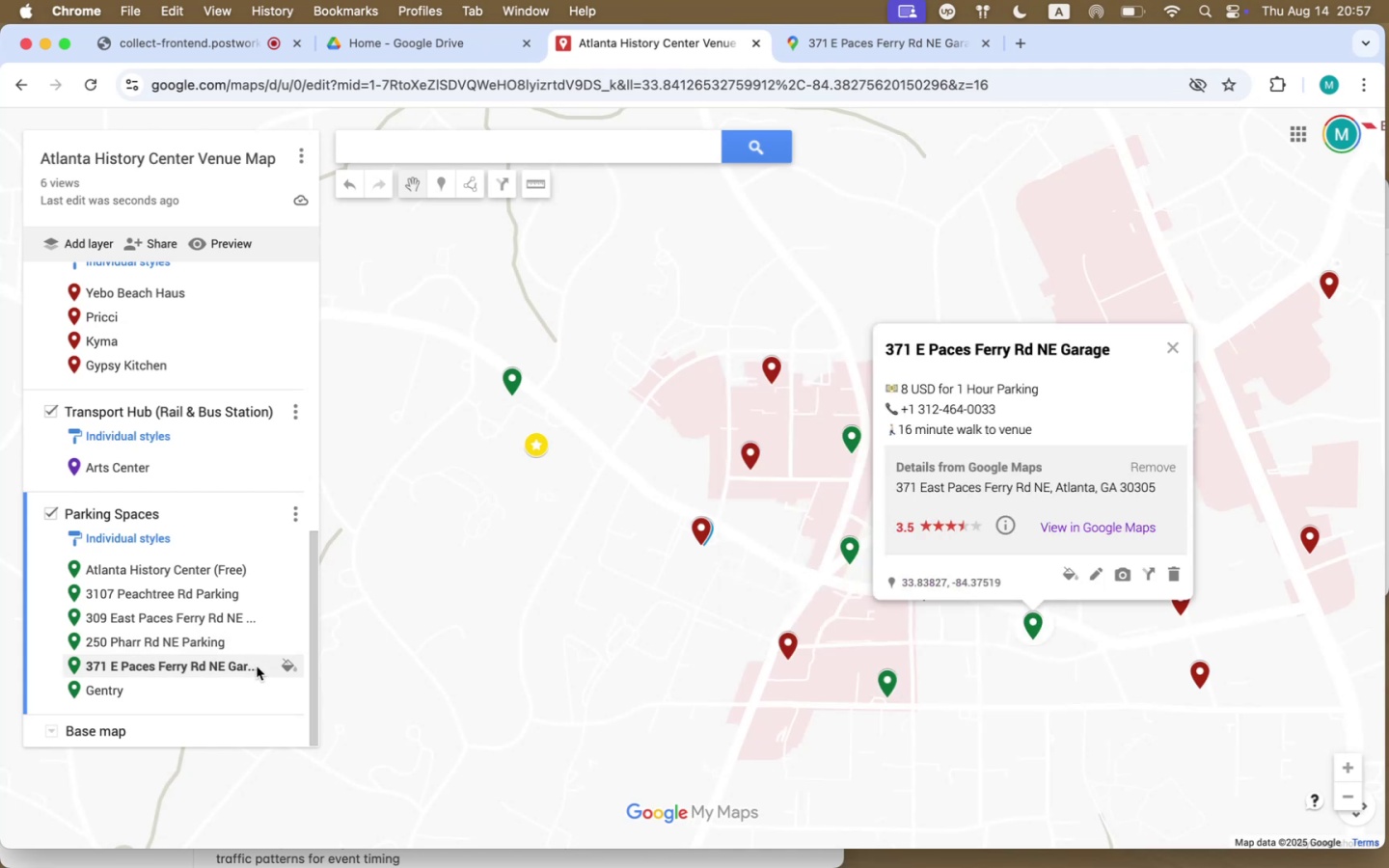 
left_click([243, 692])
 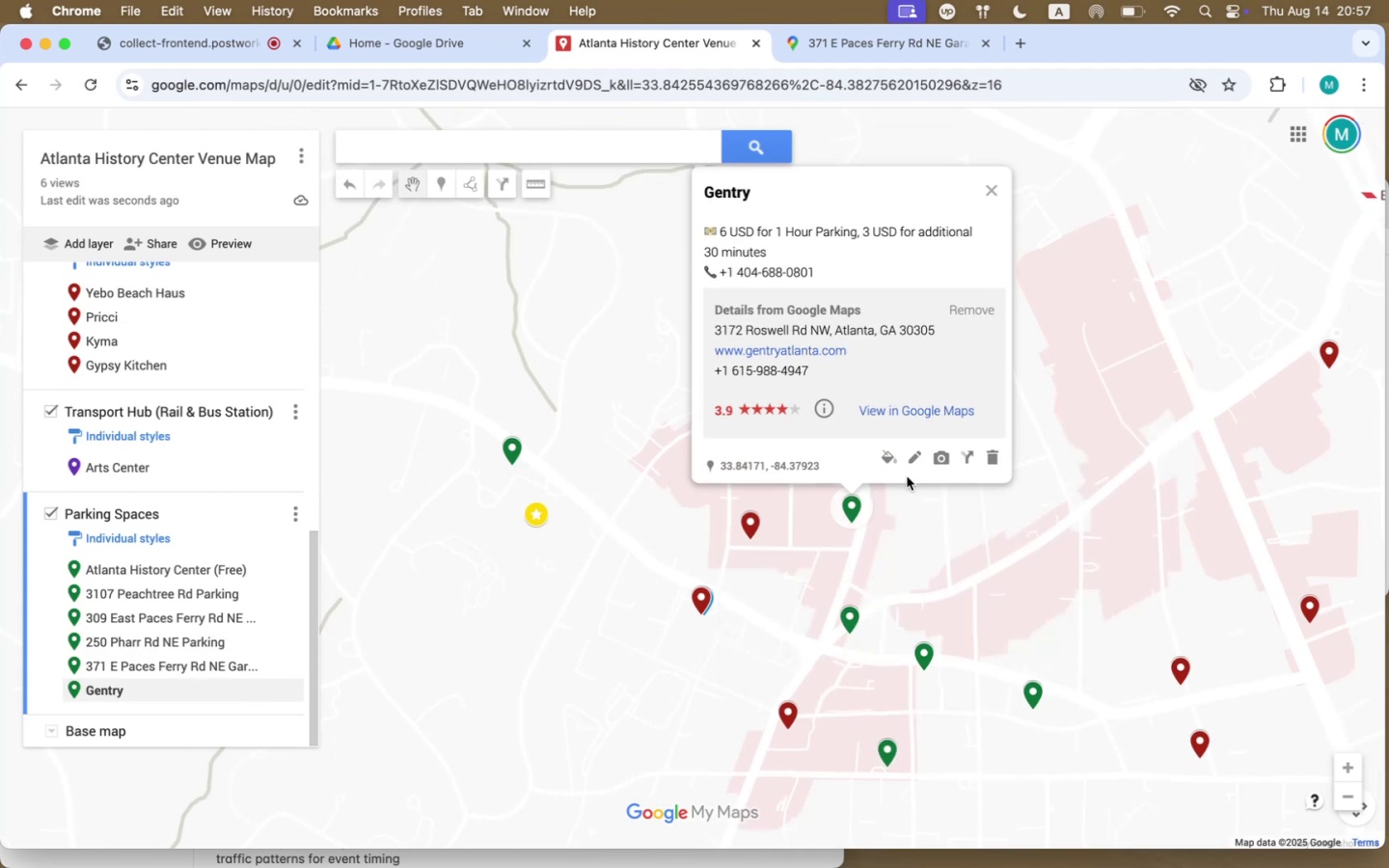 
hold_key(key=CommandLeft, duration=0.81)
left_click([932, 416])
 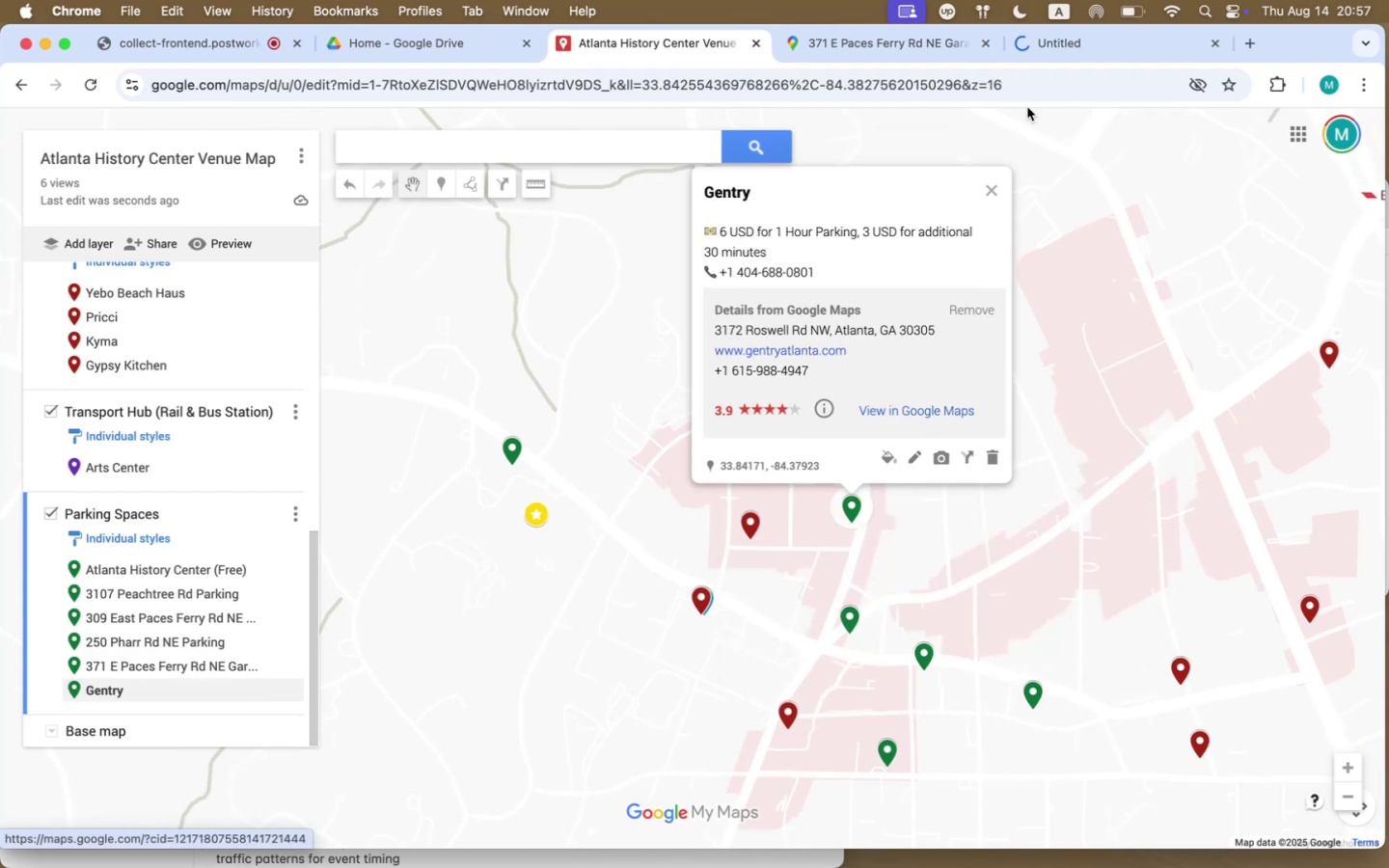 
left_click([988, 47])
 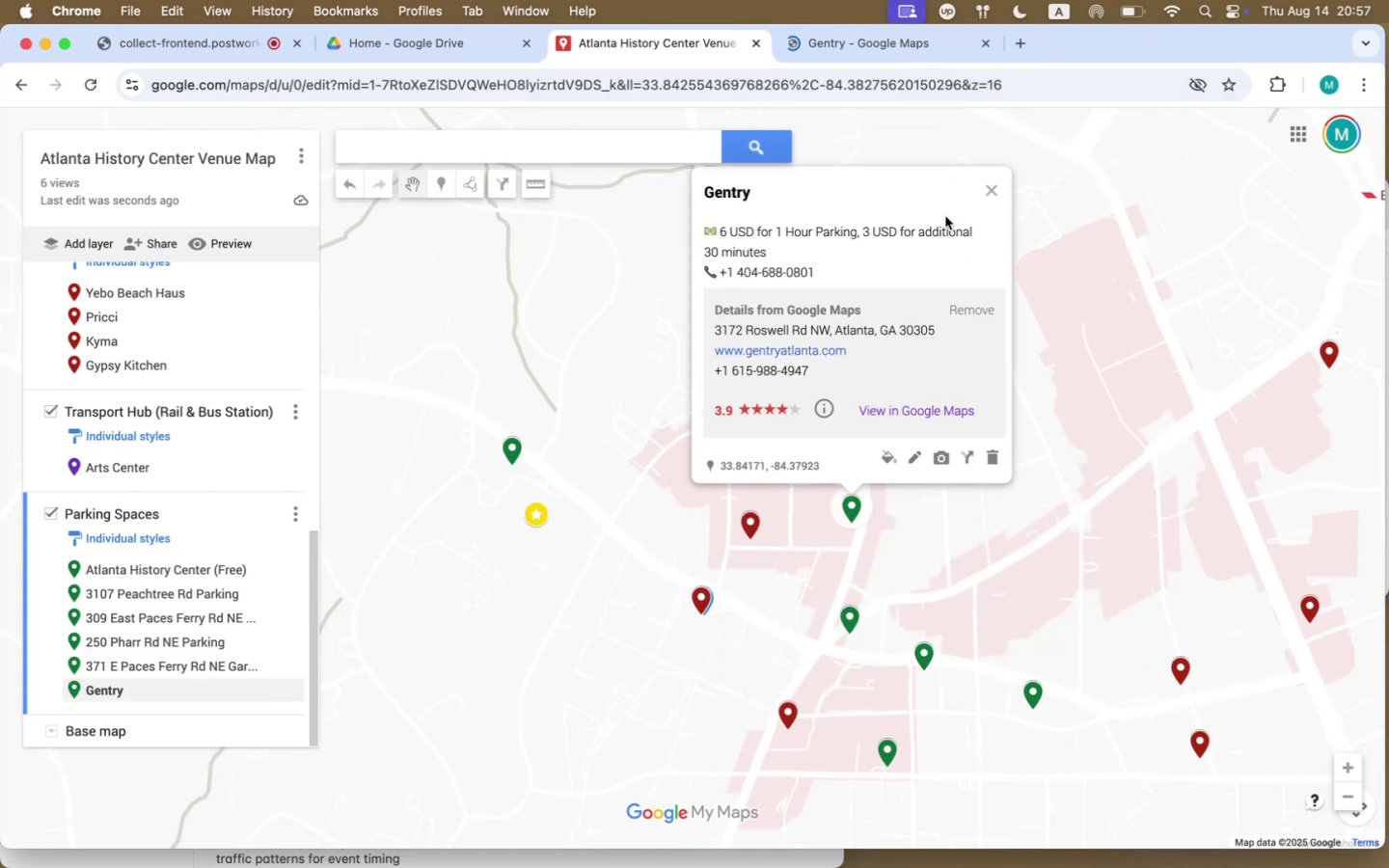 
left_click([895, 48])
 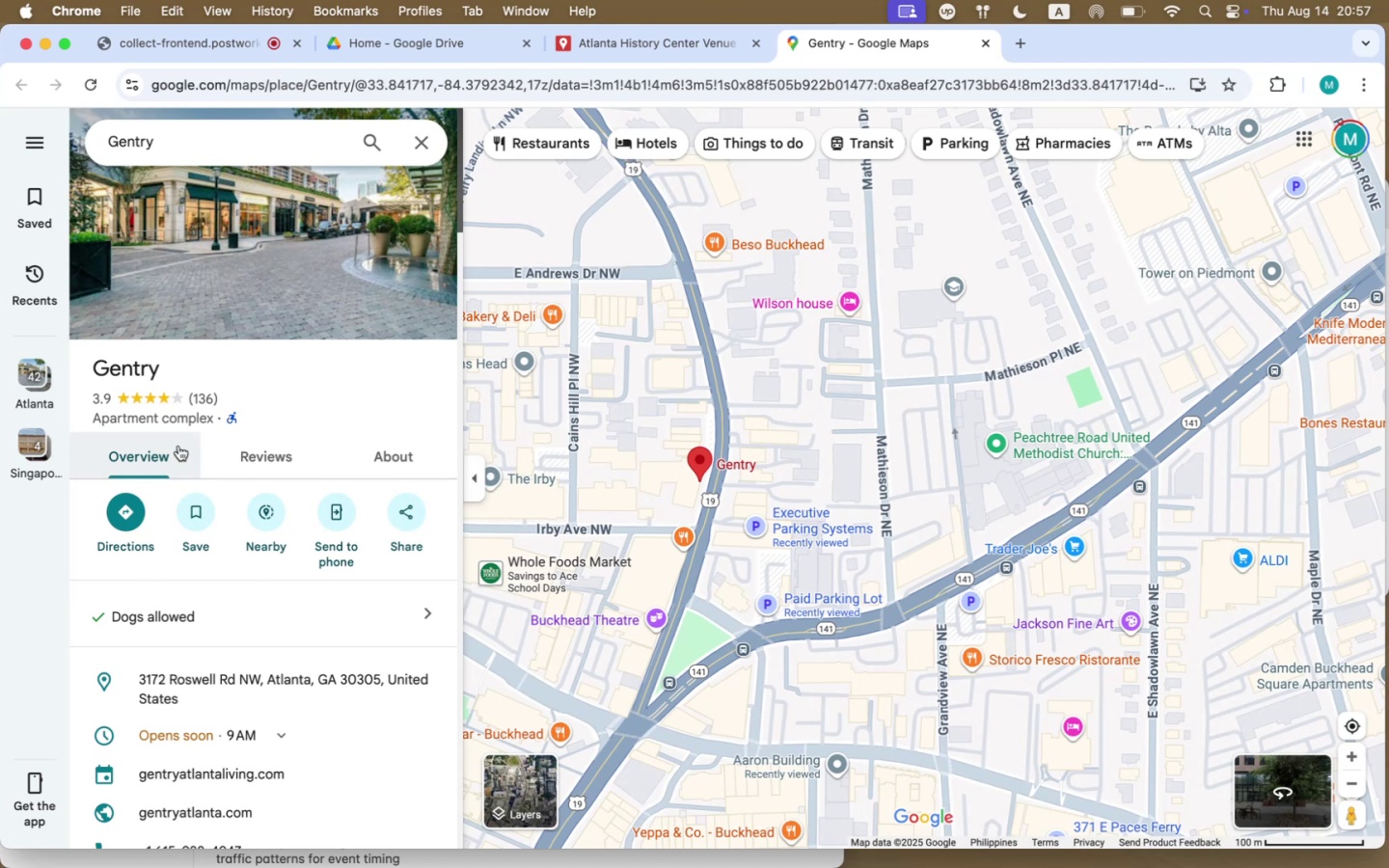 
wait(6.3)
 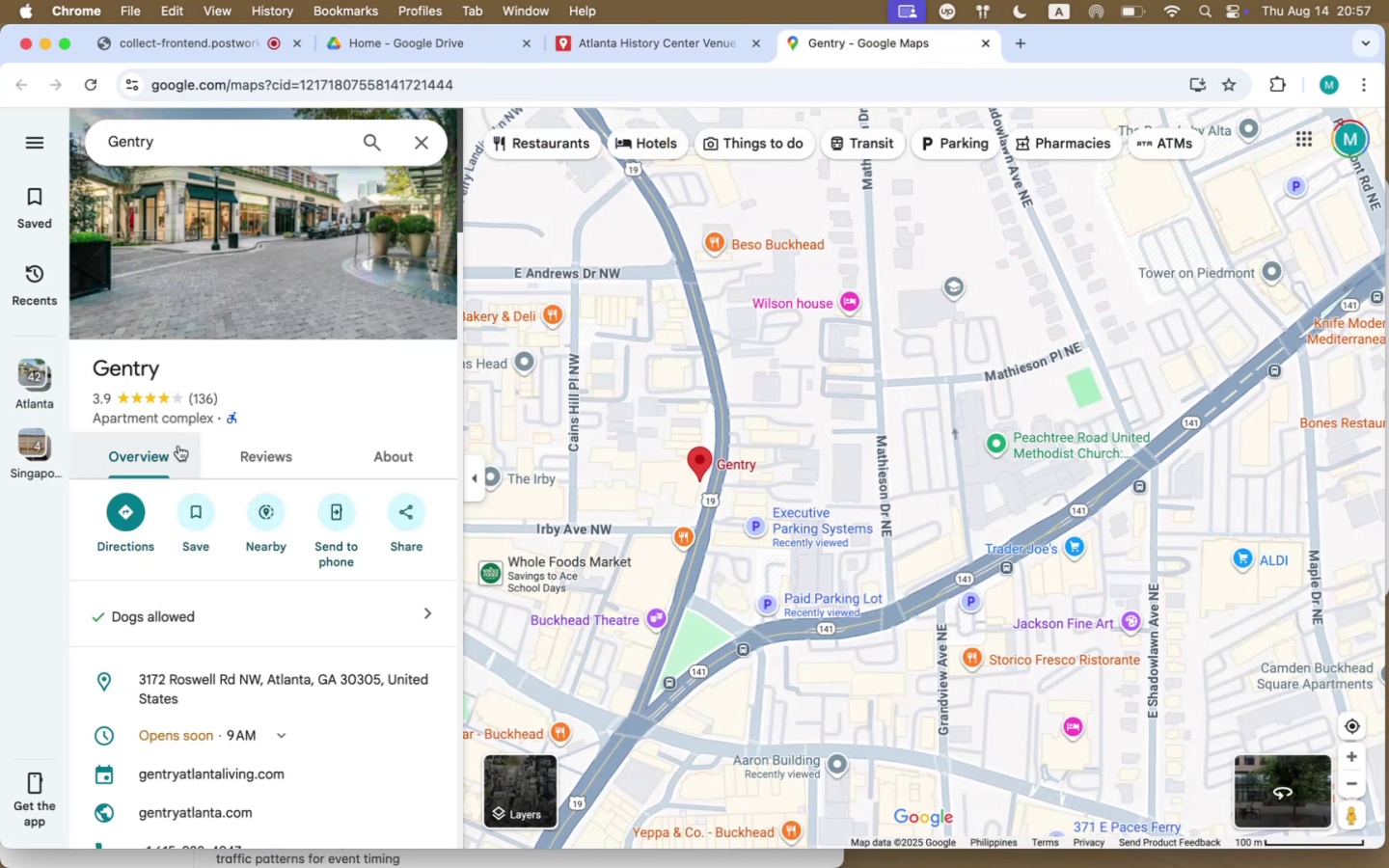 
scroll: coordinate [313, 716], scroll_direction: down, amount: 40.0
 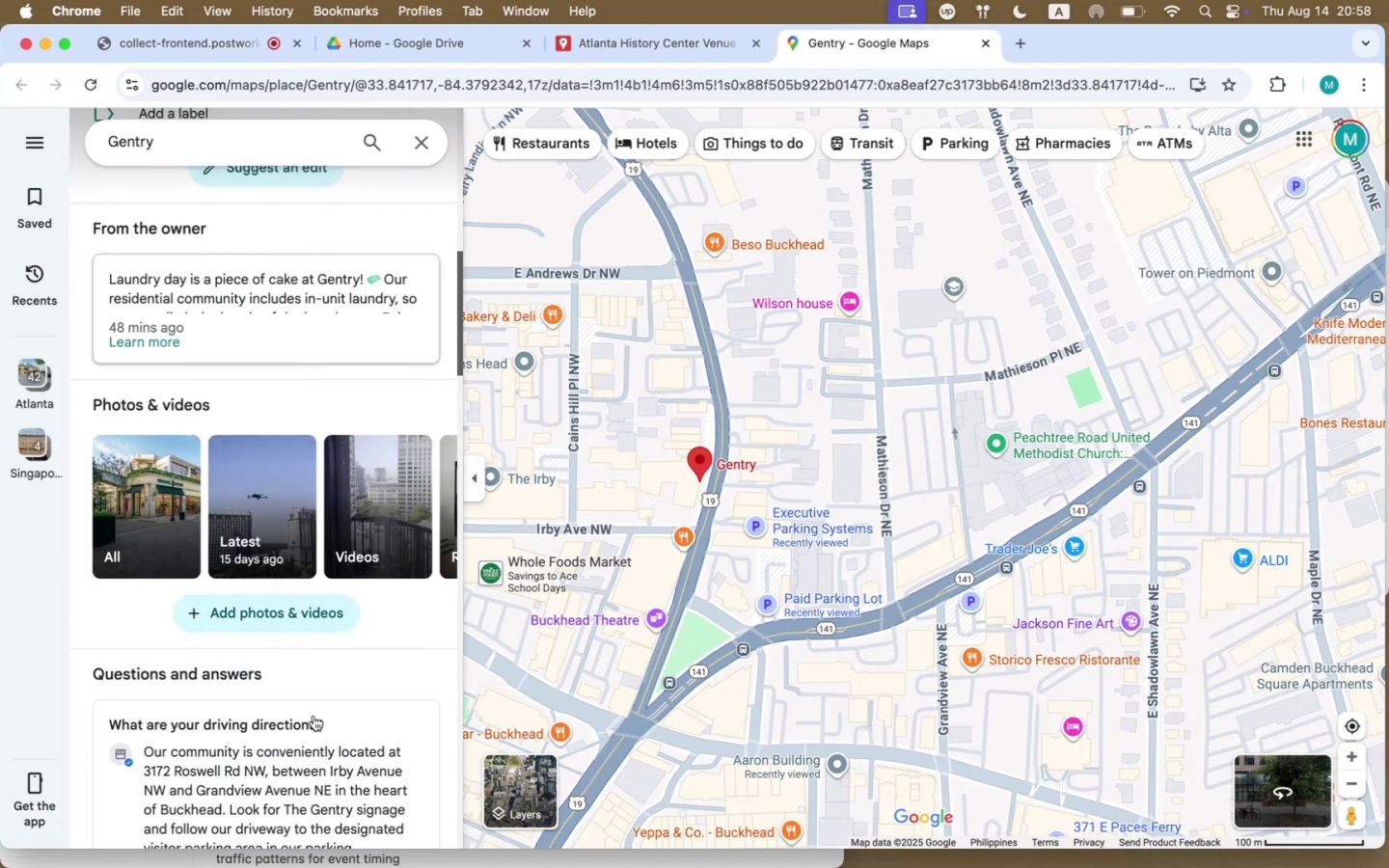 
scroll: coordinate [313, 716], scroll_direction: up, amount: 169.0
 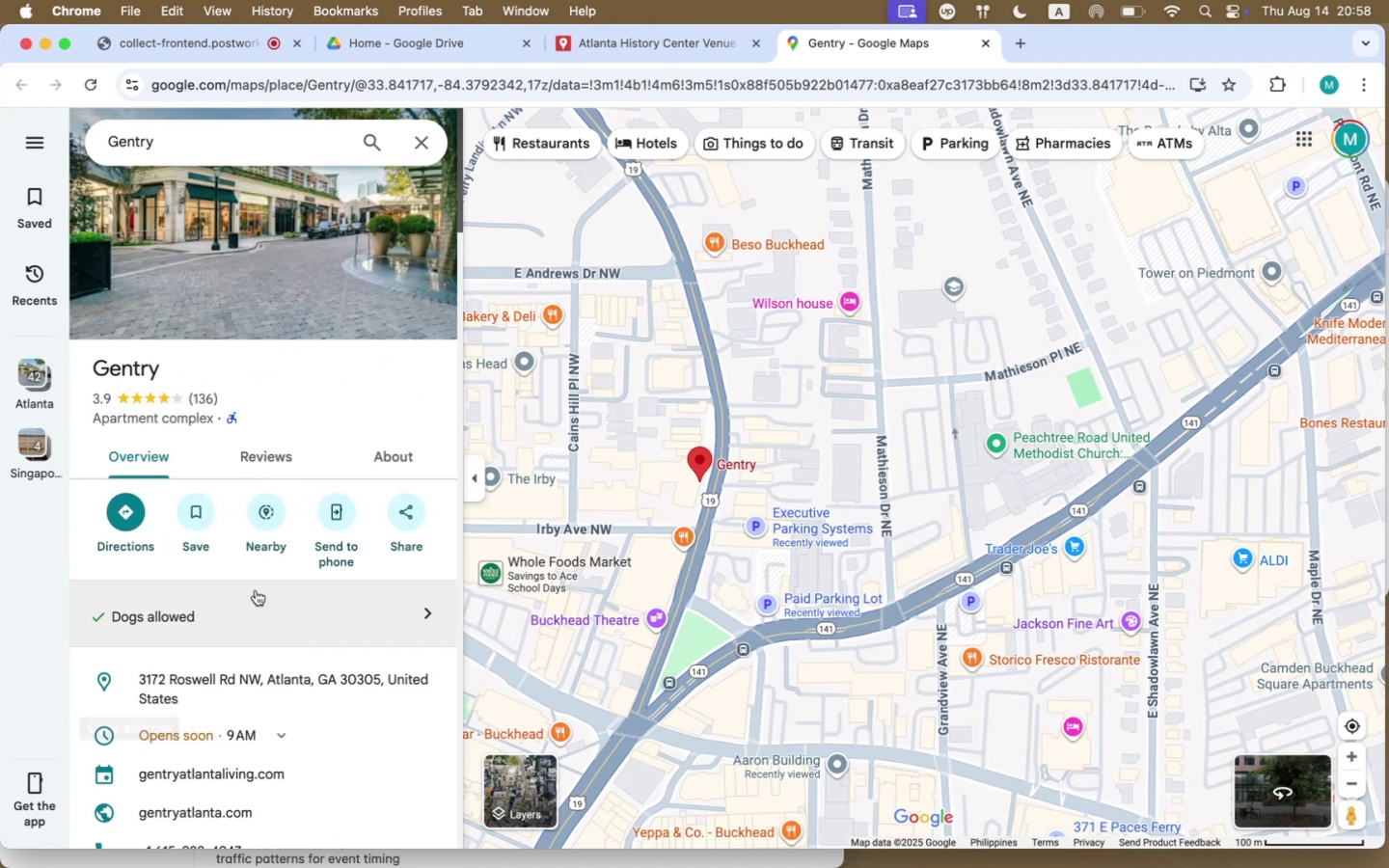 
left_click([127, 511])
 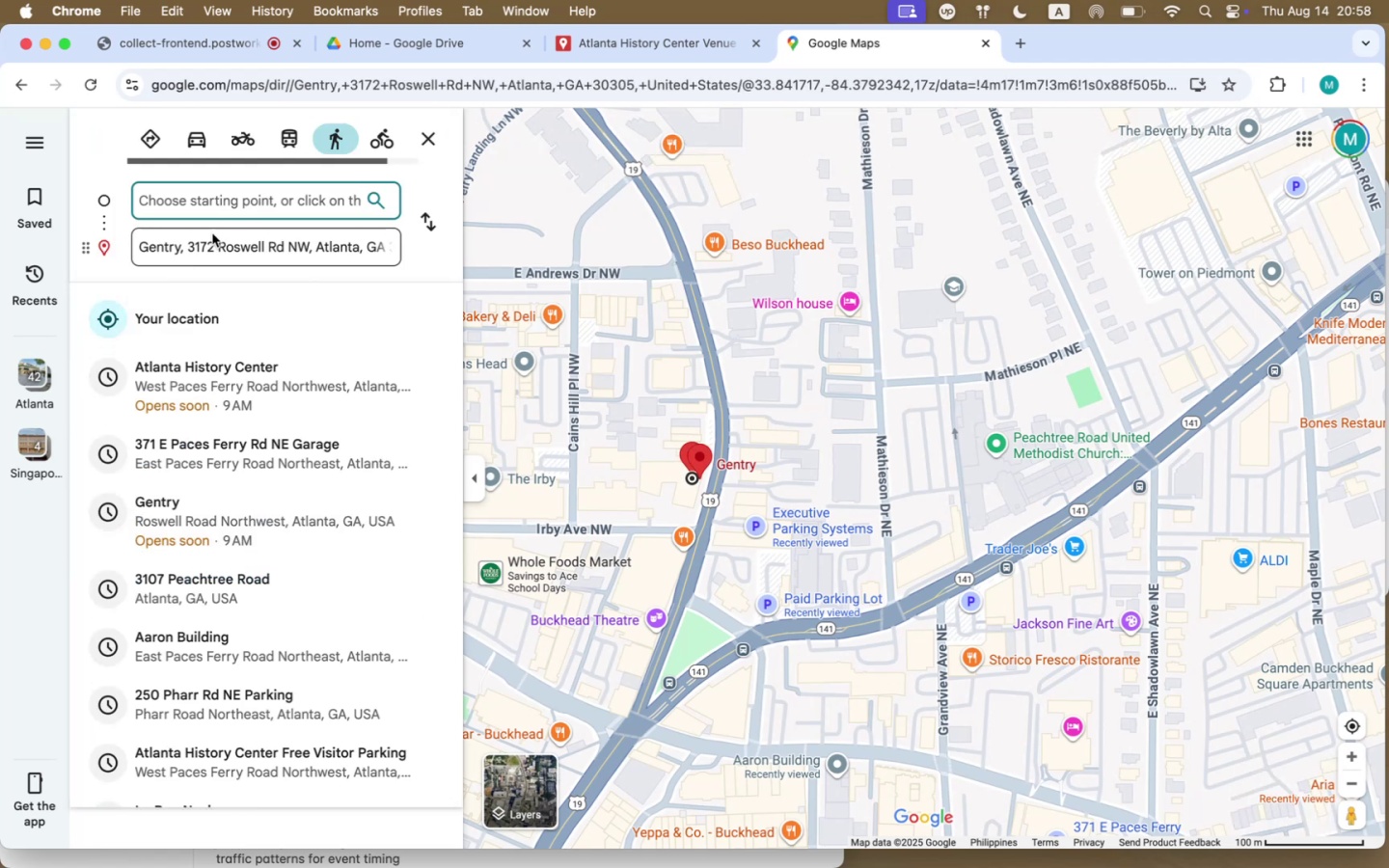 
left_click([216, 392])
 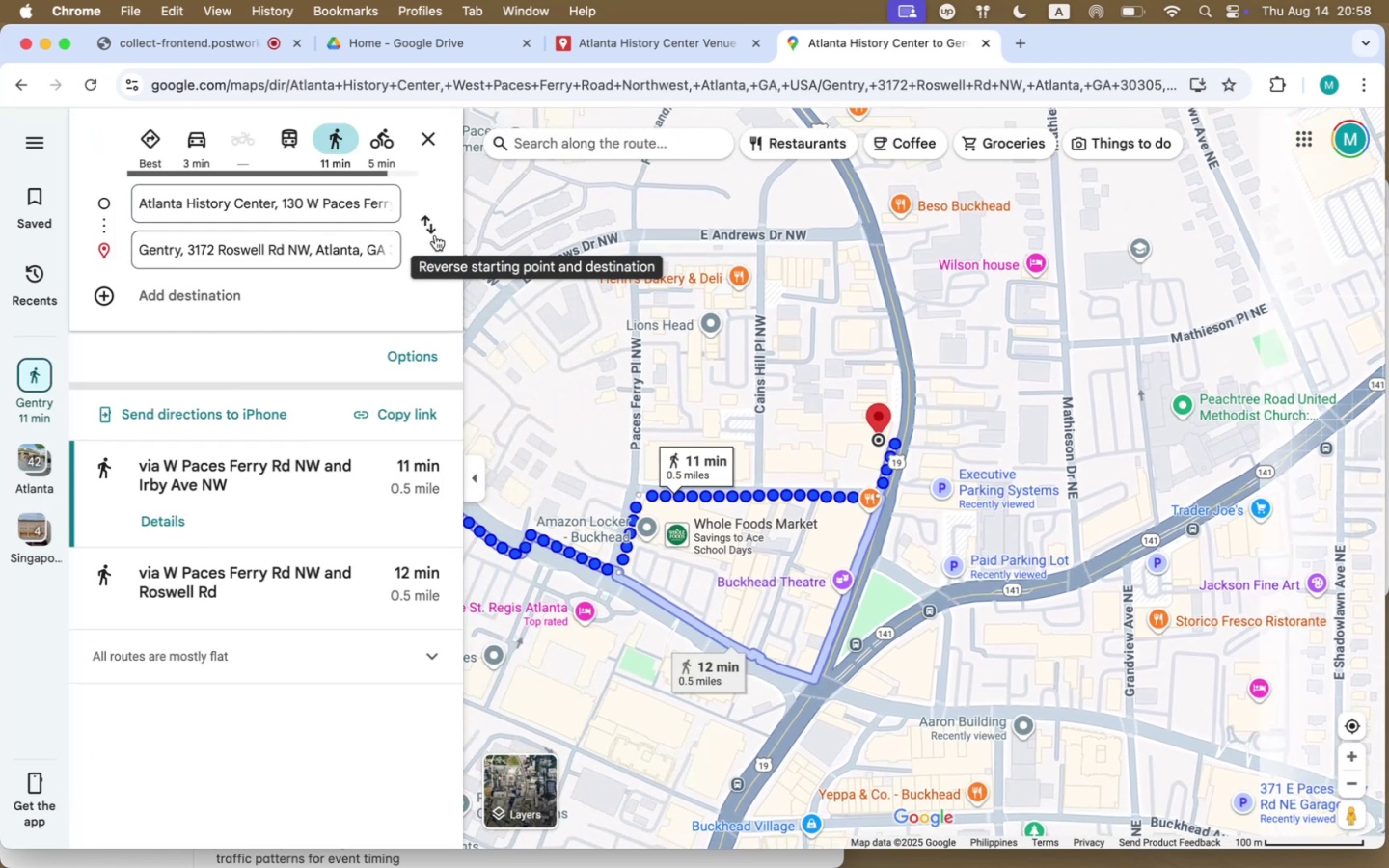 
left_click([433, 225])
 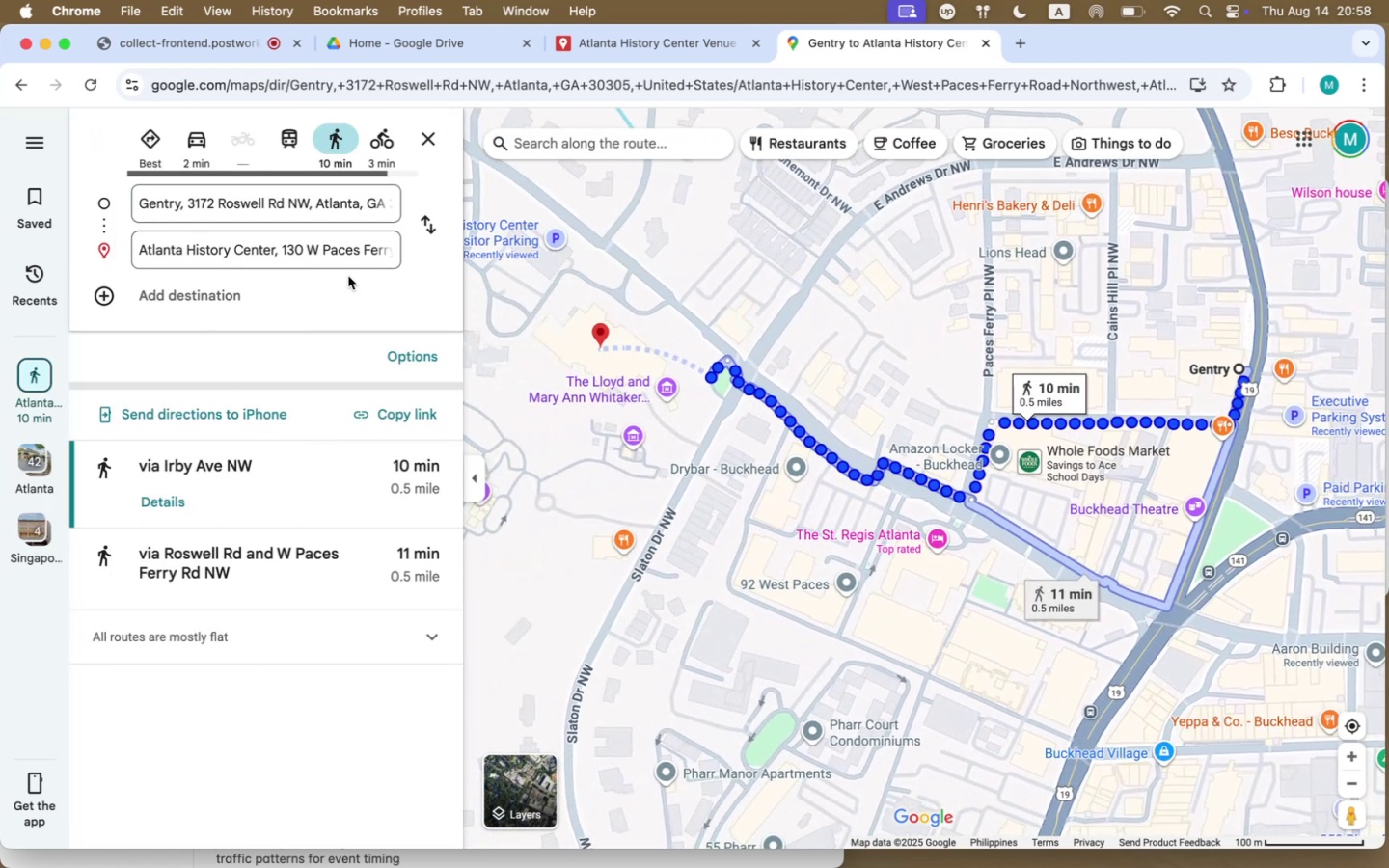 
left_click([628, 45])
 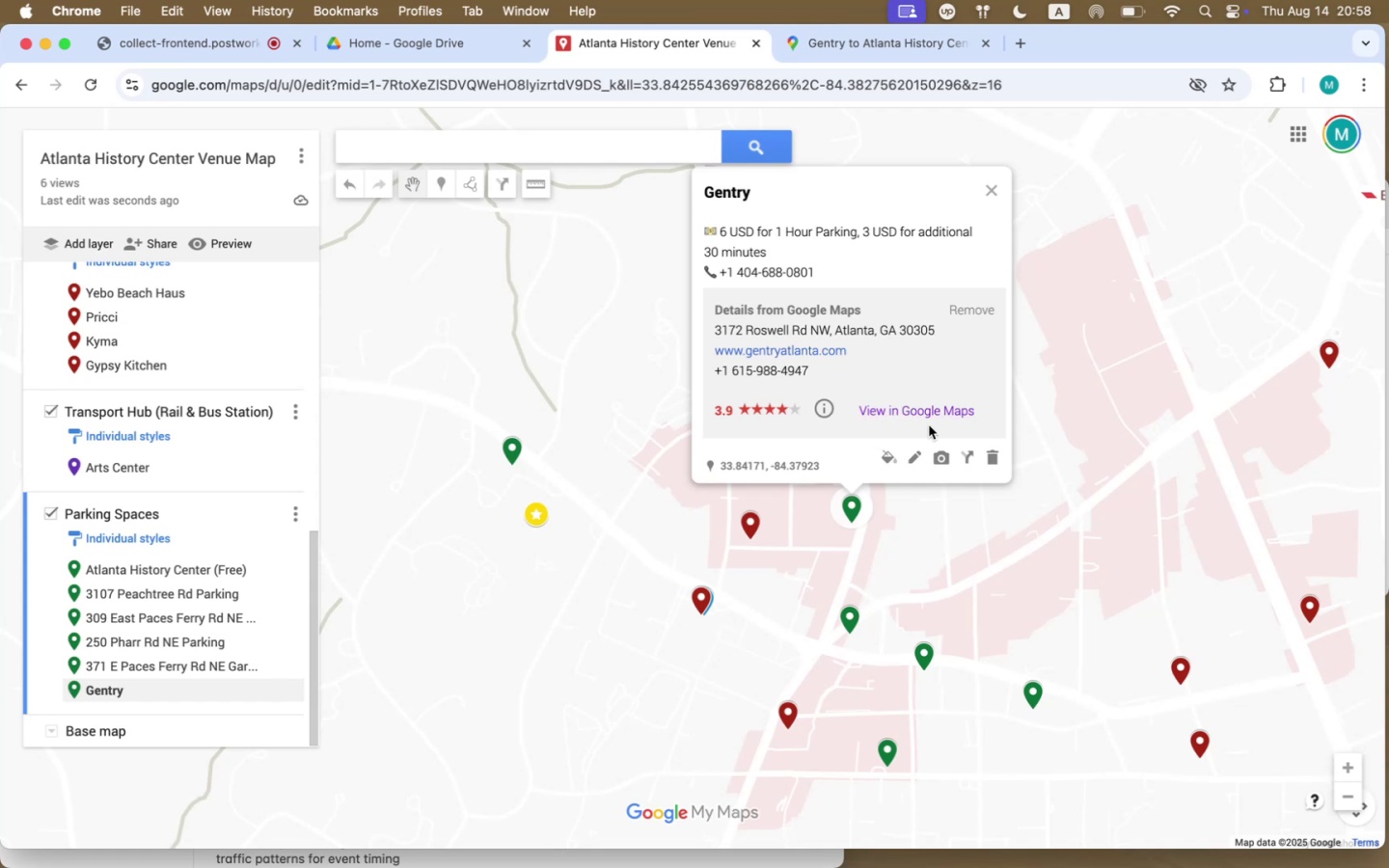 
left_click([914, 460])
 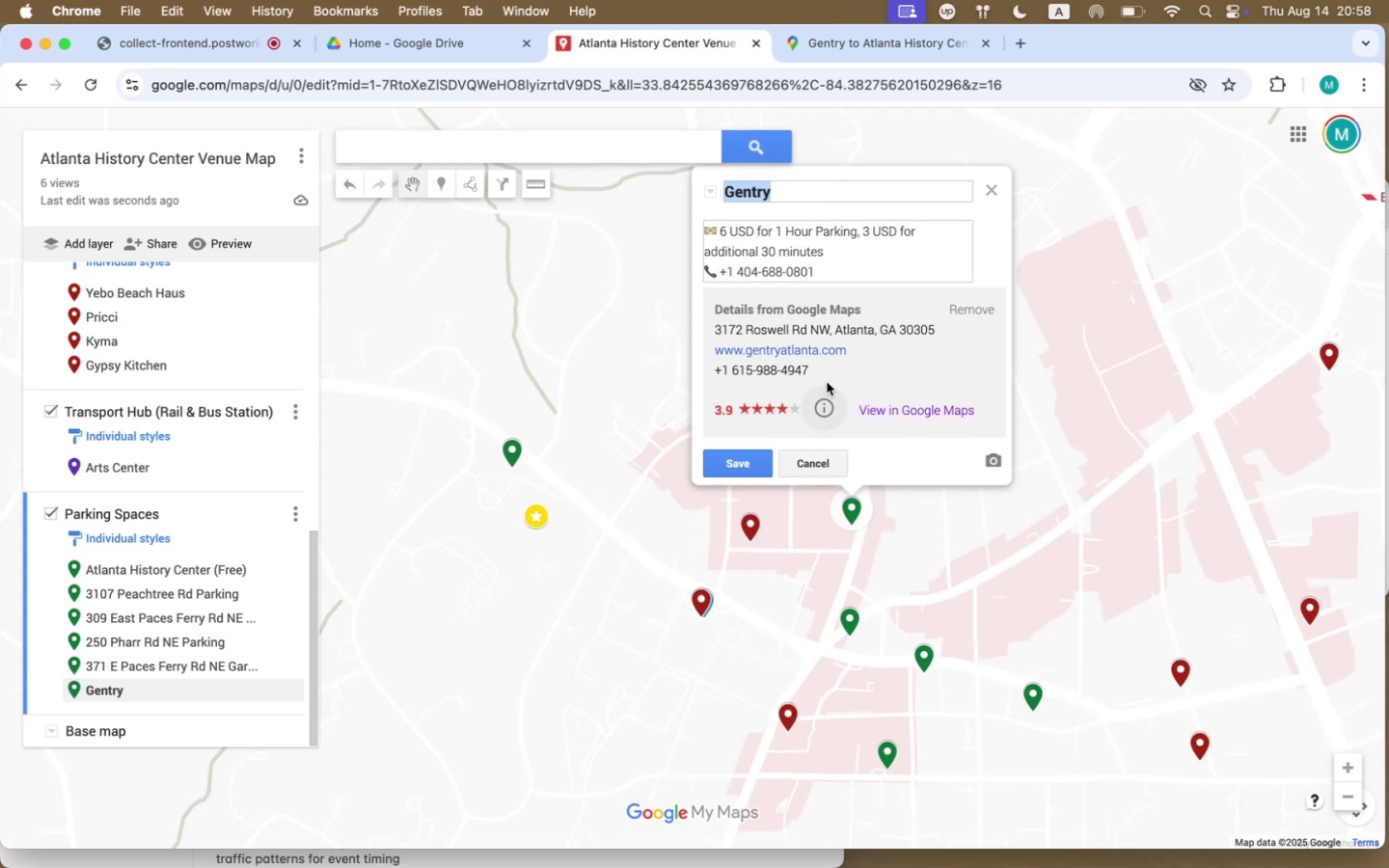 
left_click([848, 267])
 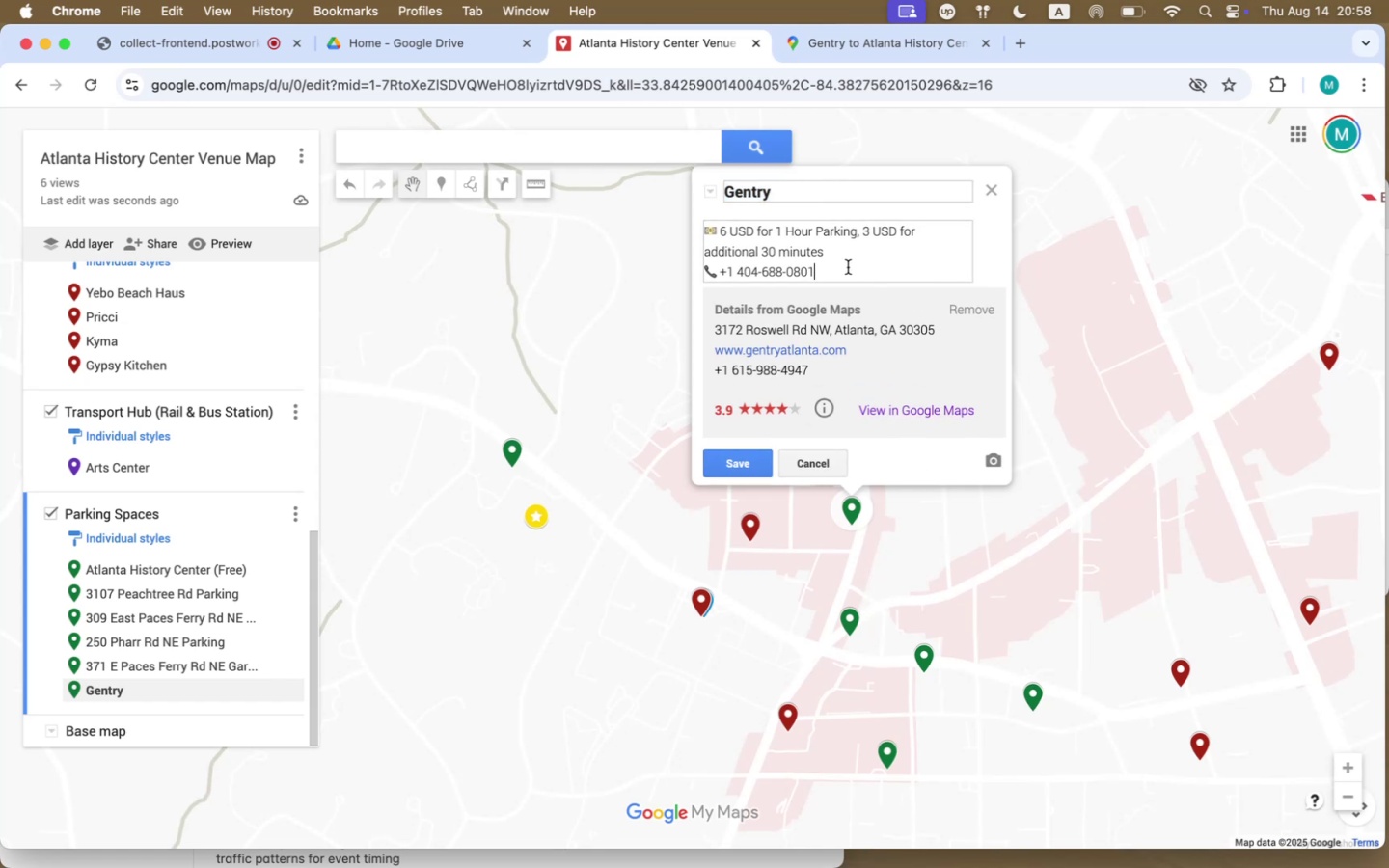 
key(Shift+Enter)
 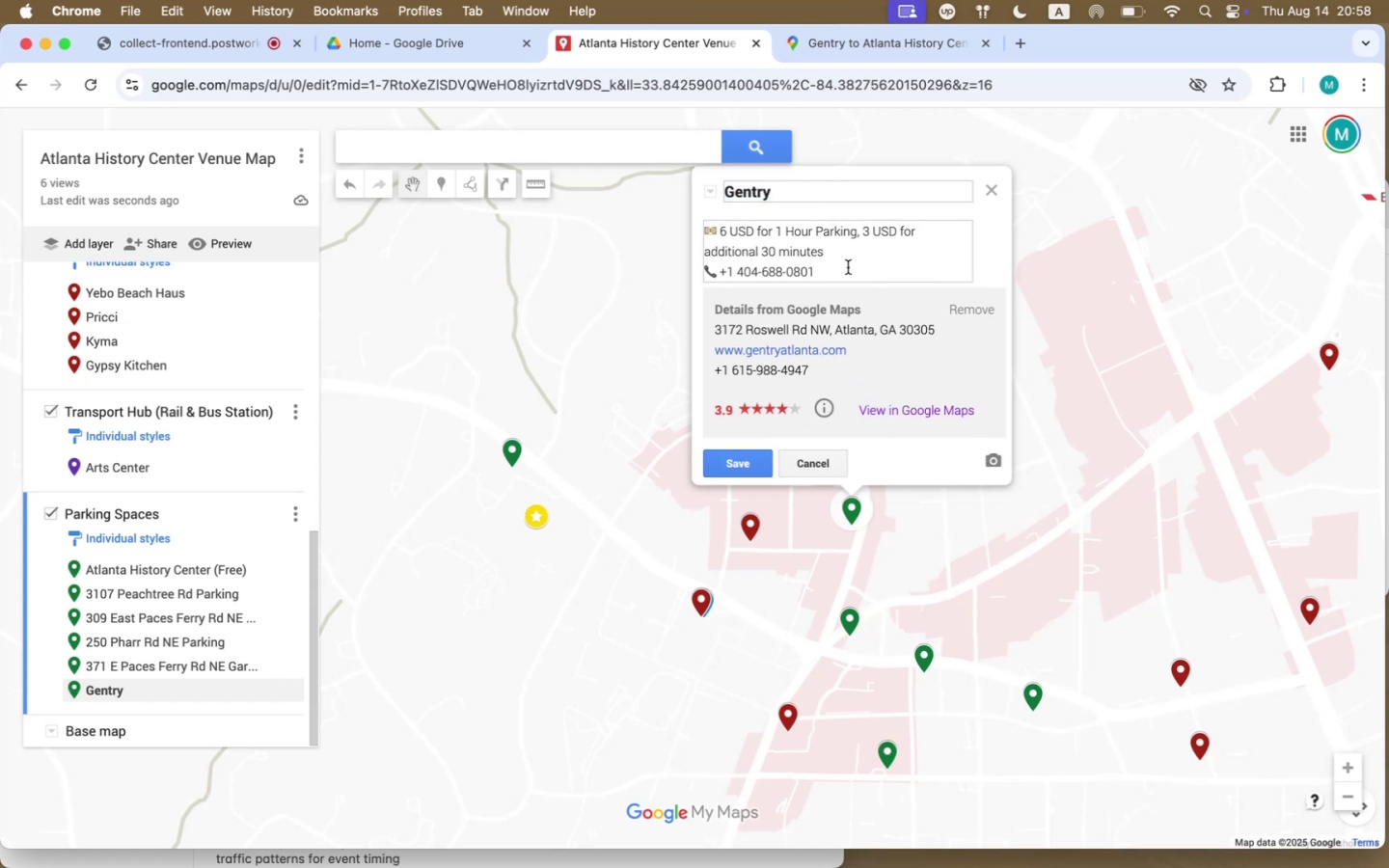 
key(Meta+V)
 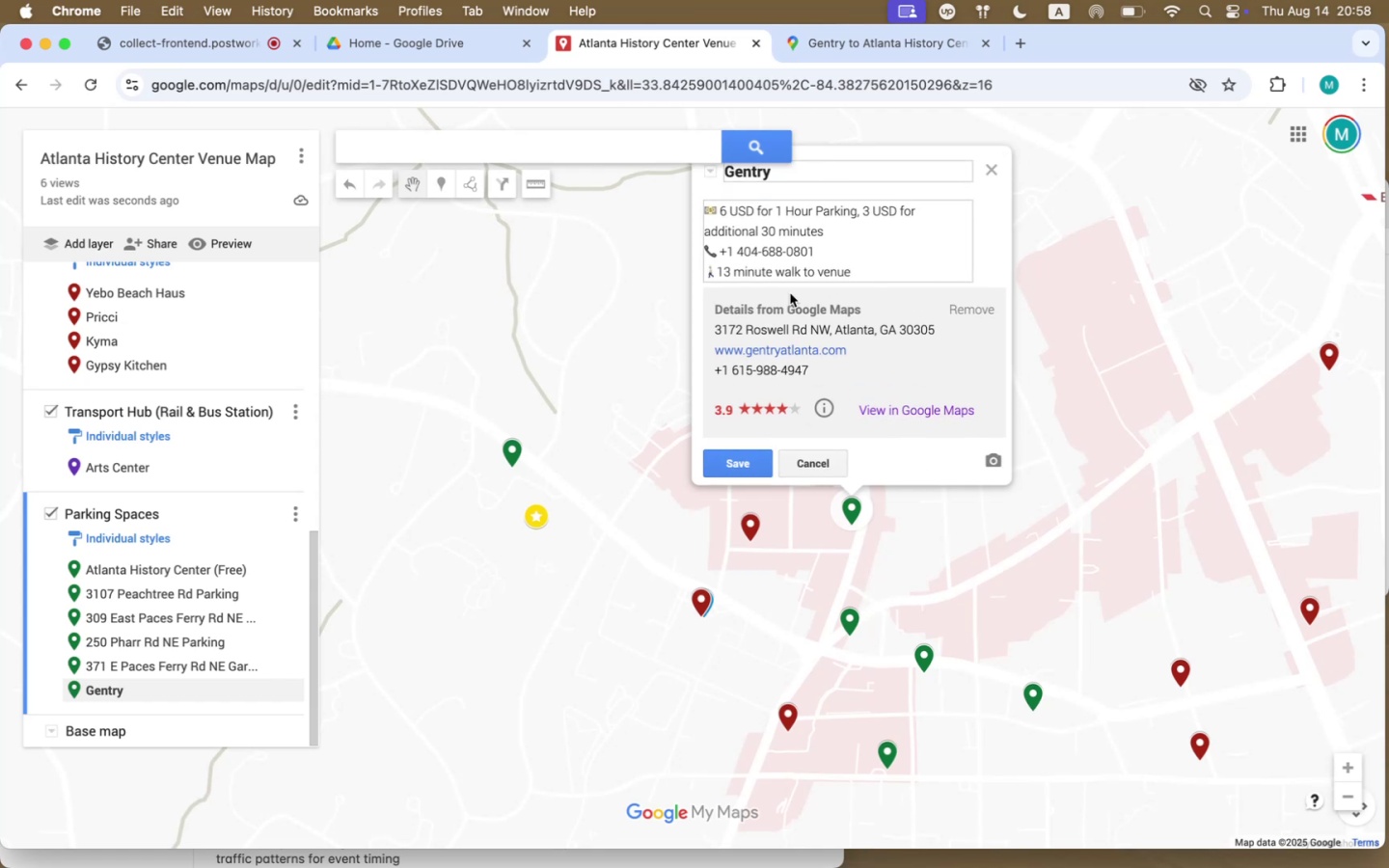 
left_click([730, 271])
 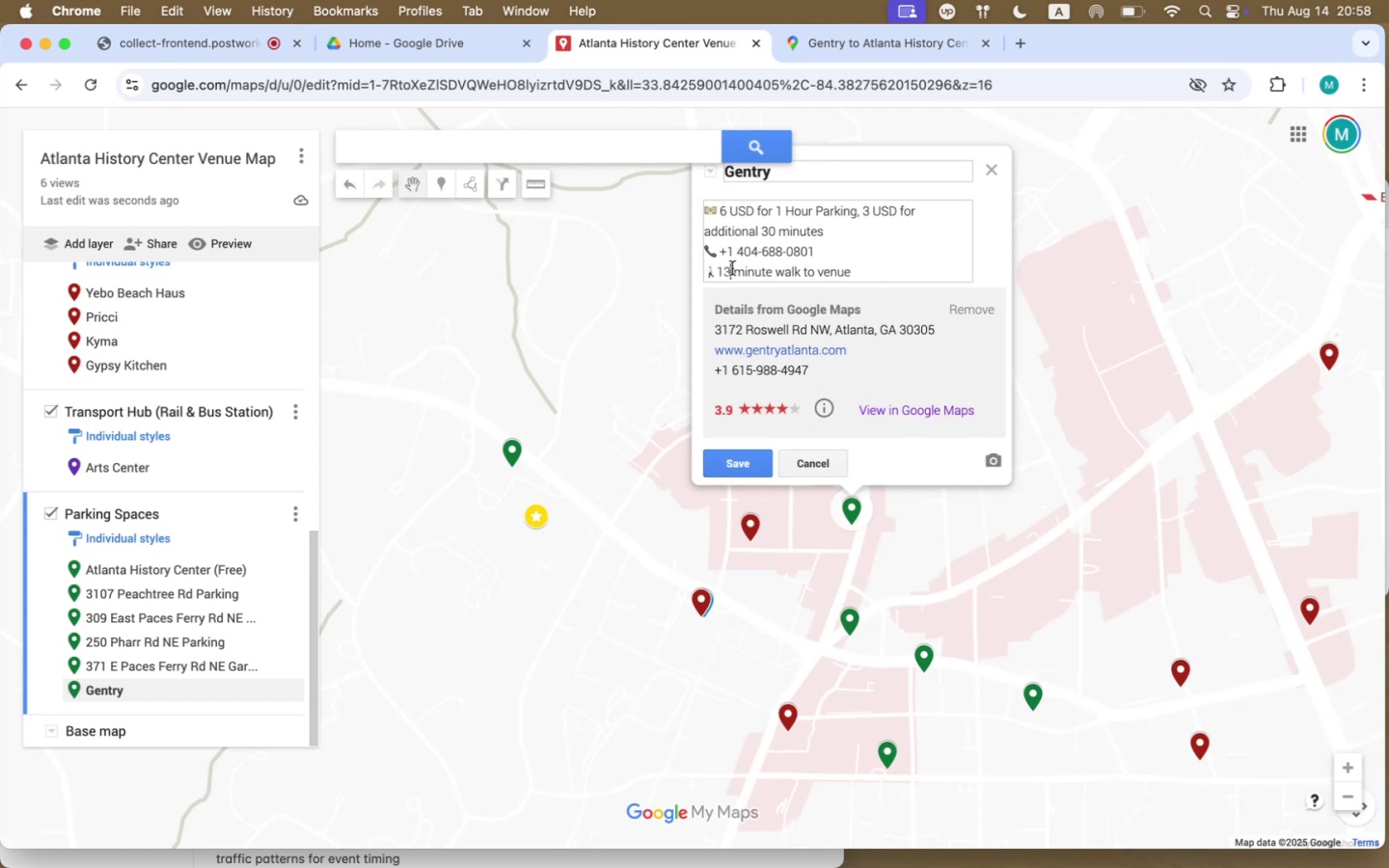 
key(Backspace)
 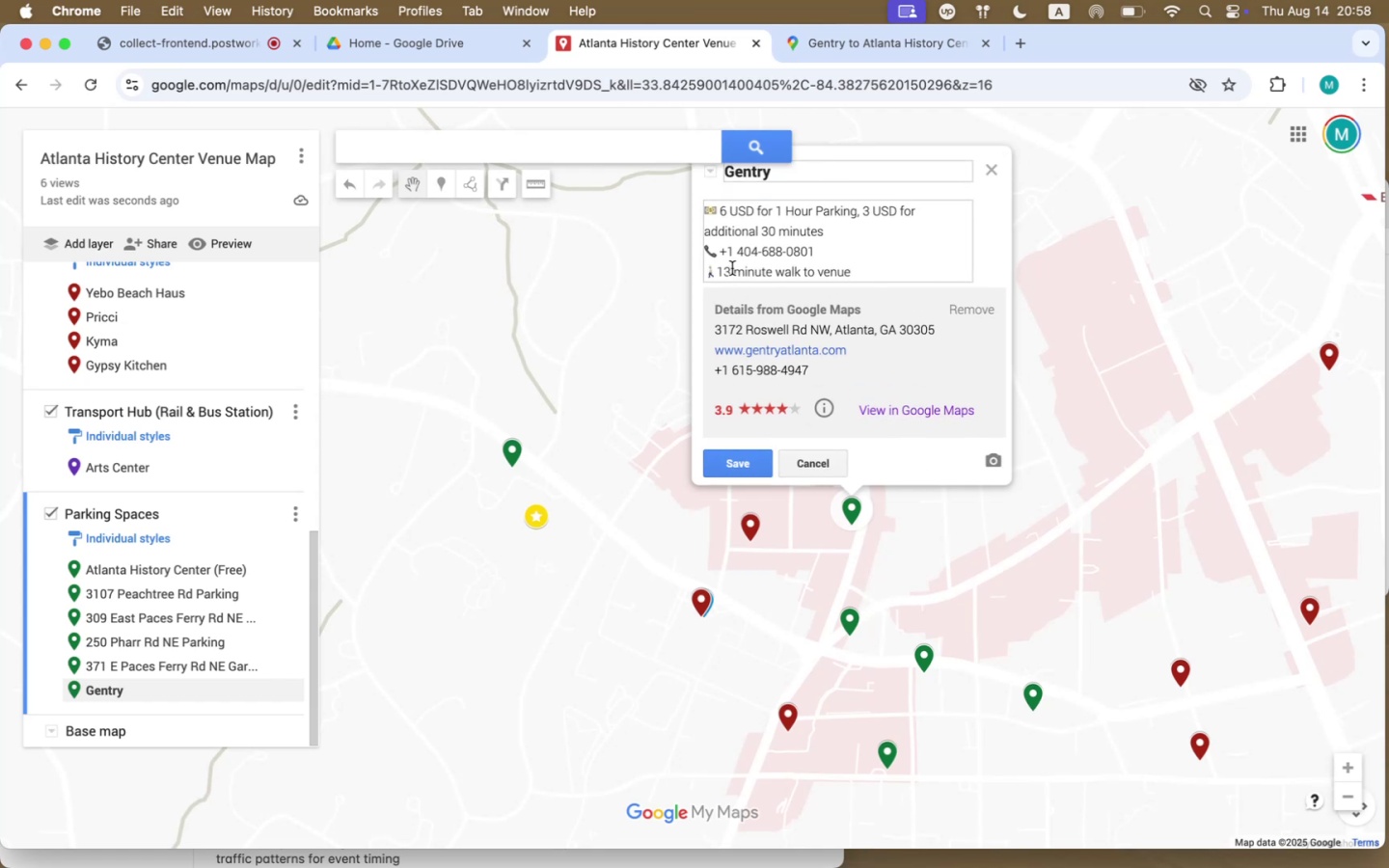 
key(0)
 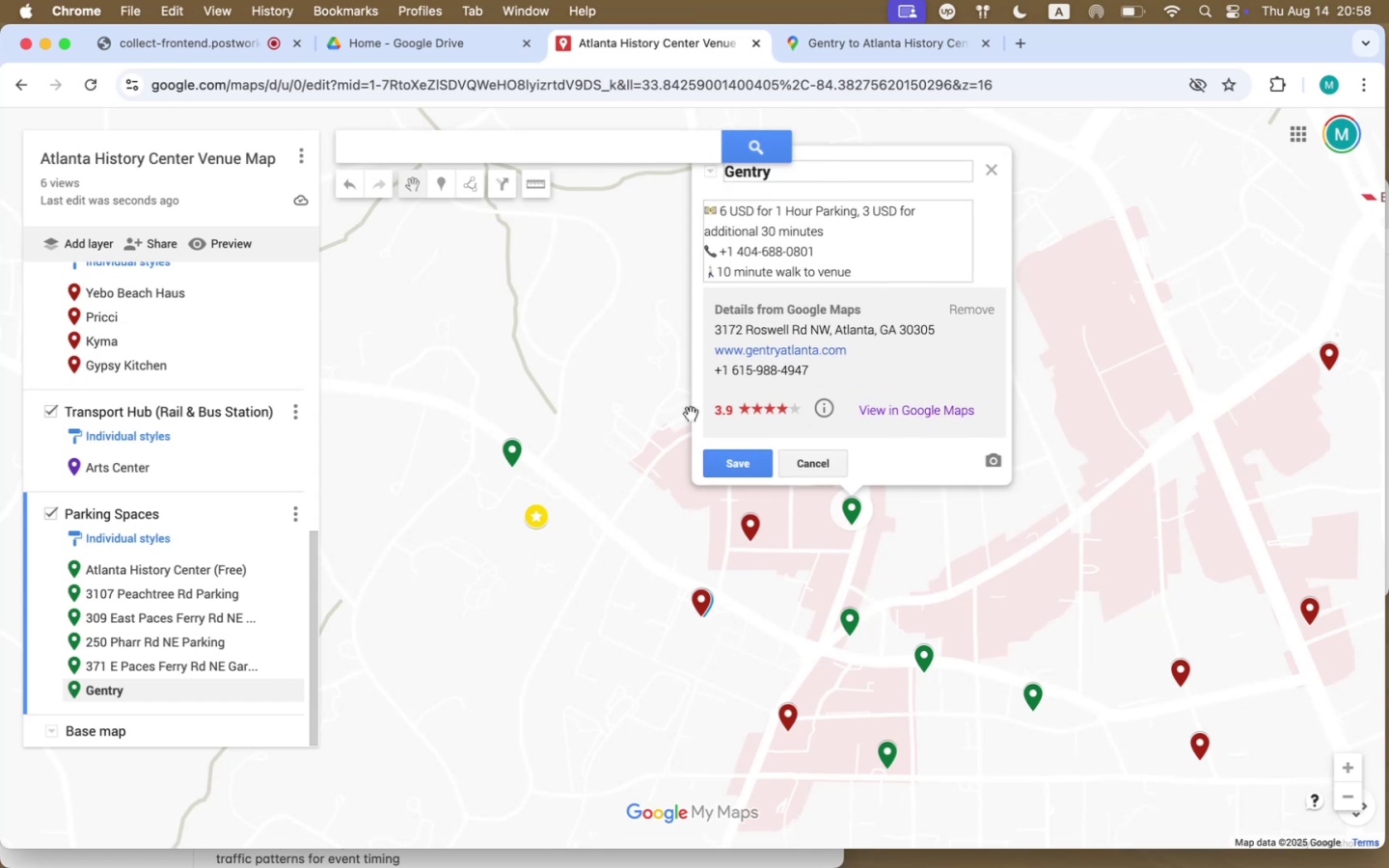 
left_click([737, 474])
 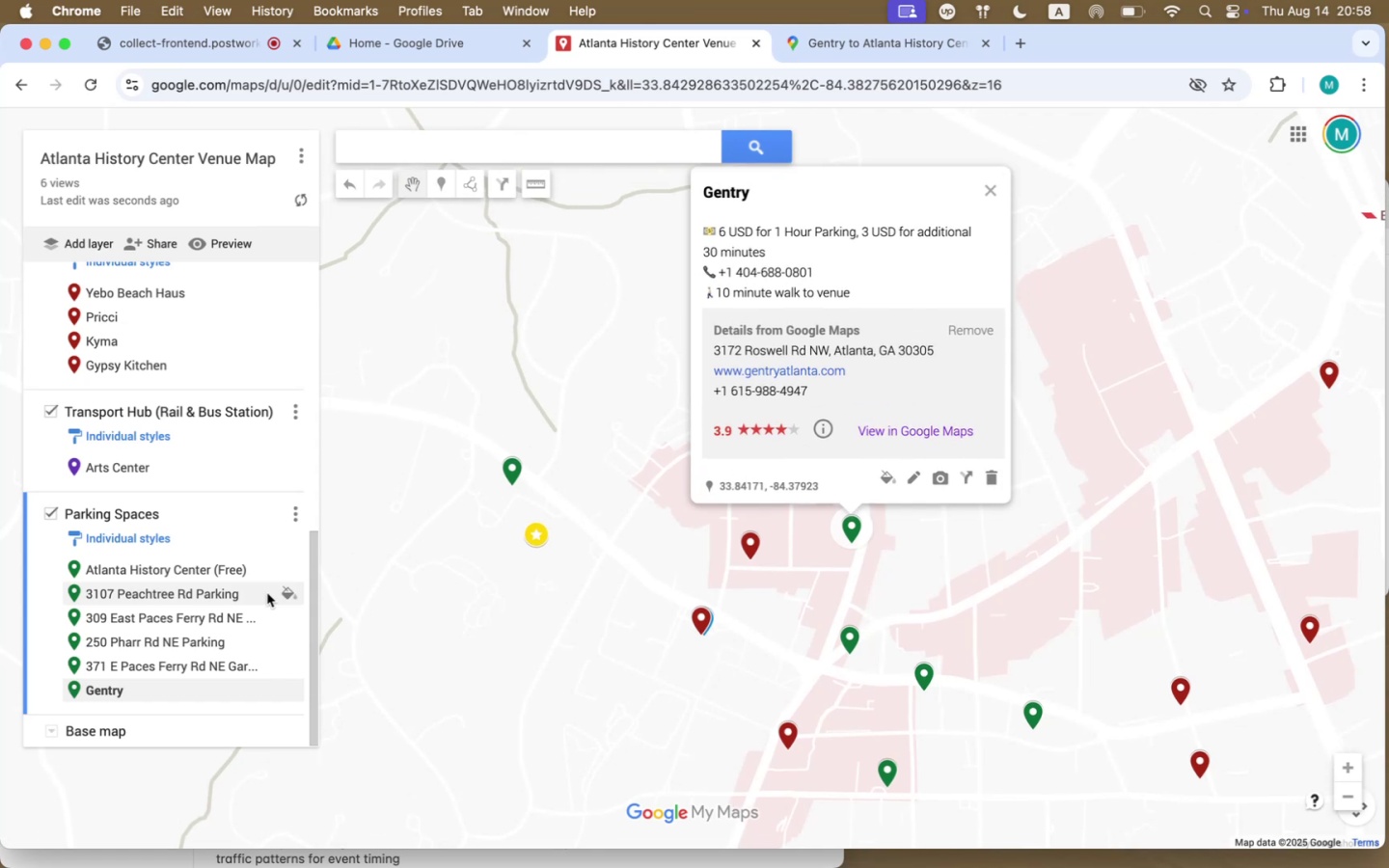 
left_click([227, 613])
 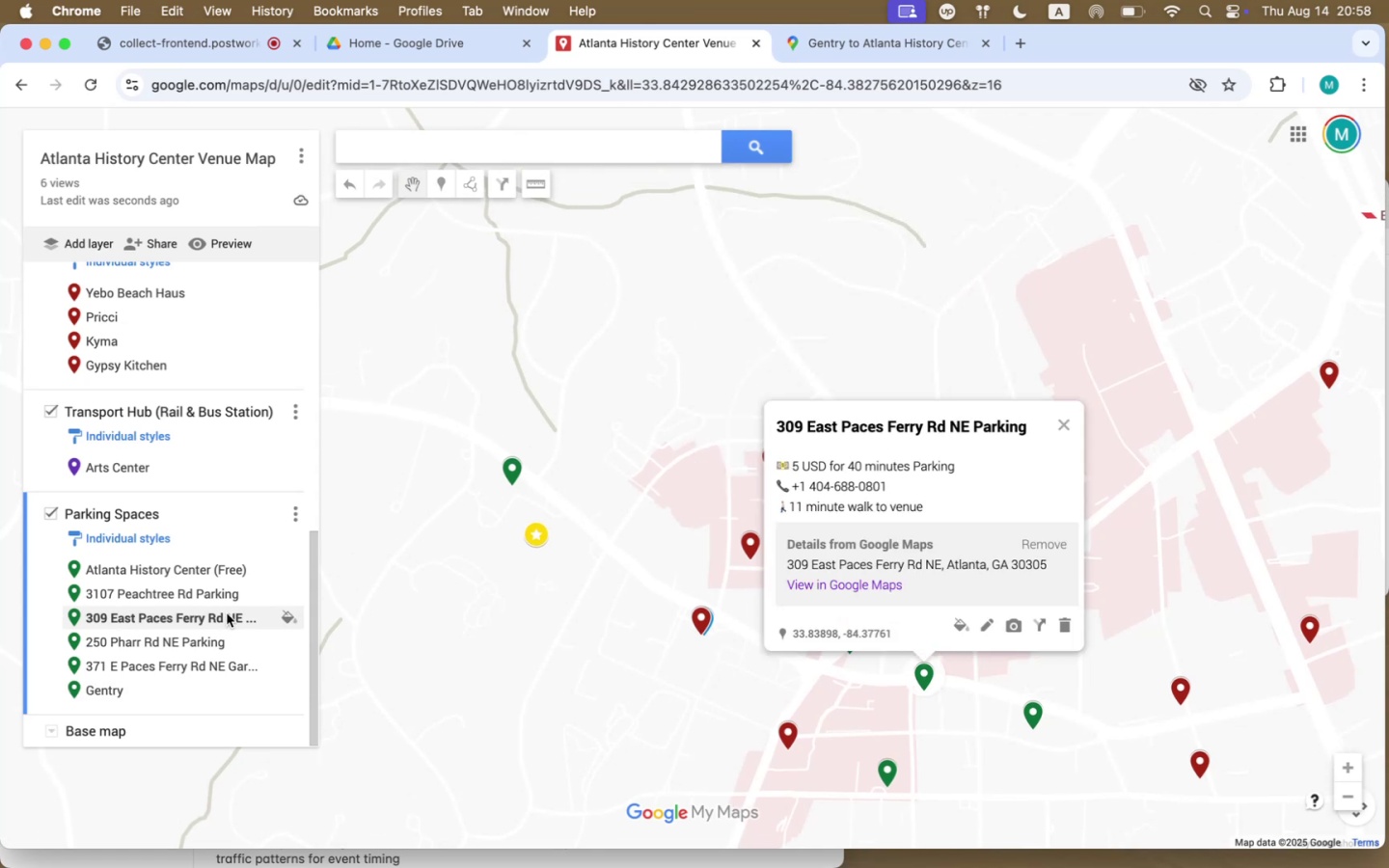 
scroll: coordinate [224, 608], scroll_direction: down, amount: 3.0
 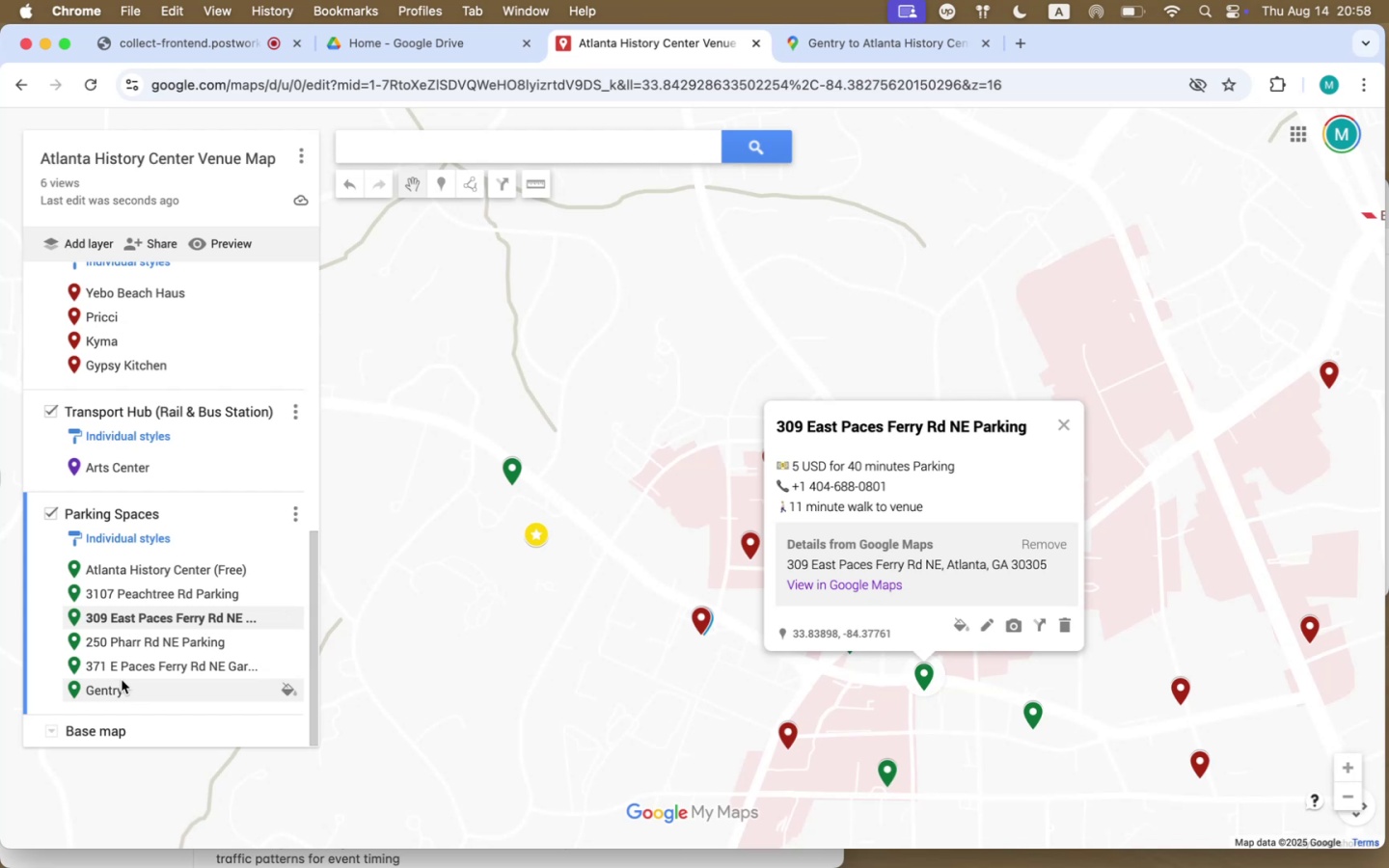 
left_click_drag(start_coordinate=[164, 692], to_coordinate=[169, 610])
 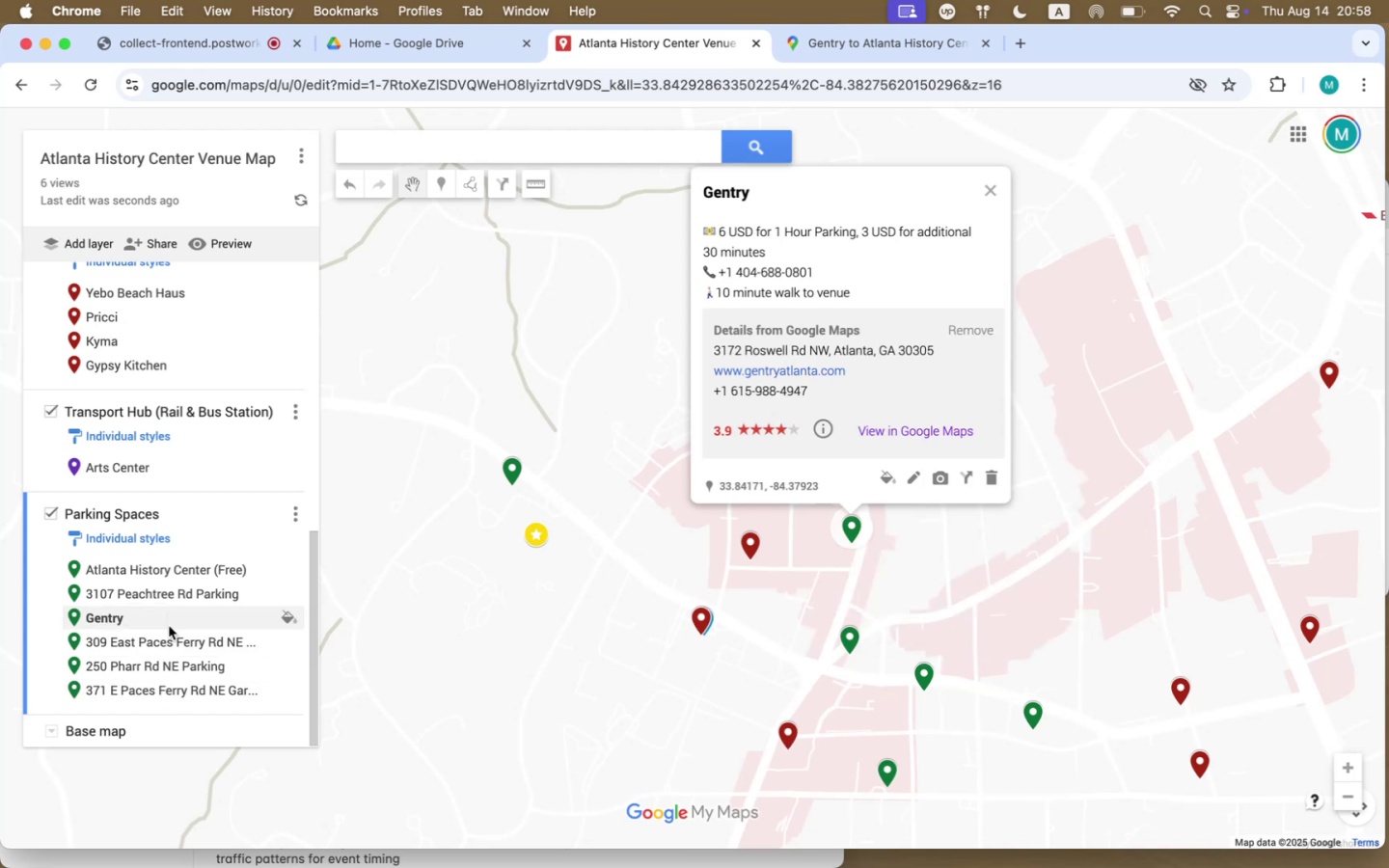 
left_click([171, 695])
 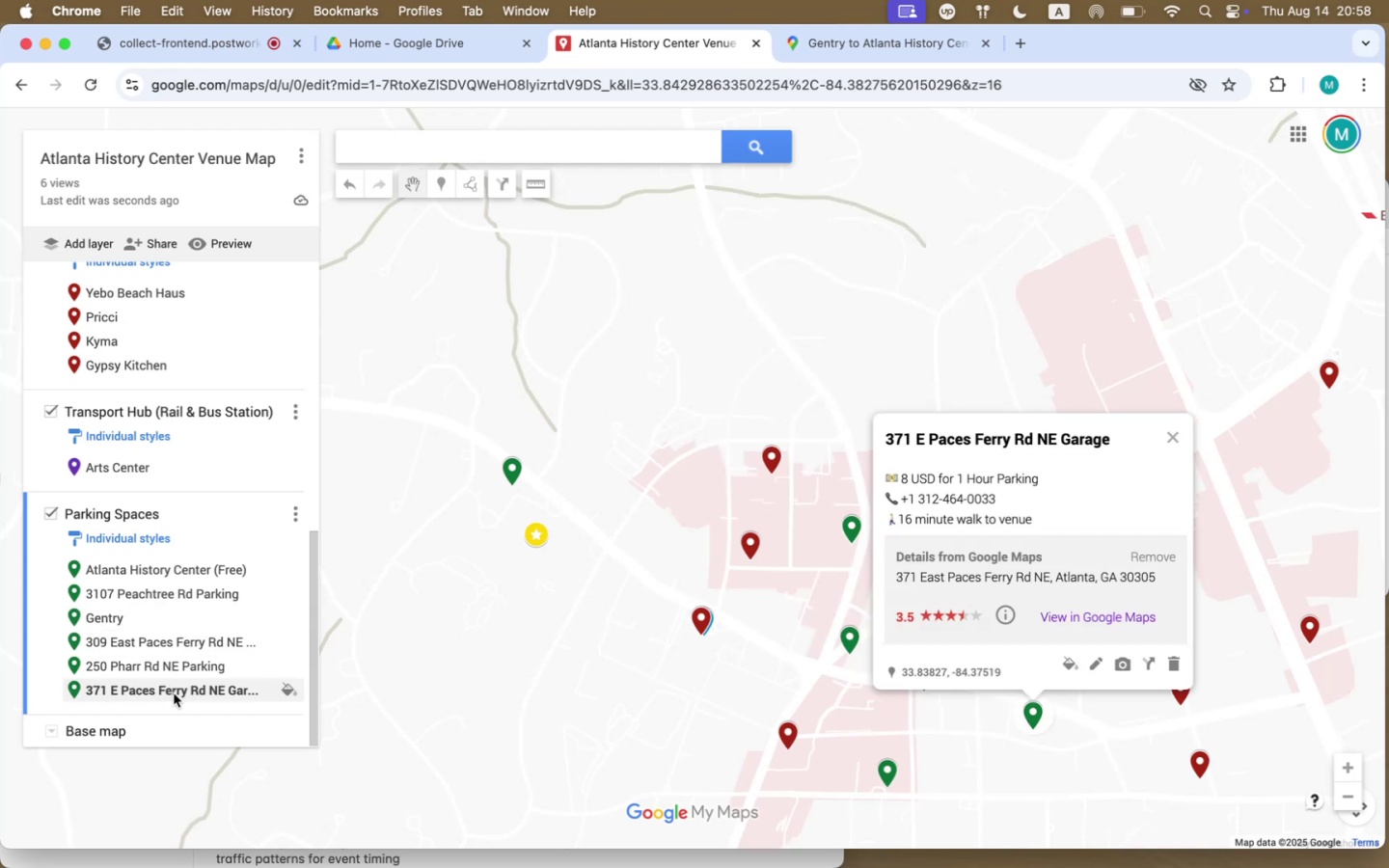 
left_click([1175, 440])
 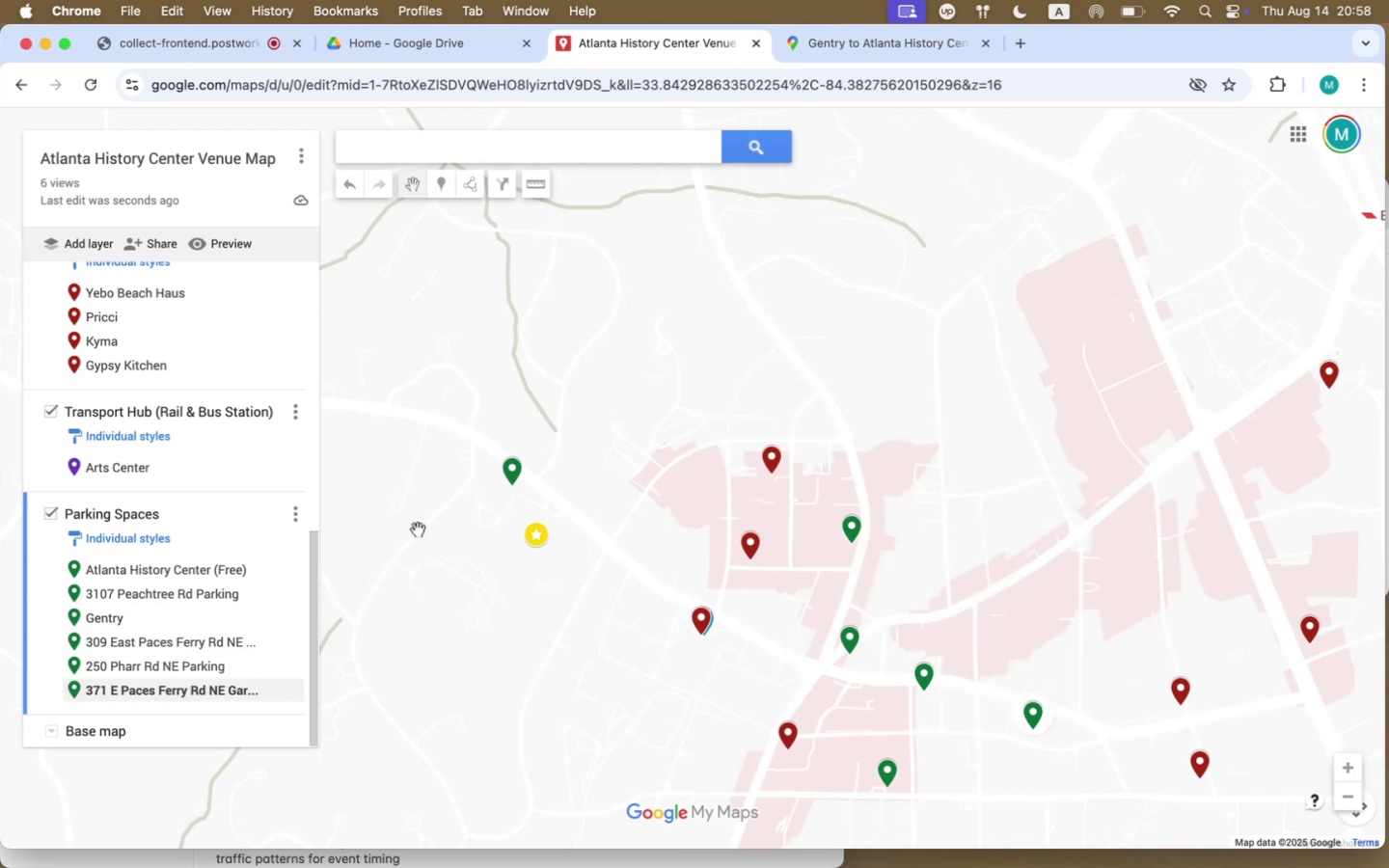 
left_click_drag(start_coordinate=[411, 614], to_coordinate=[506, 589])
 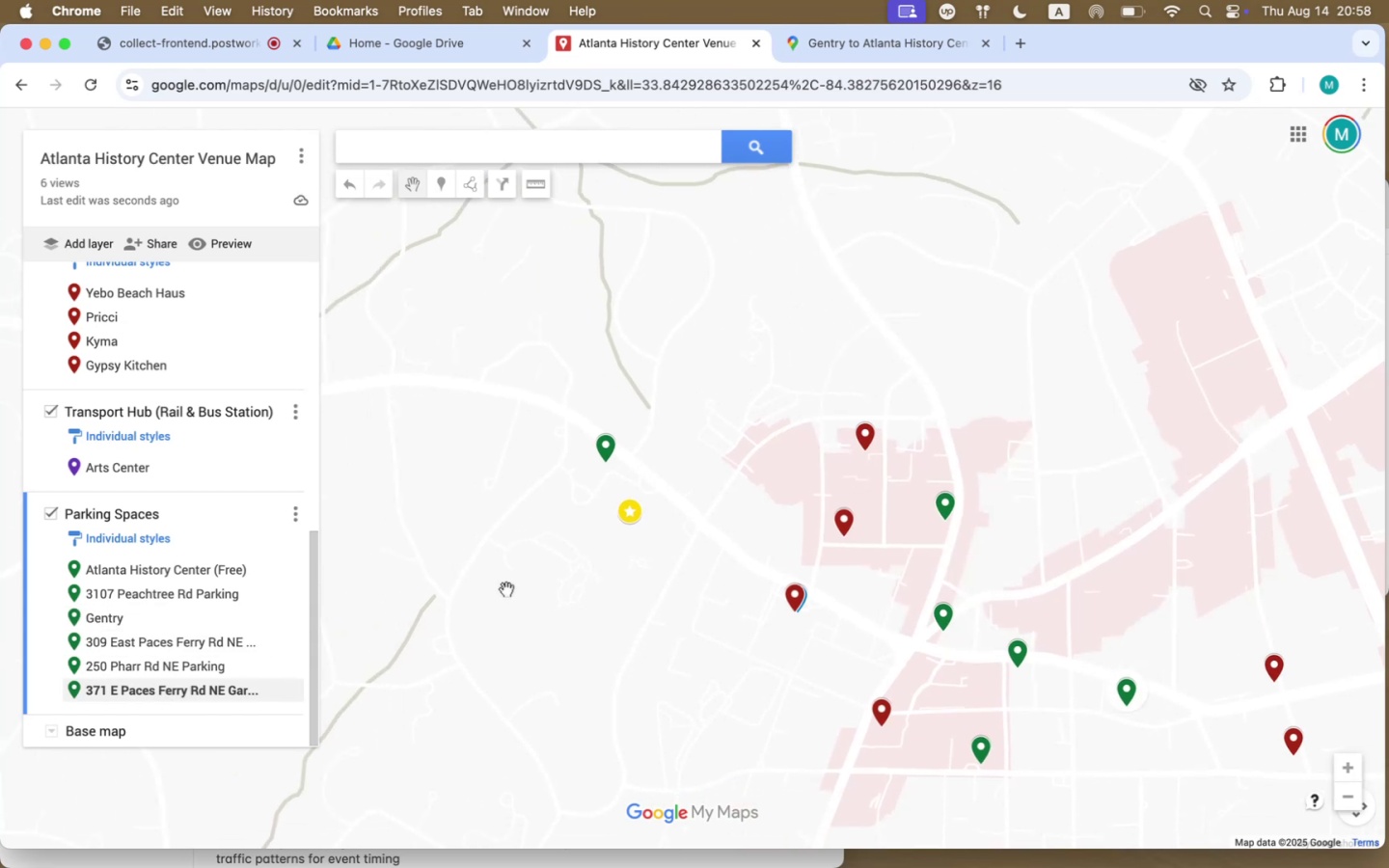 
scroll: coordinate [531, 592], scroll_direction: down, amount: 3.0
 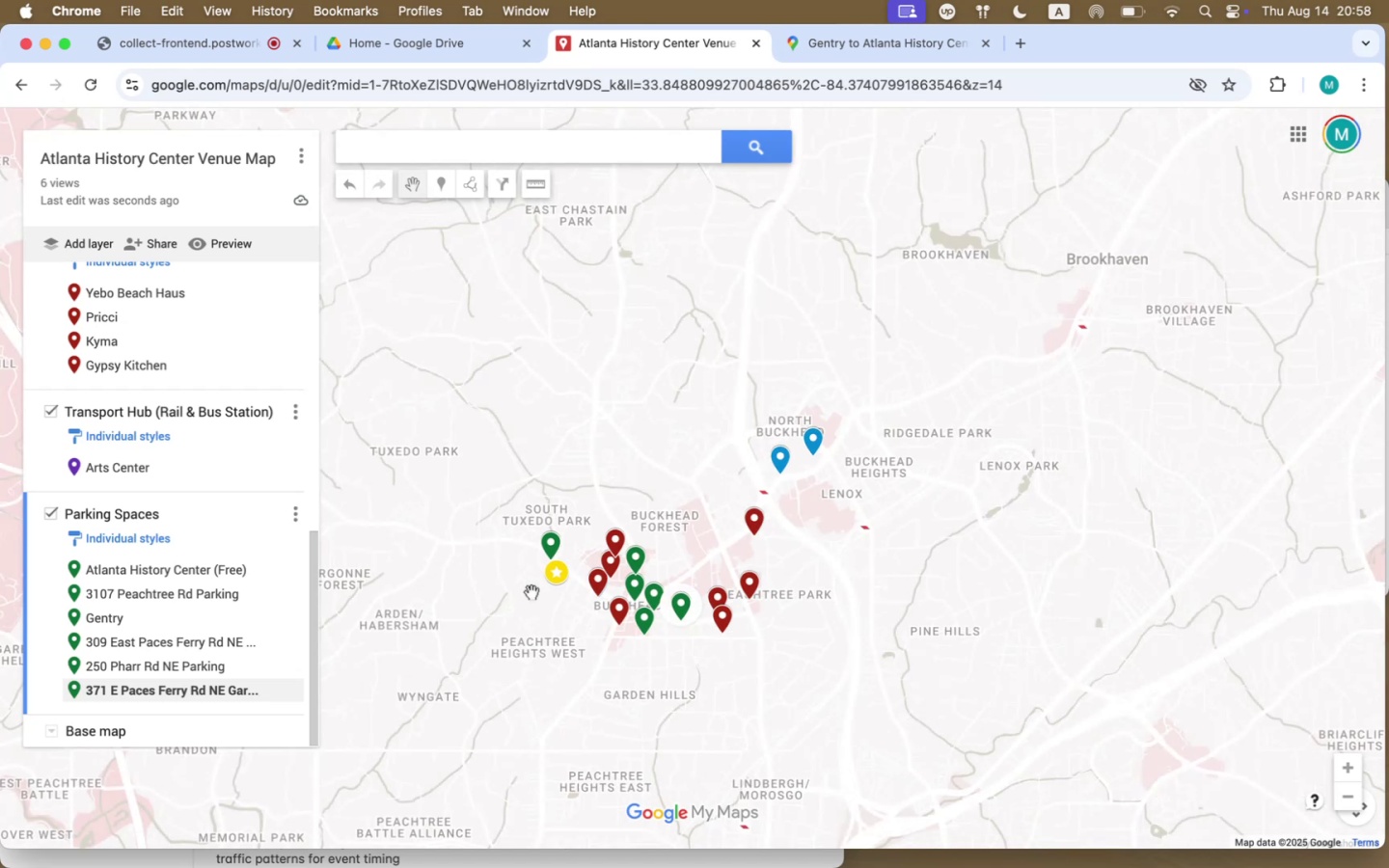 
wait(5.7)
 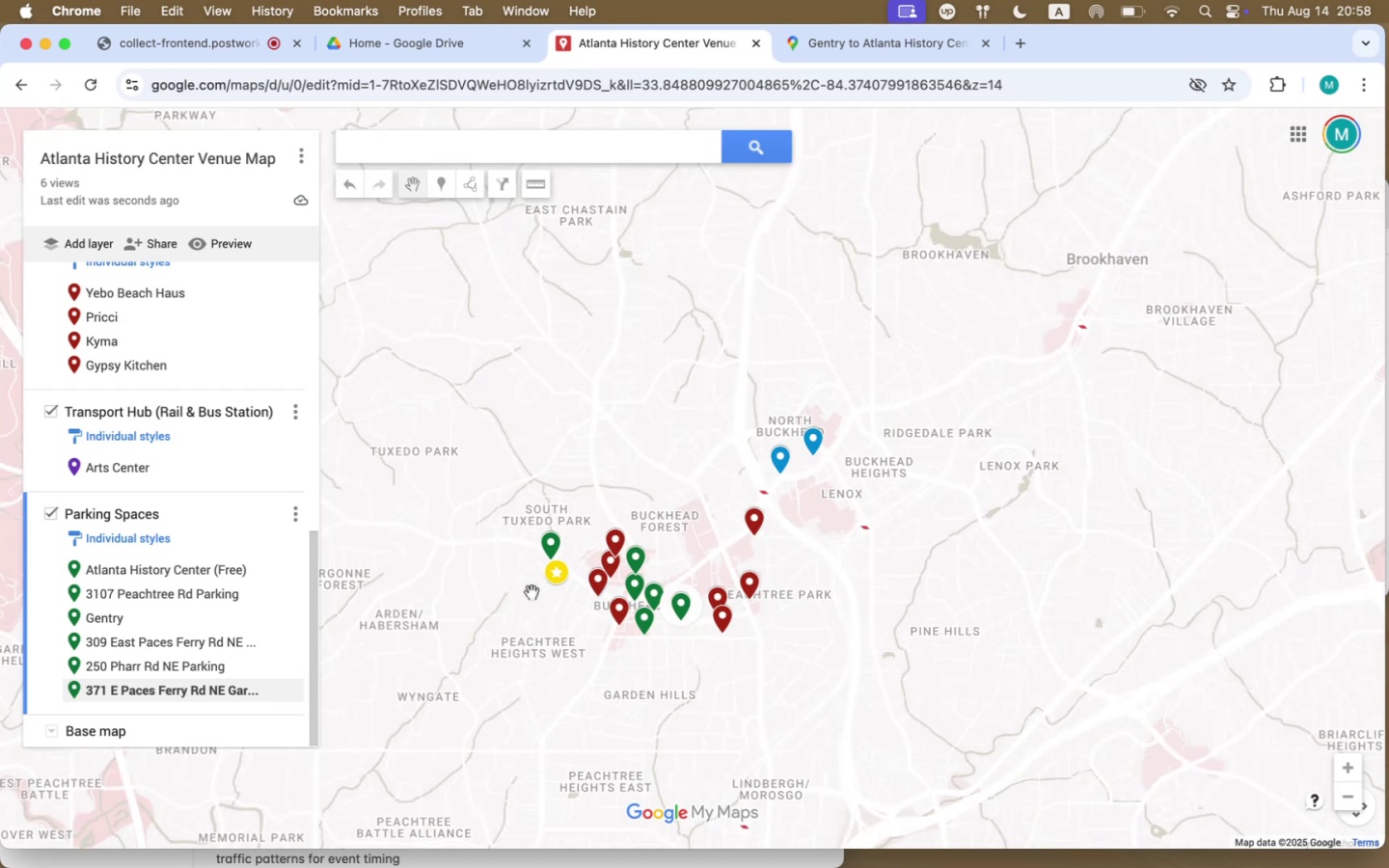 
scroll: coordinate [531, 592], scroll_direction: up, amount: 13.0
 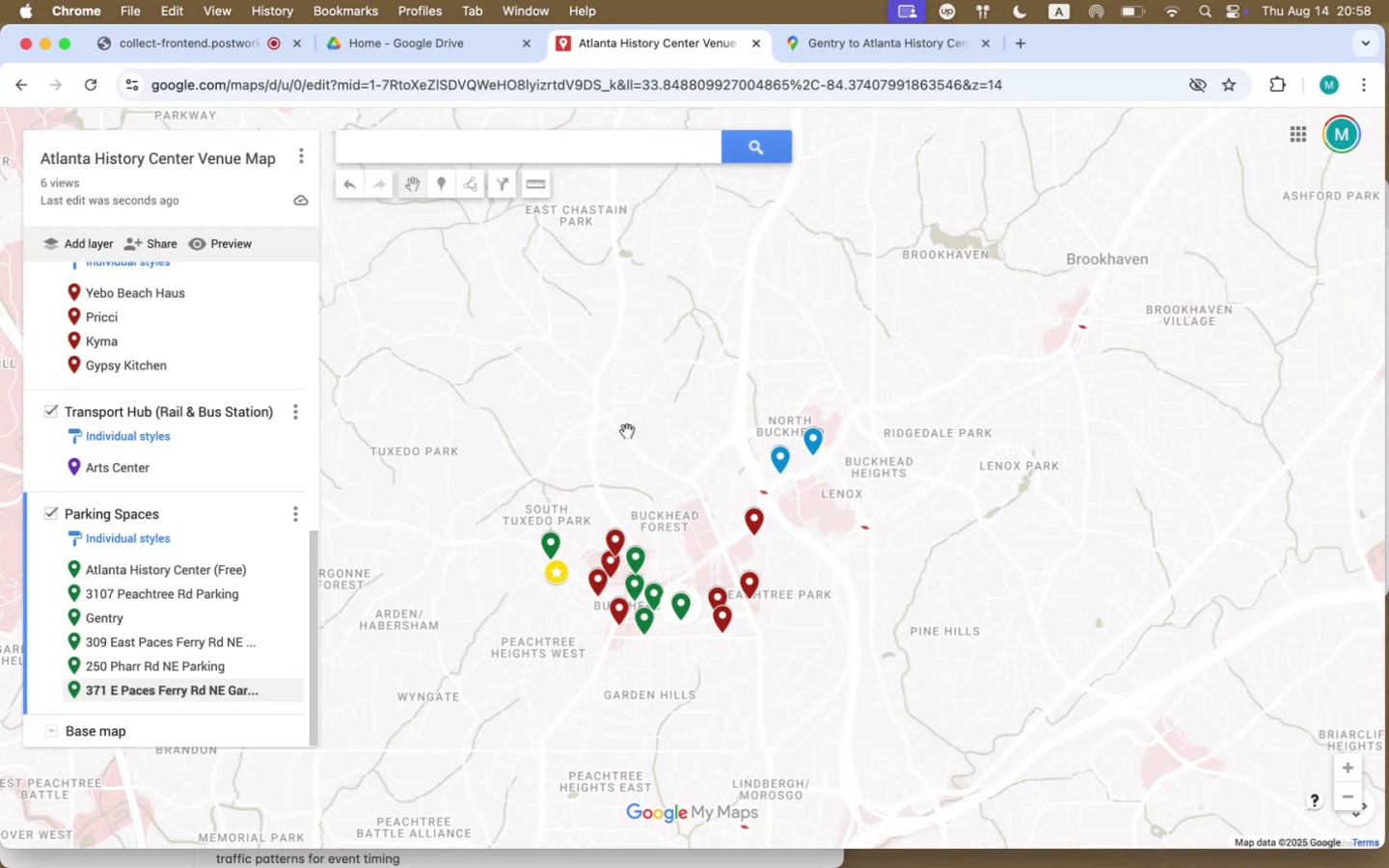 
left_click_drag(start_coordinate=[594, 433], to_coordinate=[705, 398])
 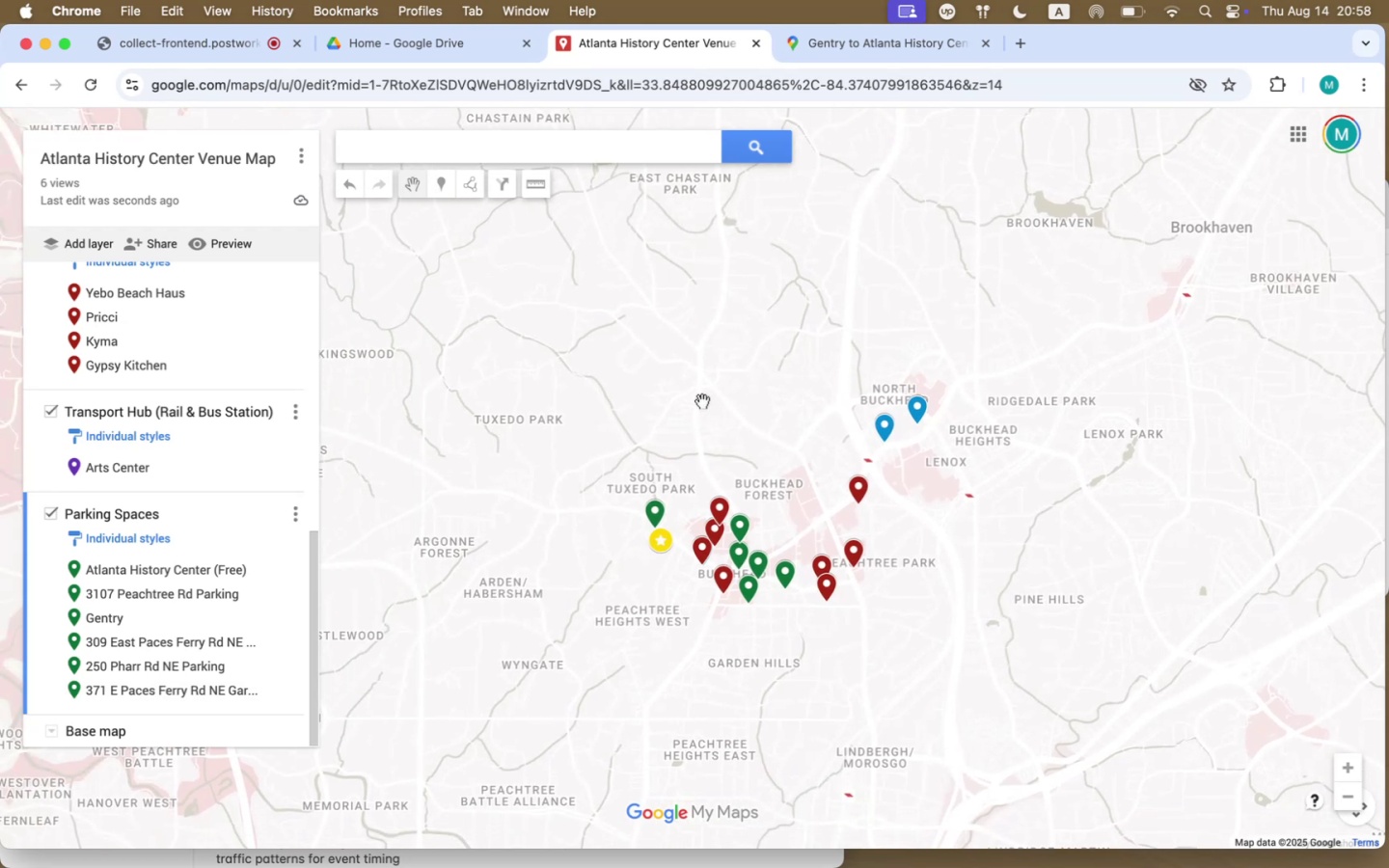 
scroll: coordinate [701, 490], scroll_direction: up, amount: 23.0
 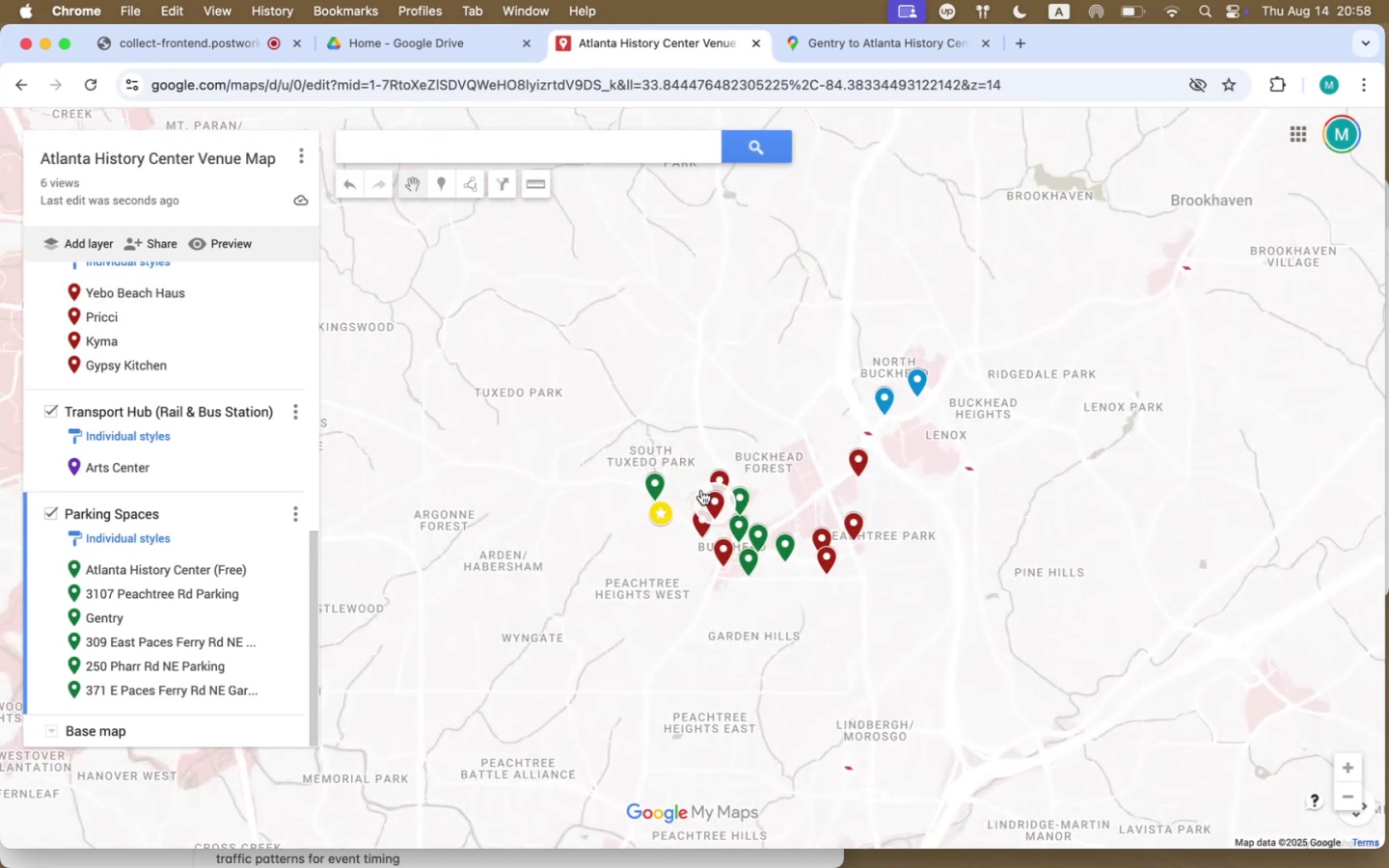 
scroll: coordinate [184, 481], scroll_direction: down, amount: 44.0
 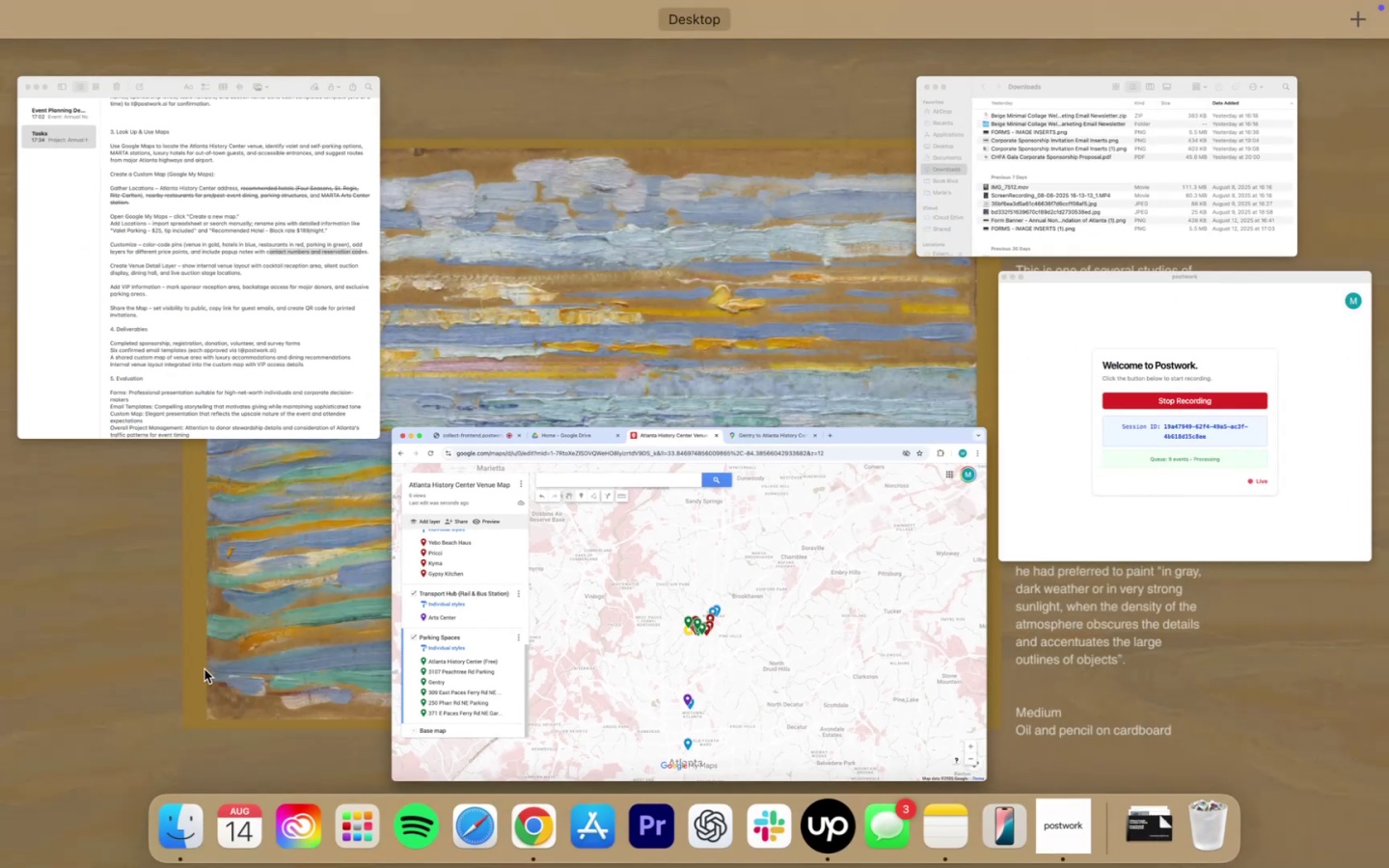 
left_click([258, 352])
 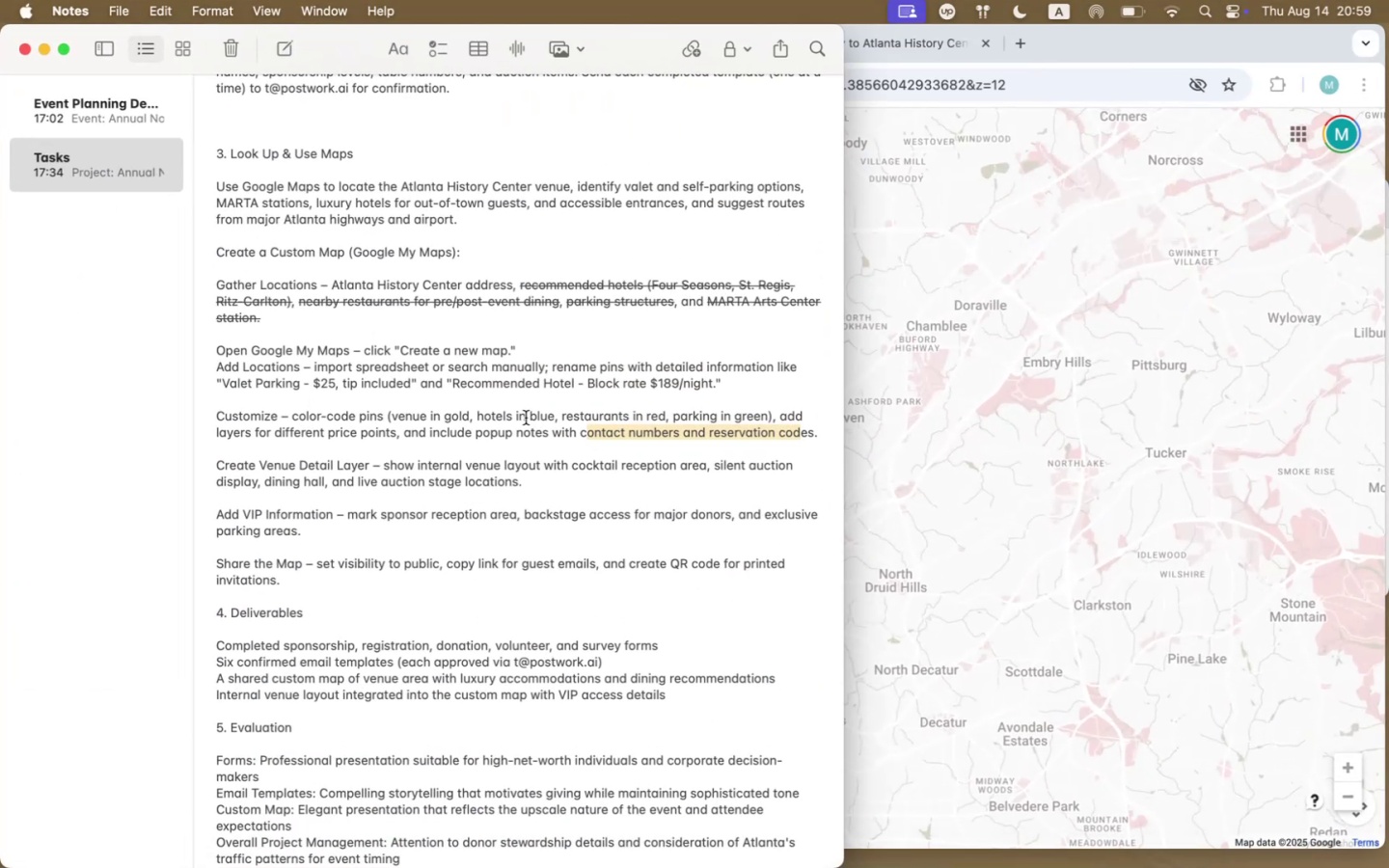 
left_click([579, 416])
 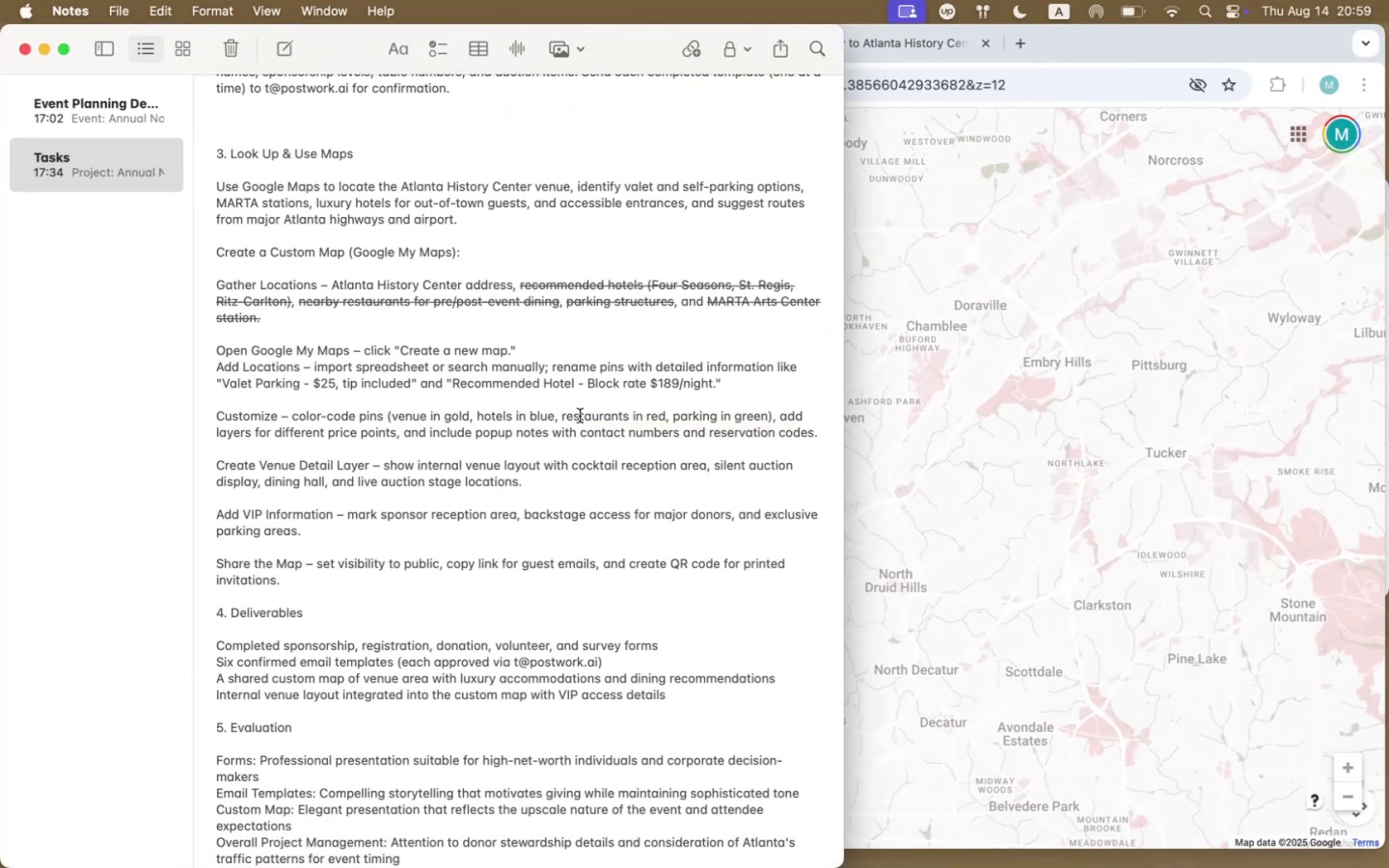 
left_click([666, 413])
 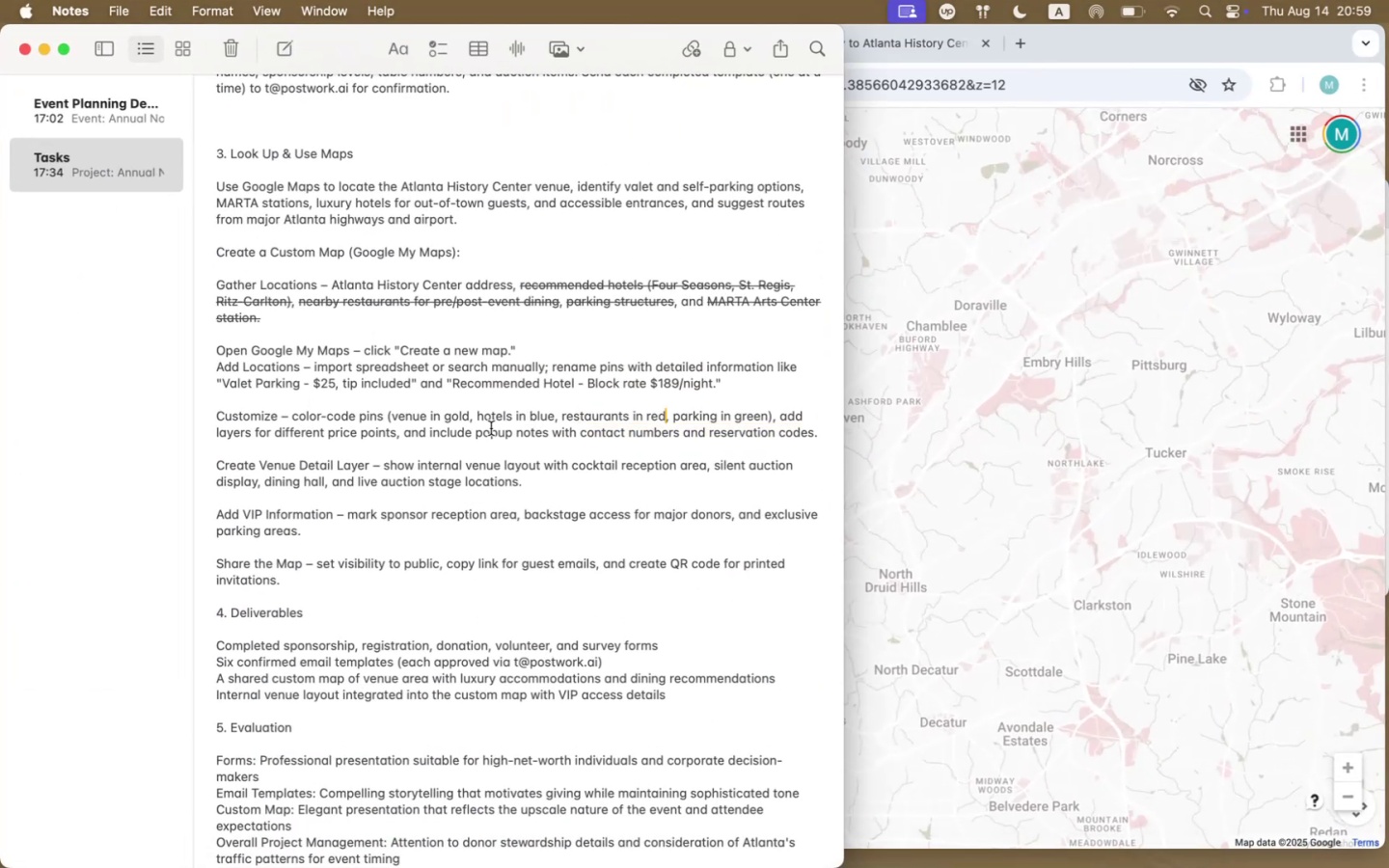 
left_click([344, 432])
 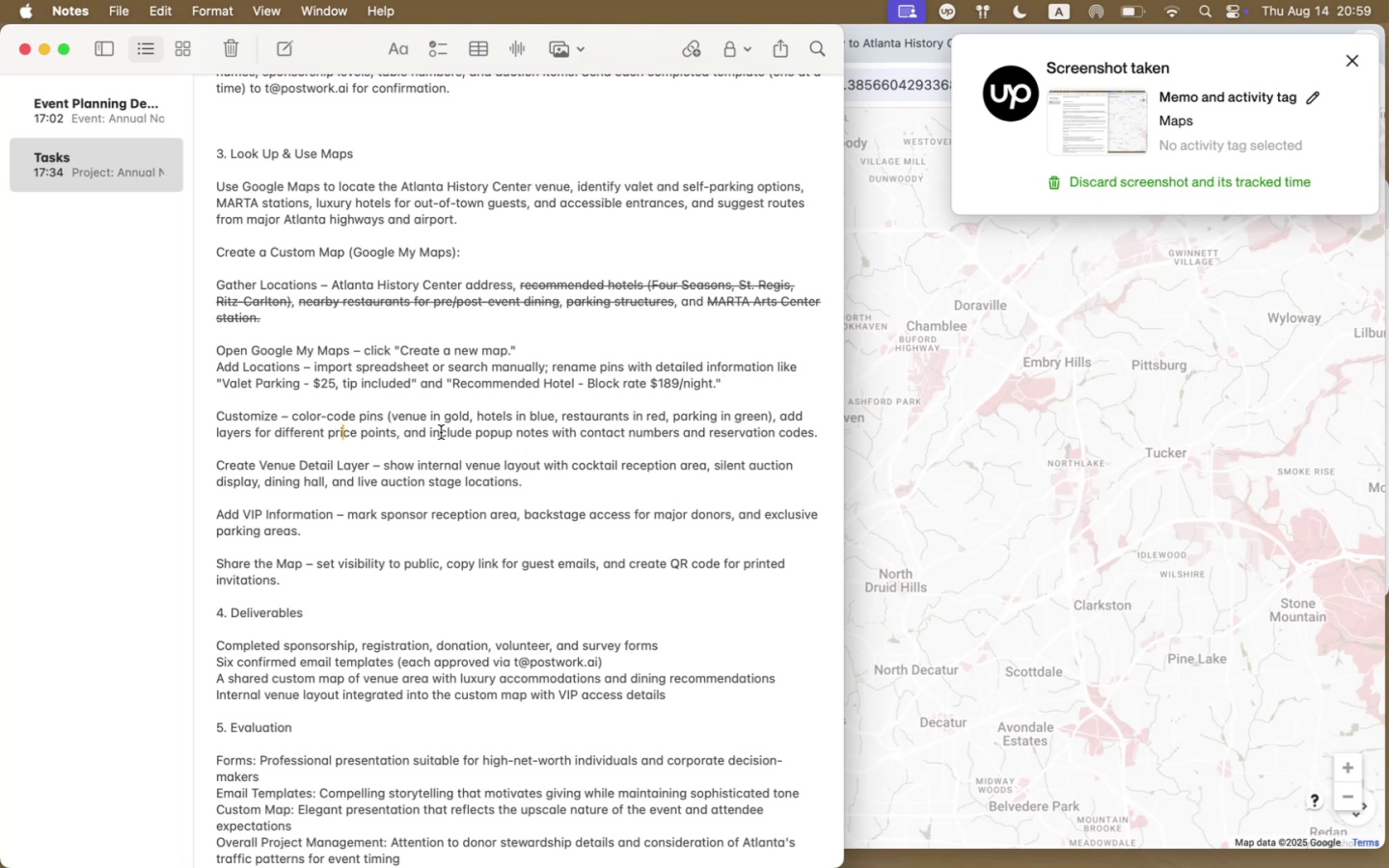 
left_click([482, 430])
 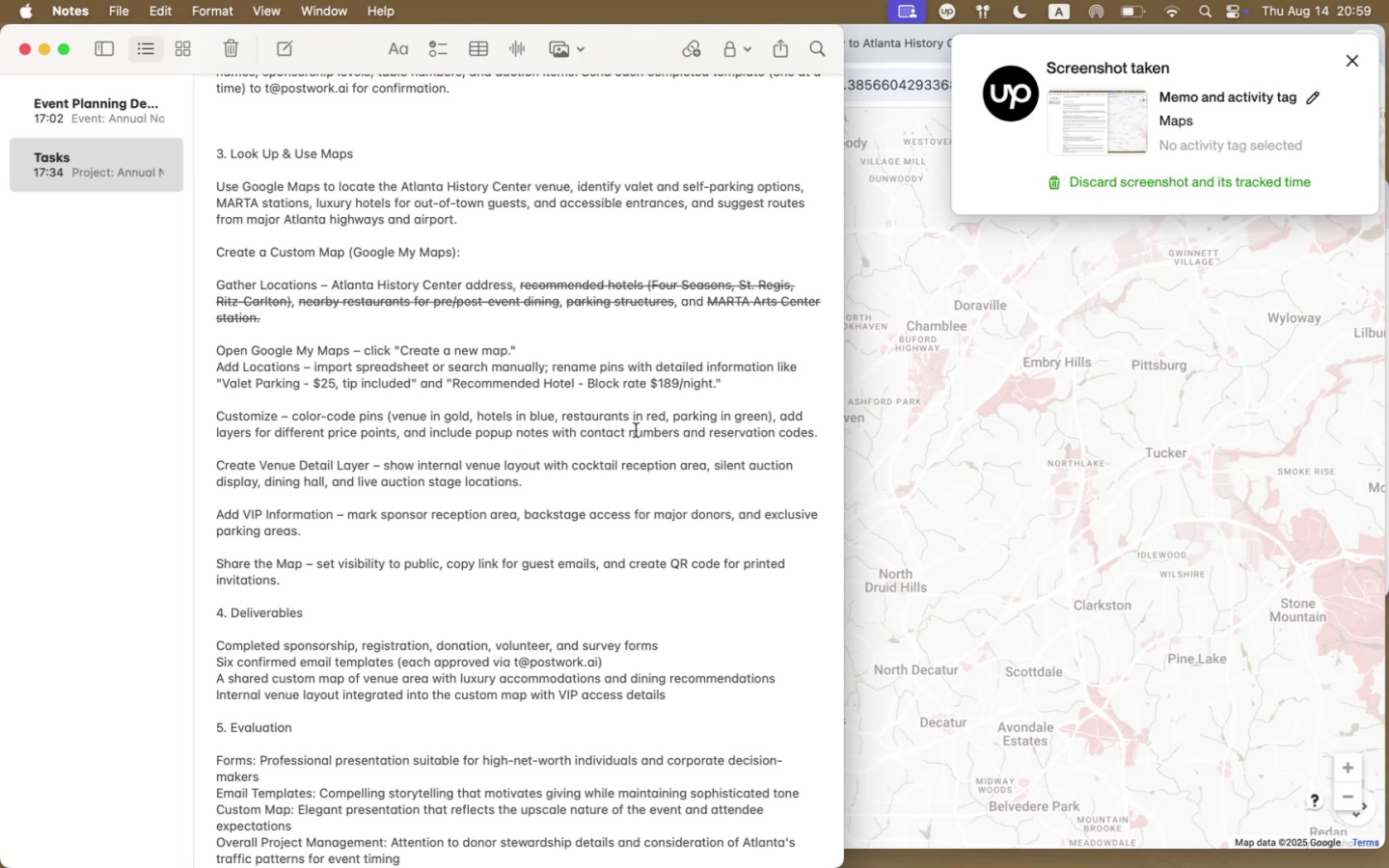 
left_click([764, 433])
 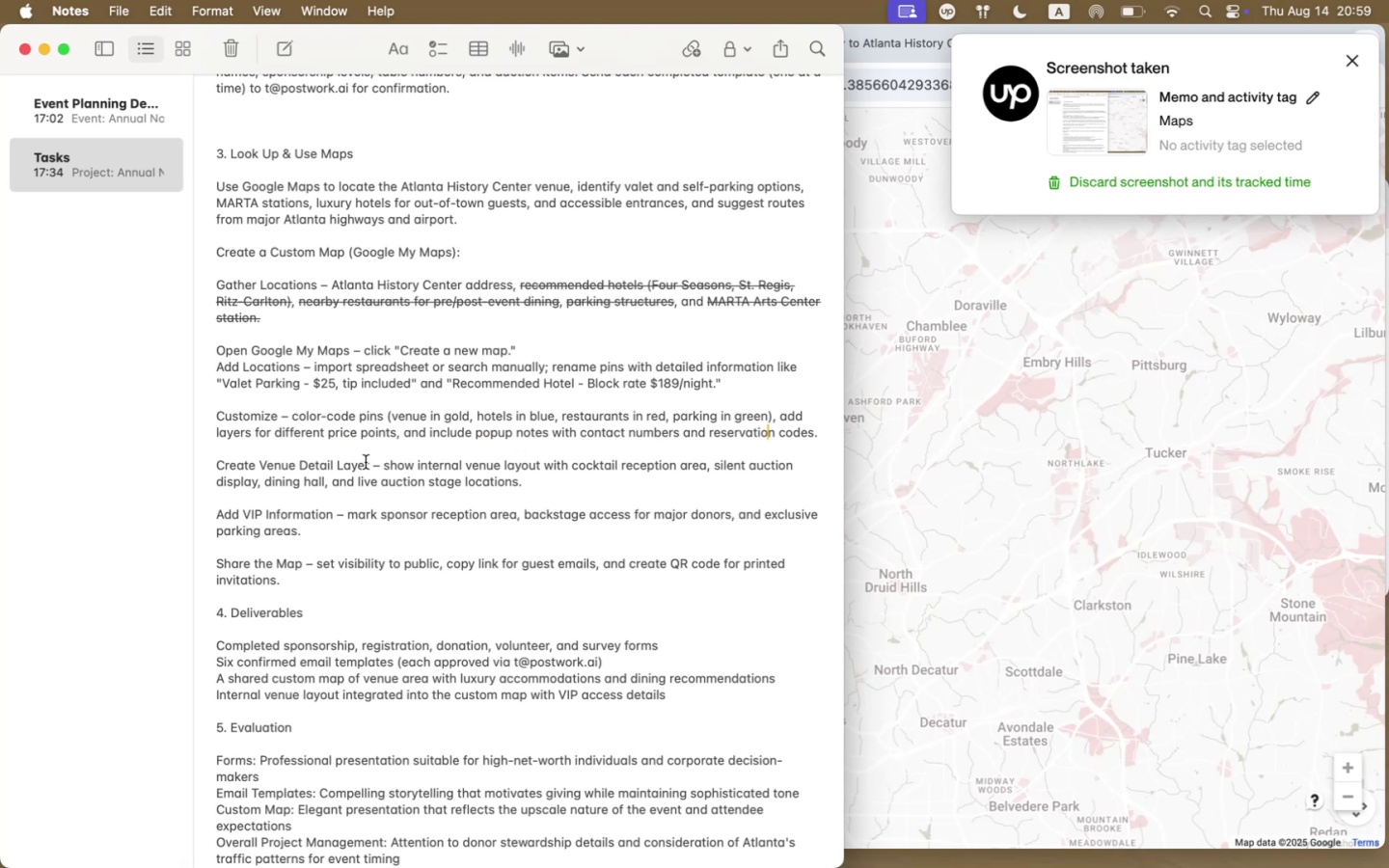 
left_click([242, 462])
 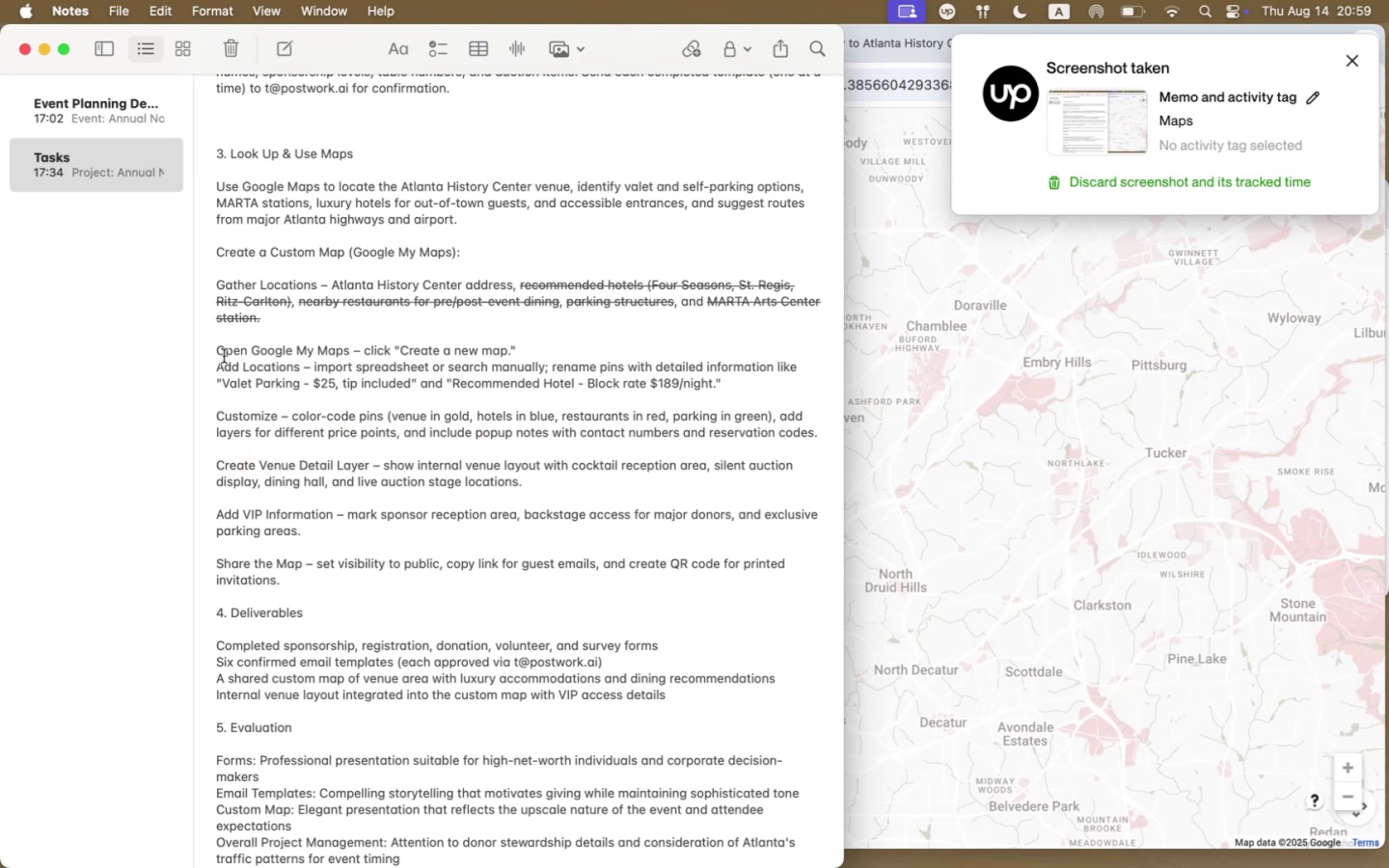 
scroll: coordinate [345, 438], scroll_direction: down, amount: 18.0
 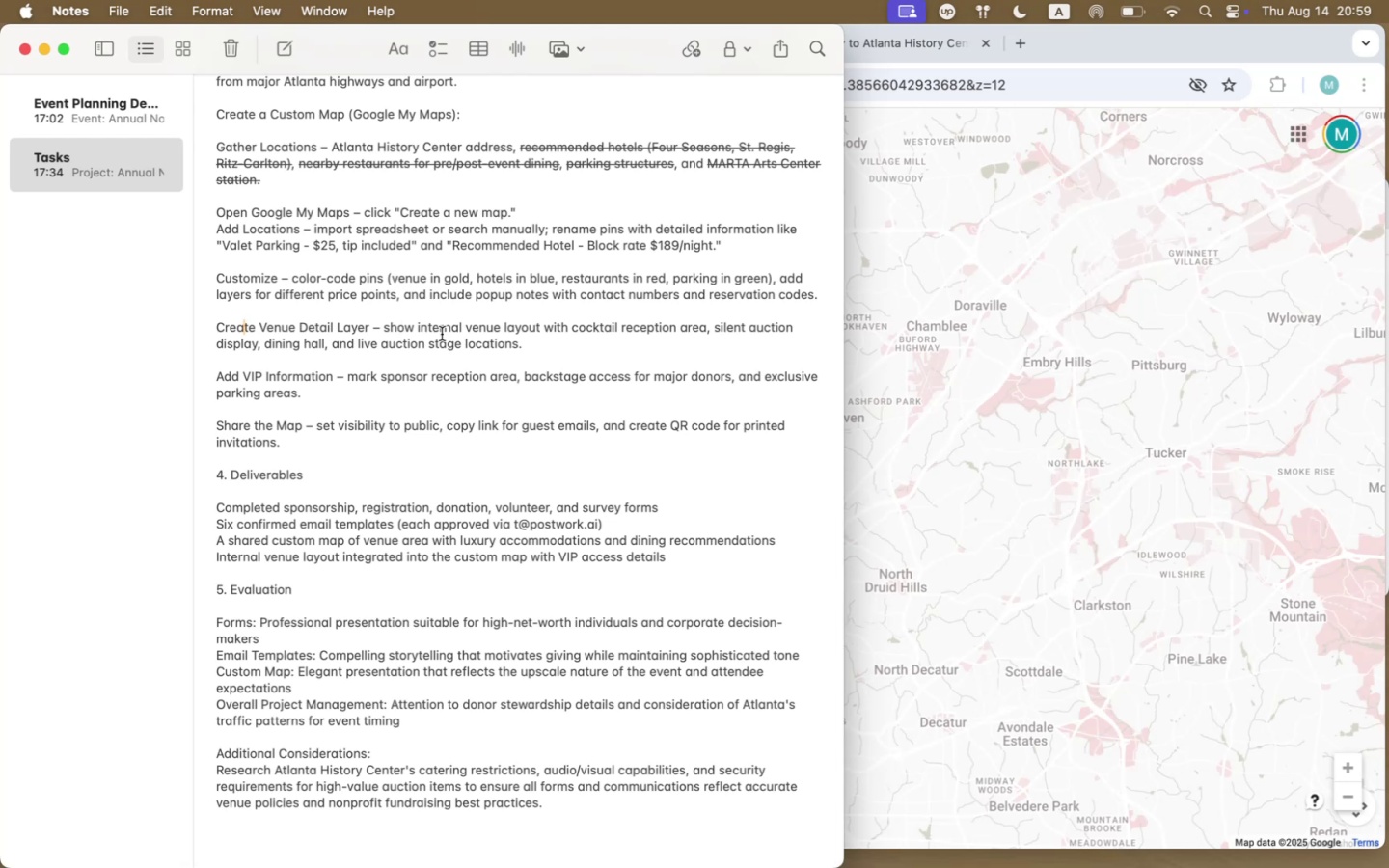 
wait(5.74)
 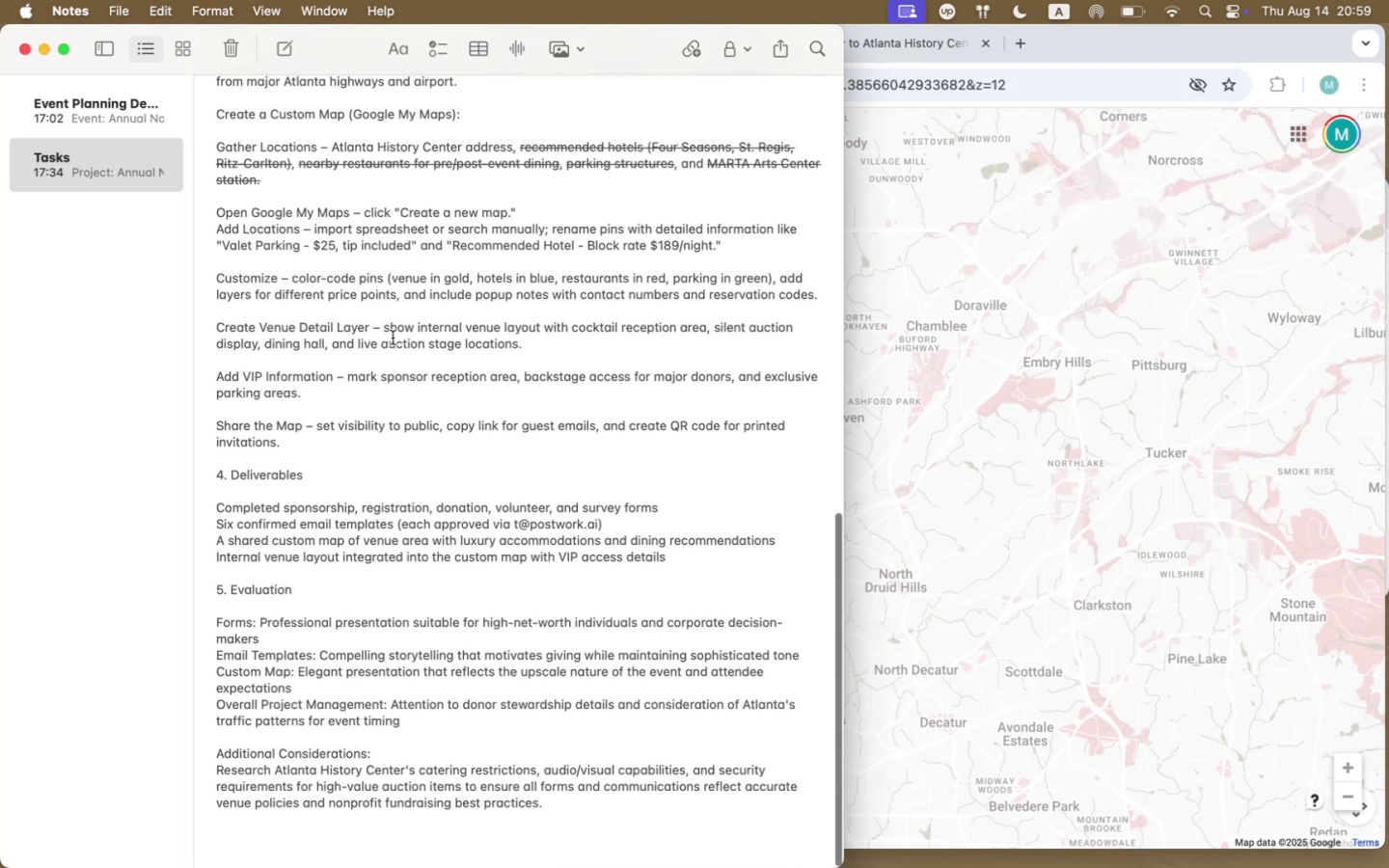 
left_click([651, 546])
 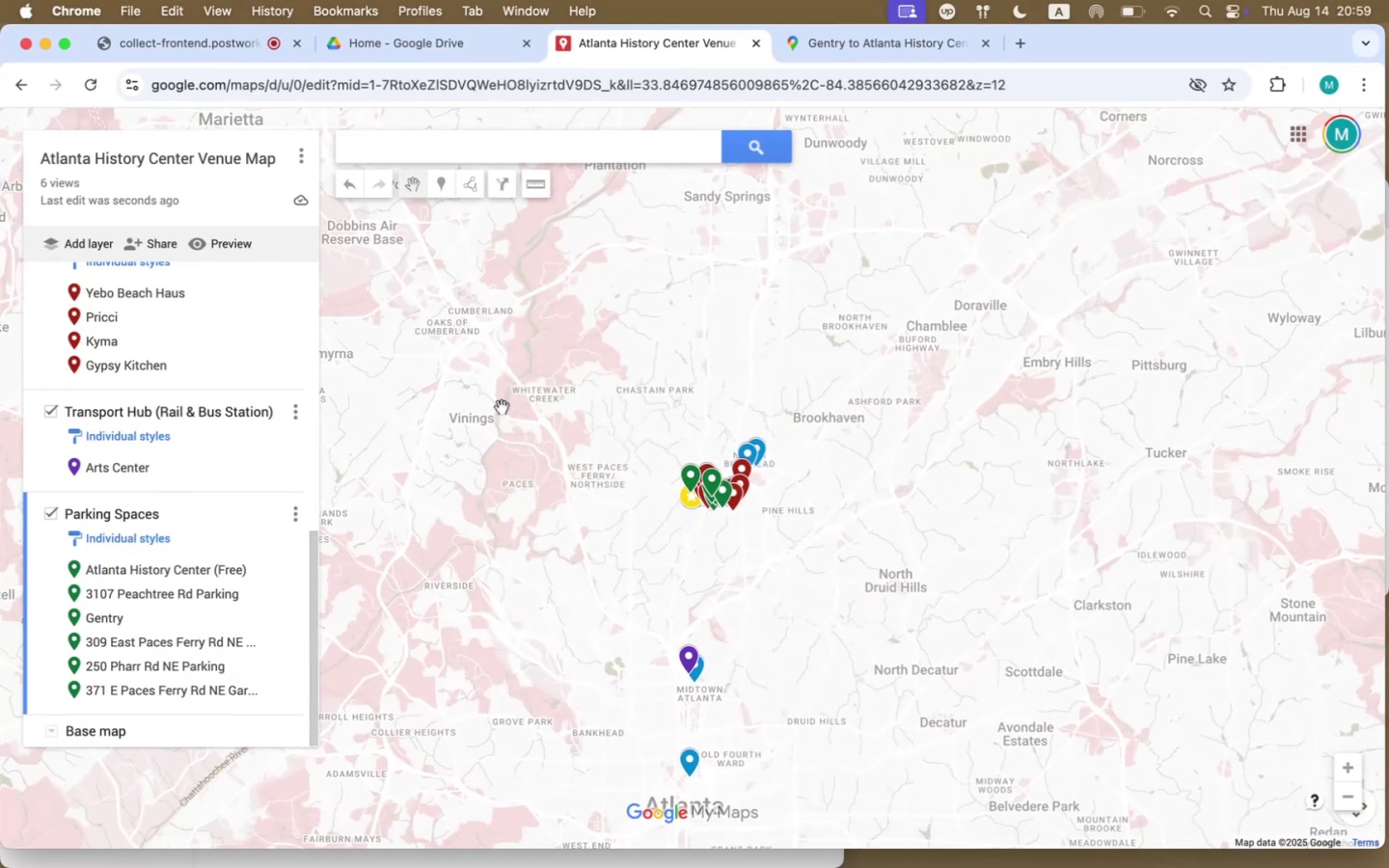 
scroll: coordinate [96, 740], scroll_direction: down, amount: 22.0
 